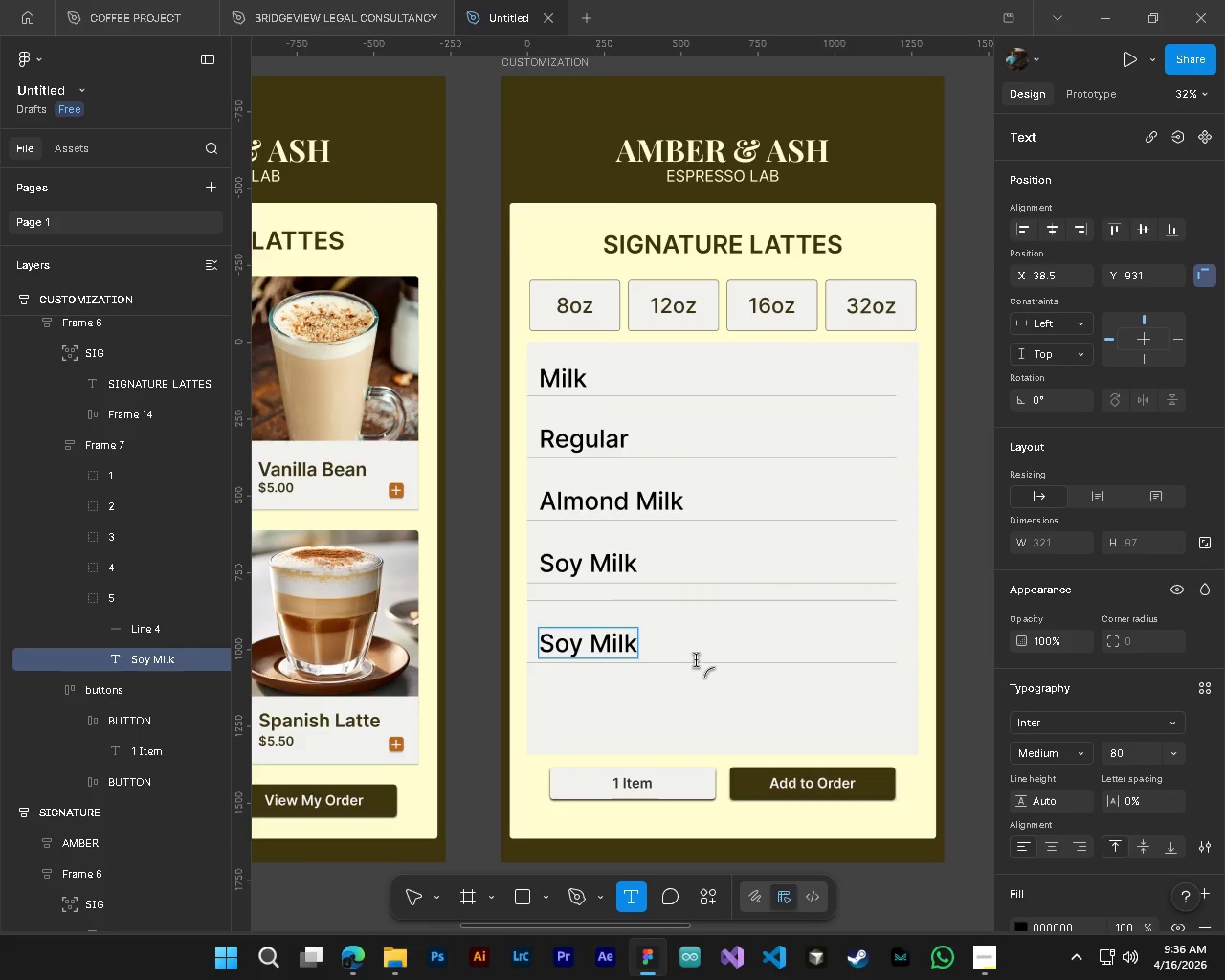 
key(Control+A)
 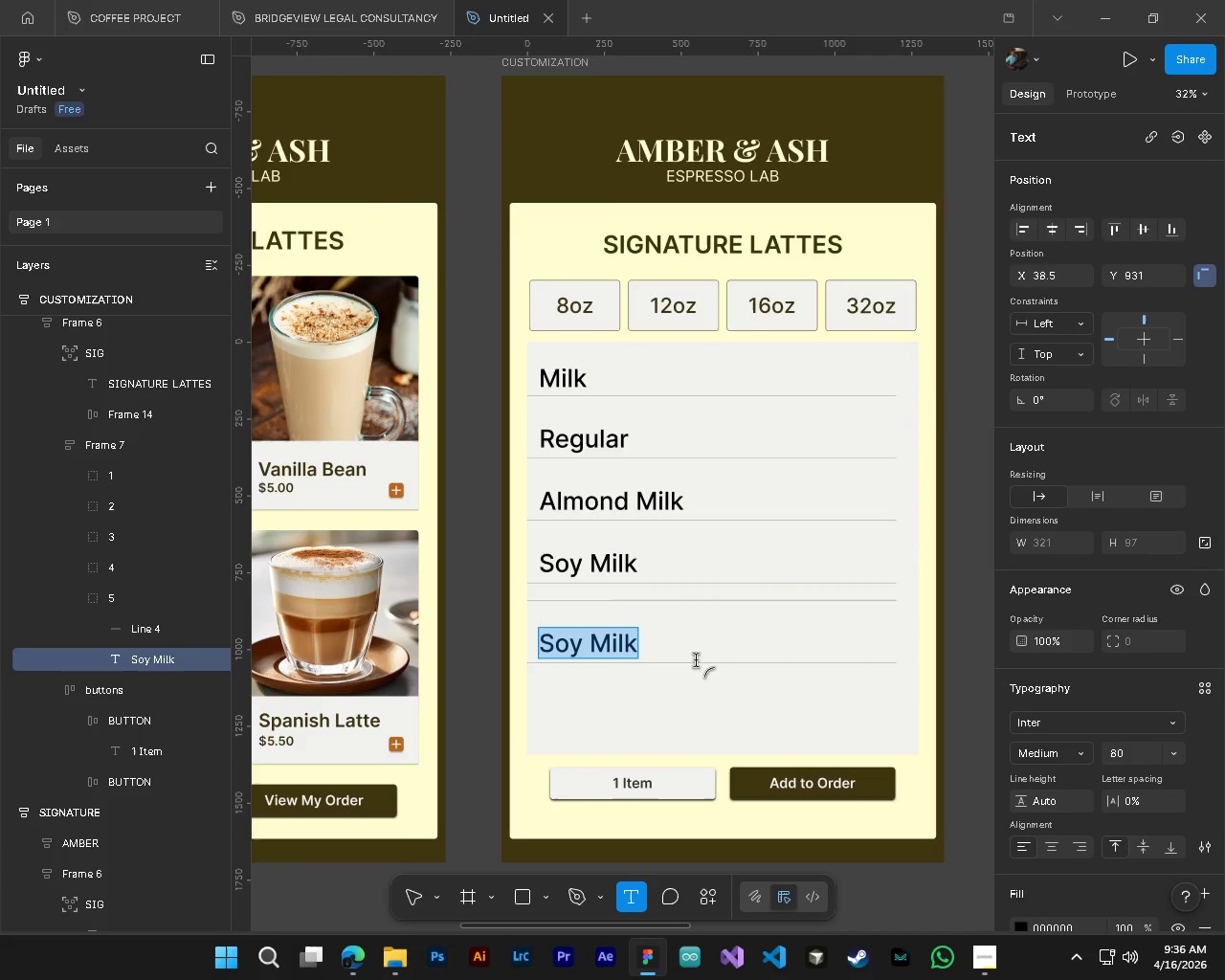 
type(Sweet ness)
key(Backspace)
key(Backspace)
key(Backspace)
key(Backspace)
key(Backspace)
type(n)
key(Backspace)
type(s)
key(Backspace)
type(ess)
 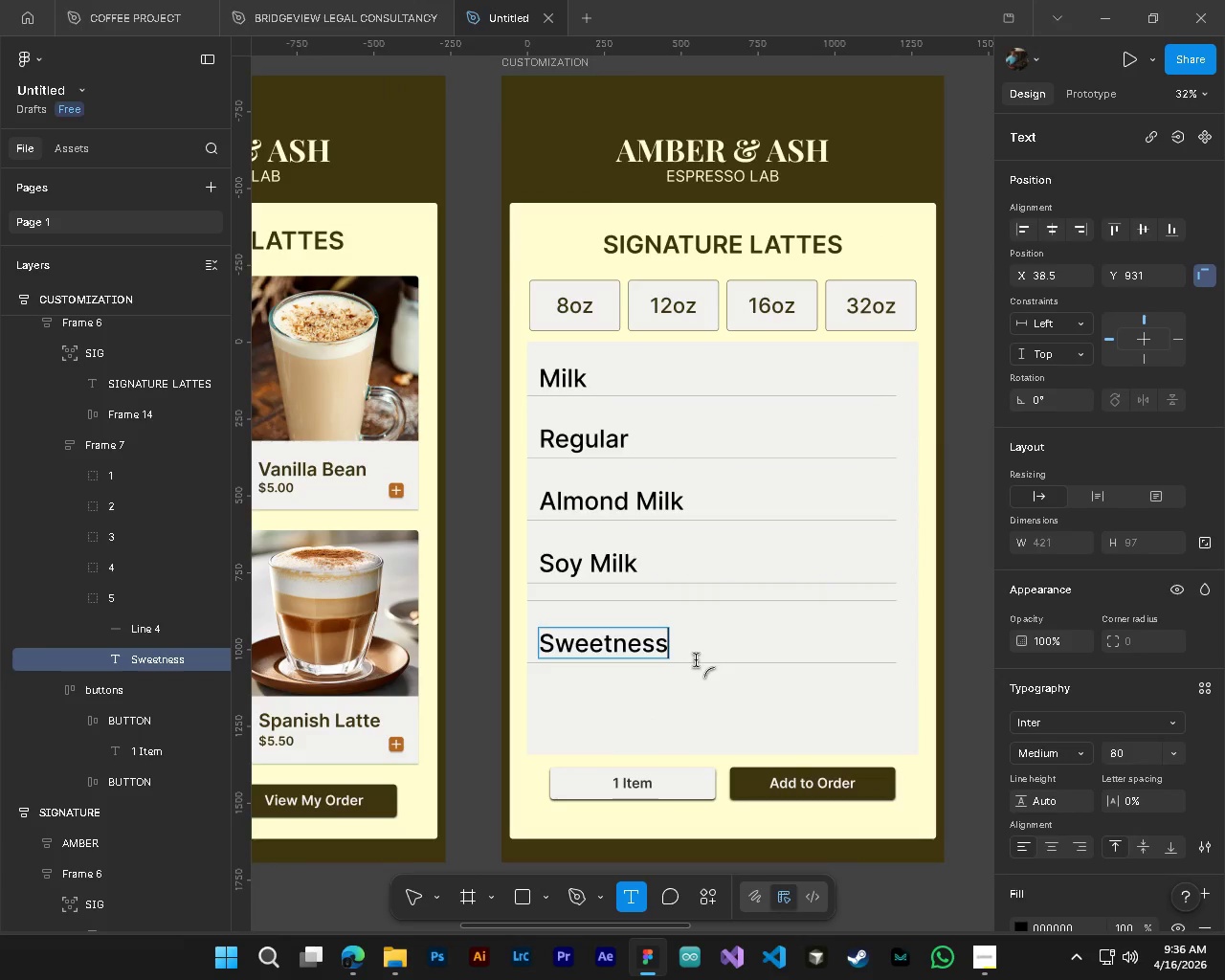 
left_click([411, 903])
 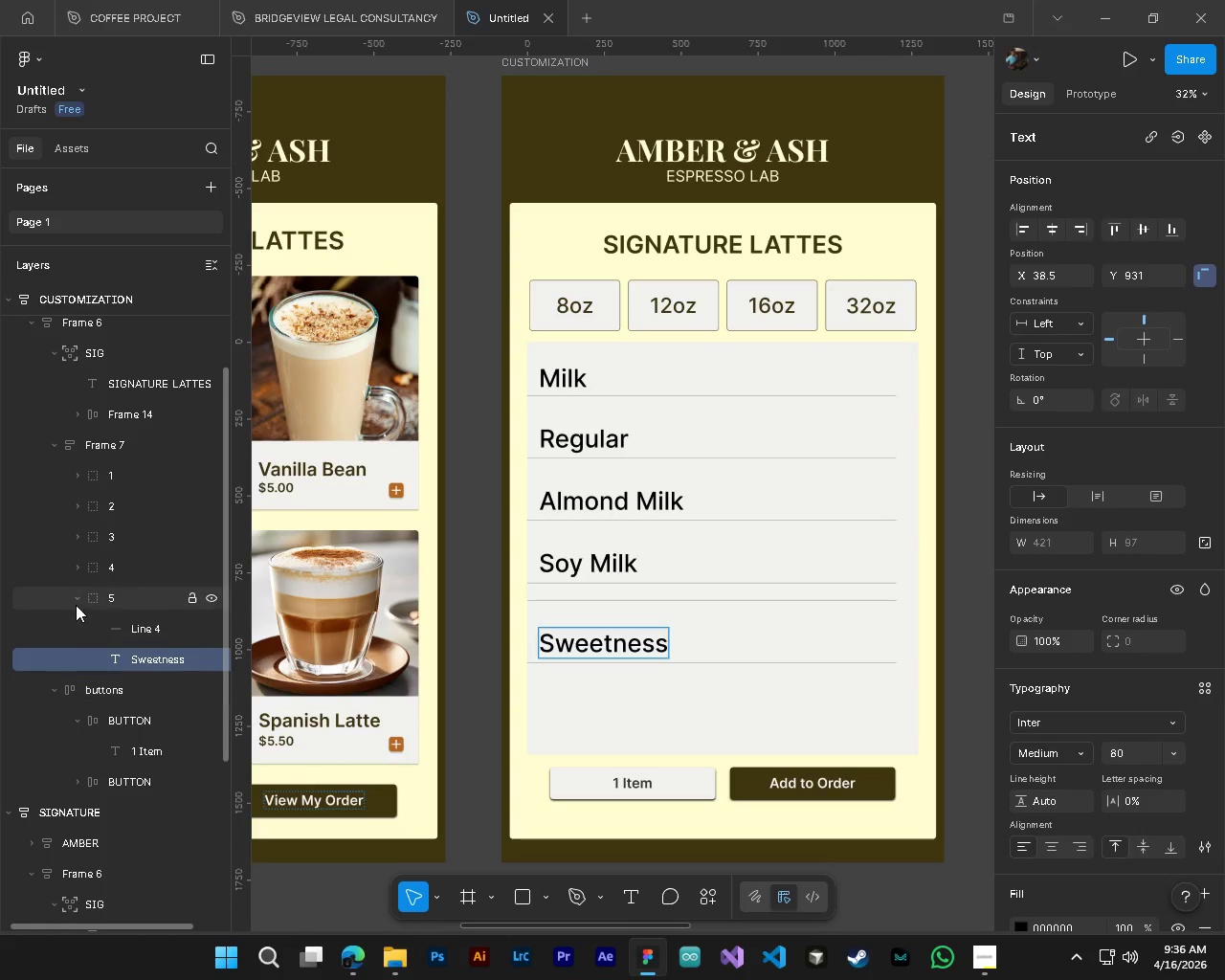 
left_click([76, 598])
 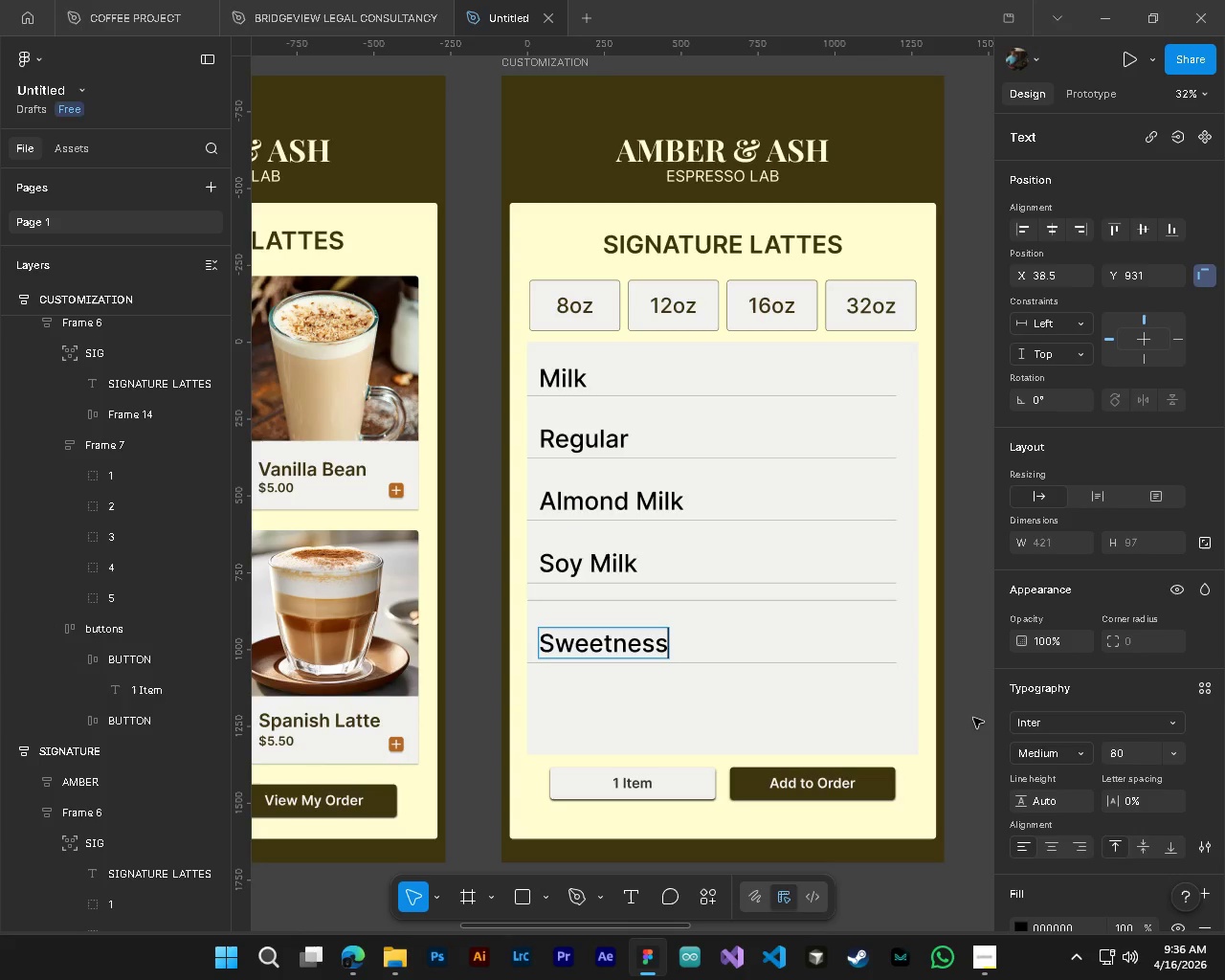 
hold_key(key=ControlLeft, duration=2.53)
hold_key(key=AltLeft, duration=2.45)
scroll: coordinate [649, 695], scroll_direction: up, amount: 4.0
 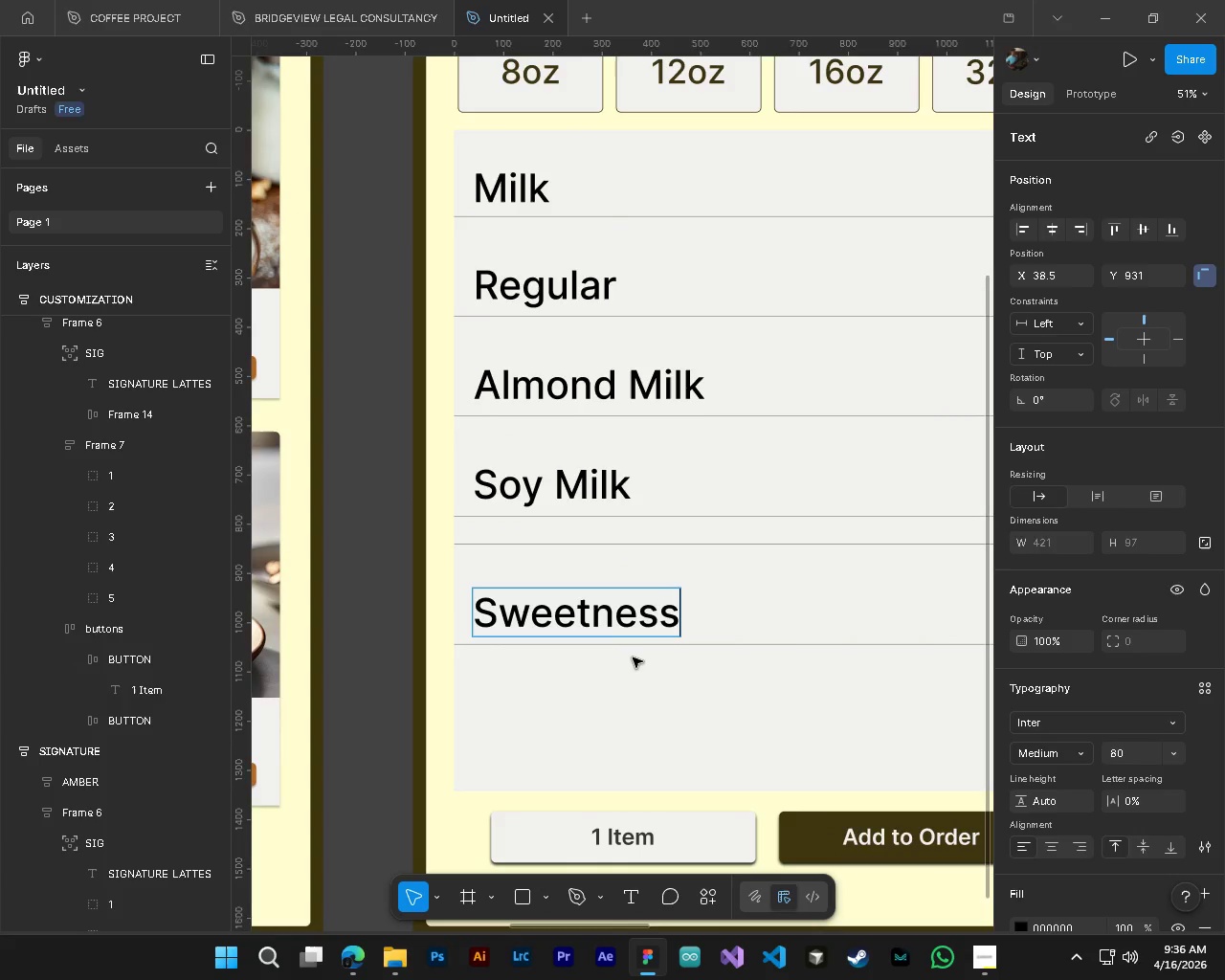 
scroll: coordinate [633, 657], scroll_direction: down, amount: 4.0
 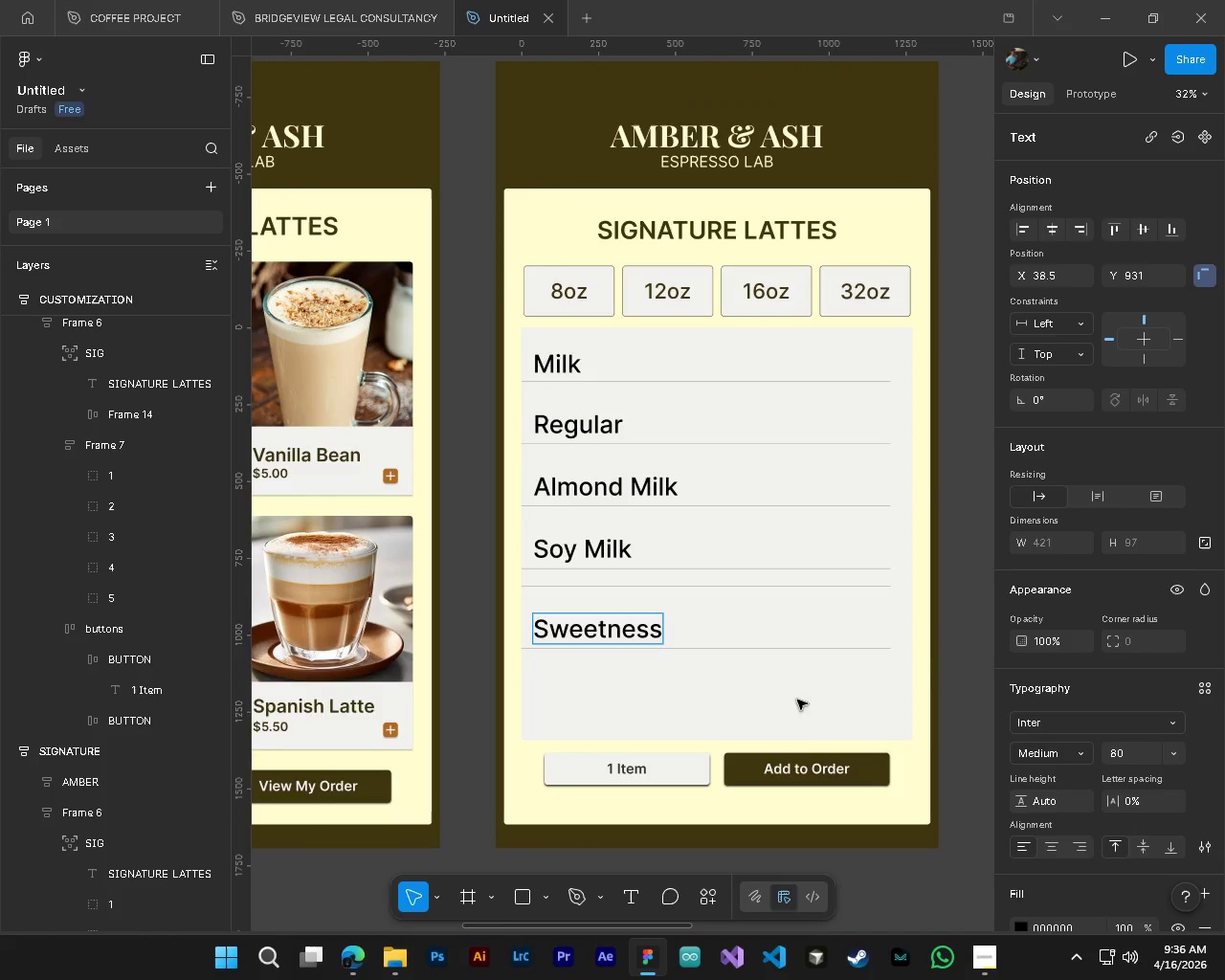 
left_click([967, 641])
 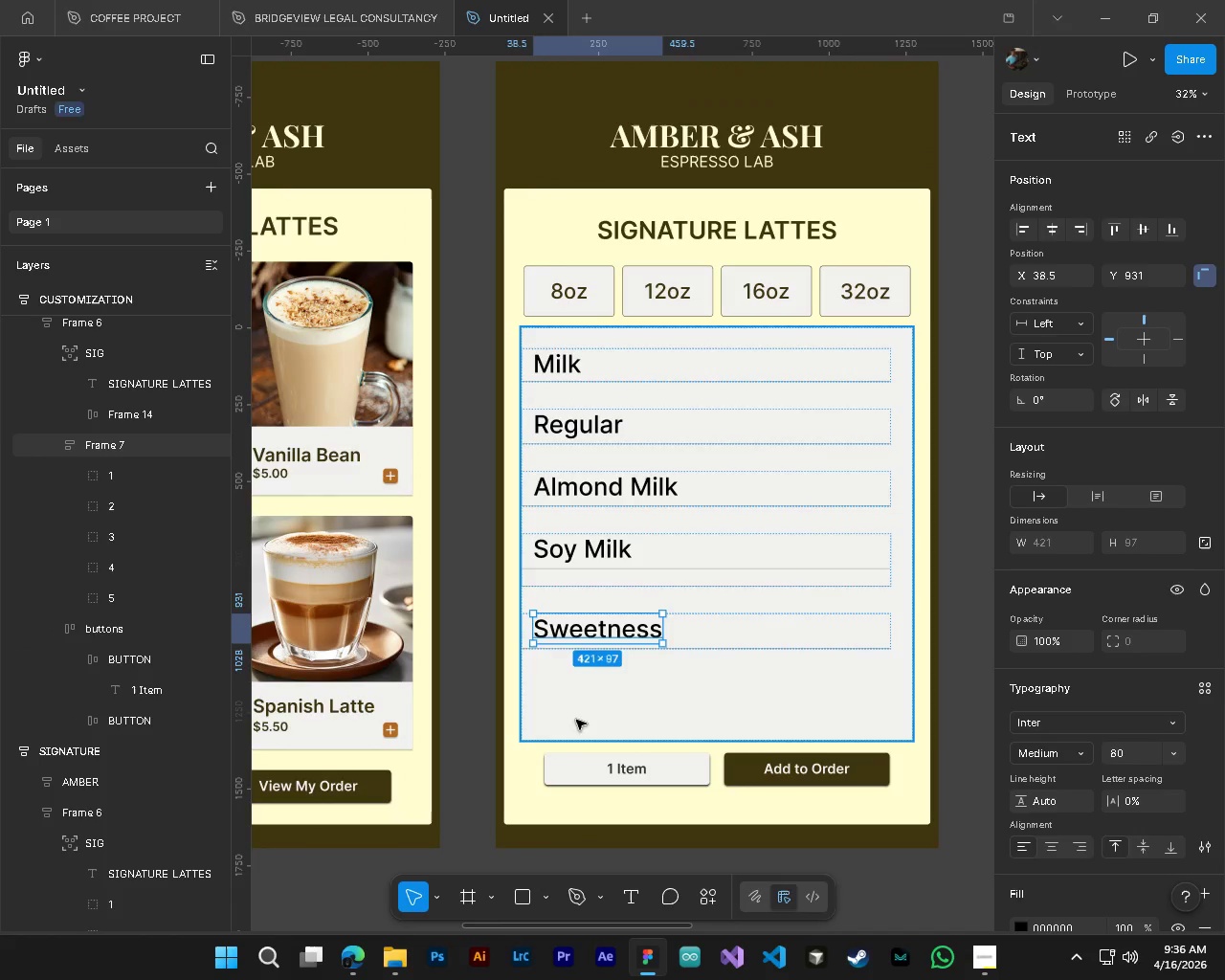 
hold_key(key=ControlLeft, duration=0.42)
hold_key(key=AltLeft, duration=0.39)
scroll: coordinate [574, 672], scroll_direction: up, amount: 4.0
 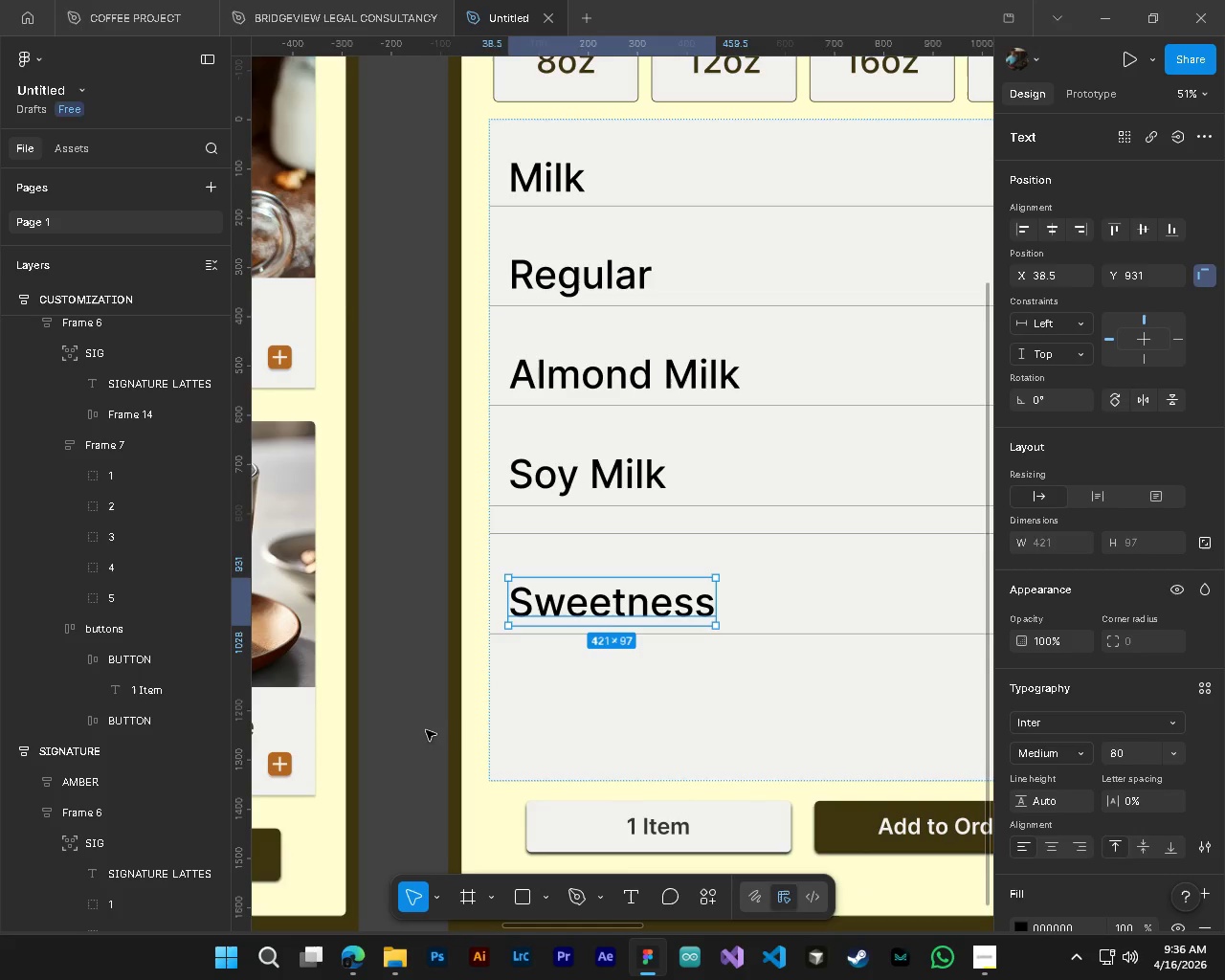 
left_click([425, 729])
 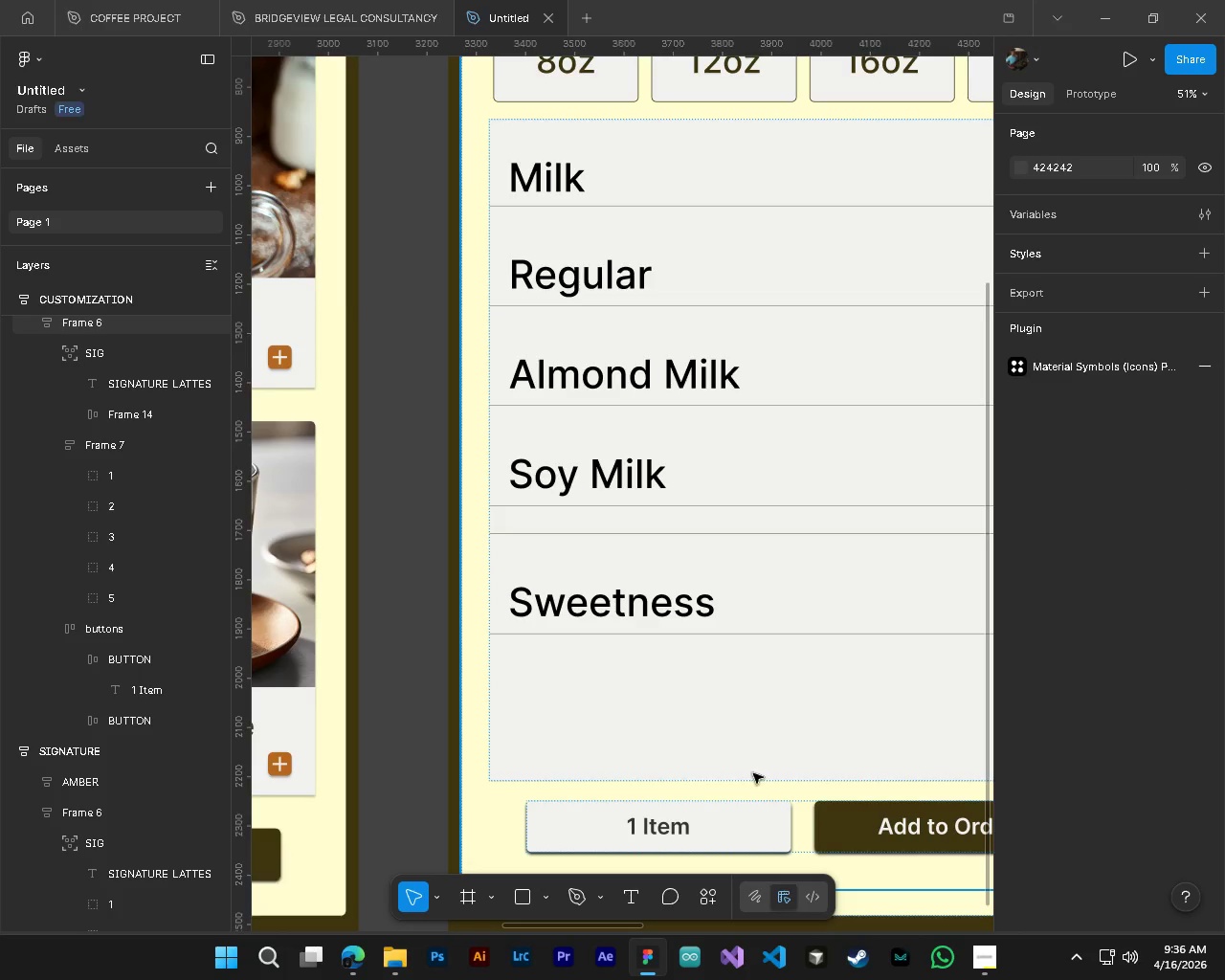 
hold_key(key=AltLeft, duration=0.41)
hold_key(key=ControlLeft, duration=0.41)
scroll: coordinate [711, 730], scroll_direction: down, amount: 3.0
 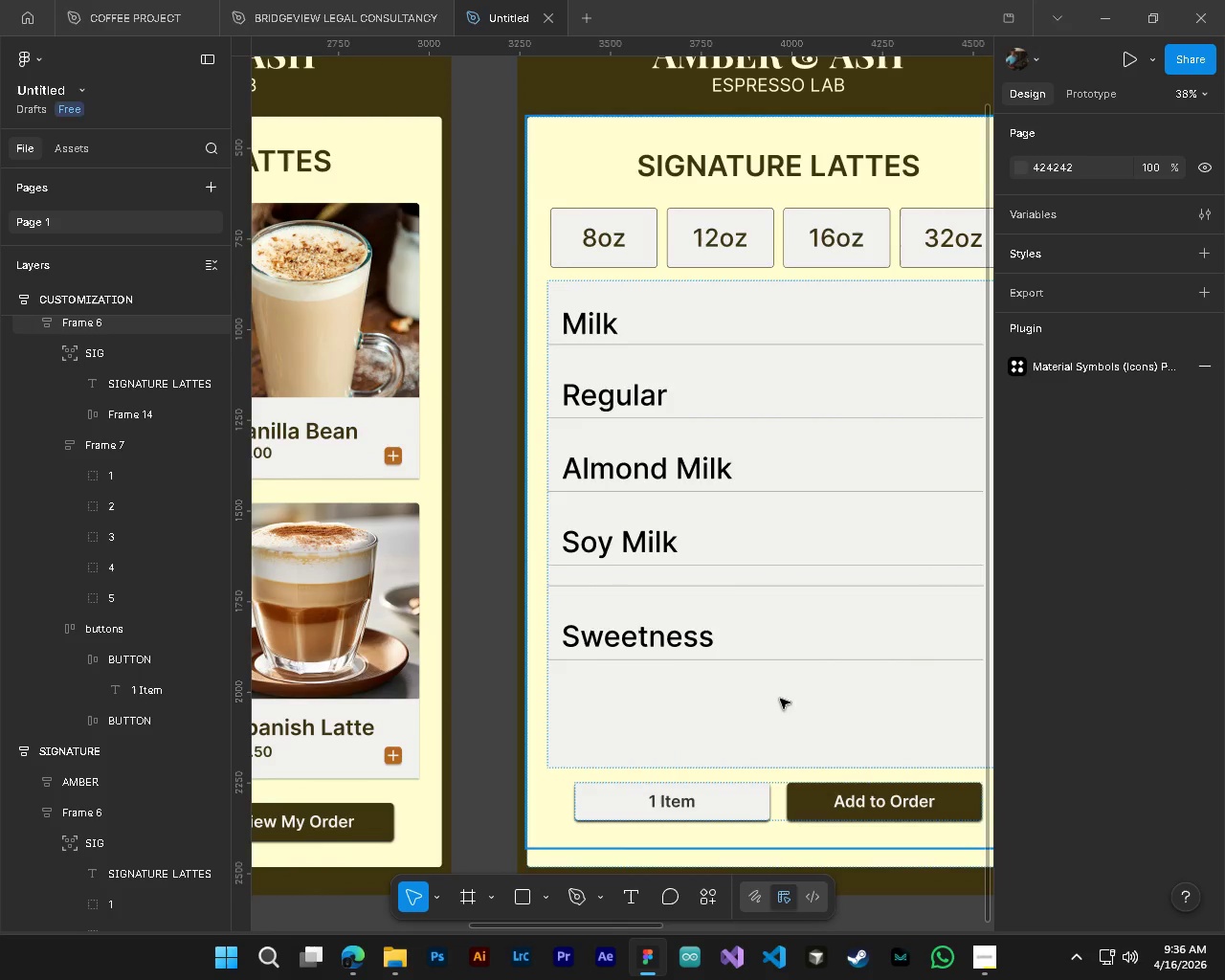 
hold_key(key=AltLeft, duration=0.61)
 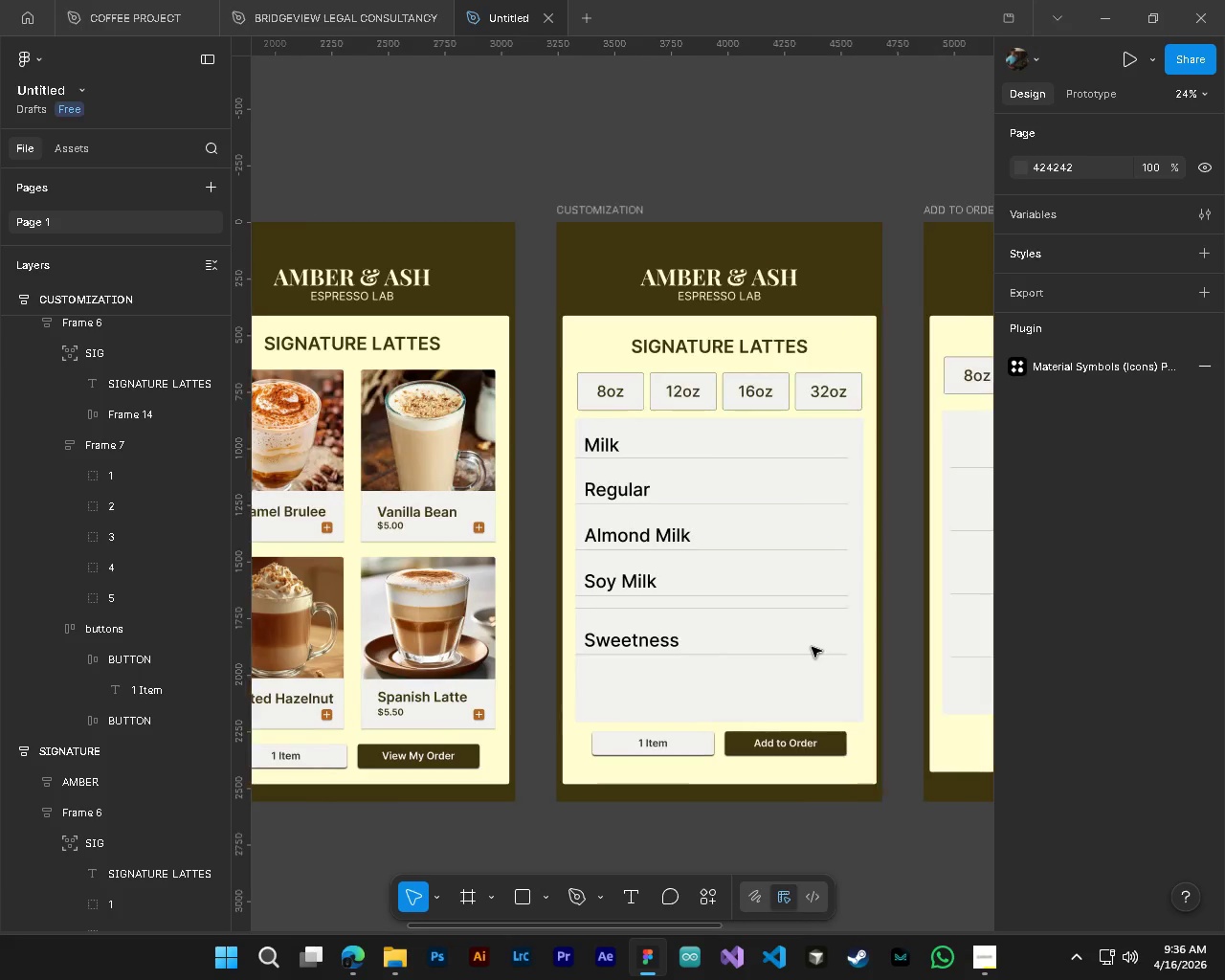 
key(Alt+Shift+ShiftLeft)
 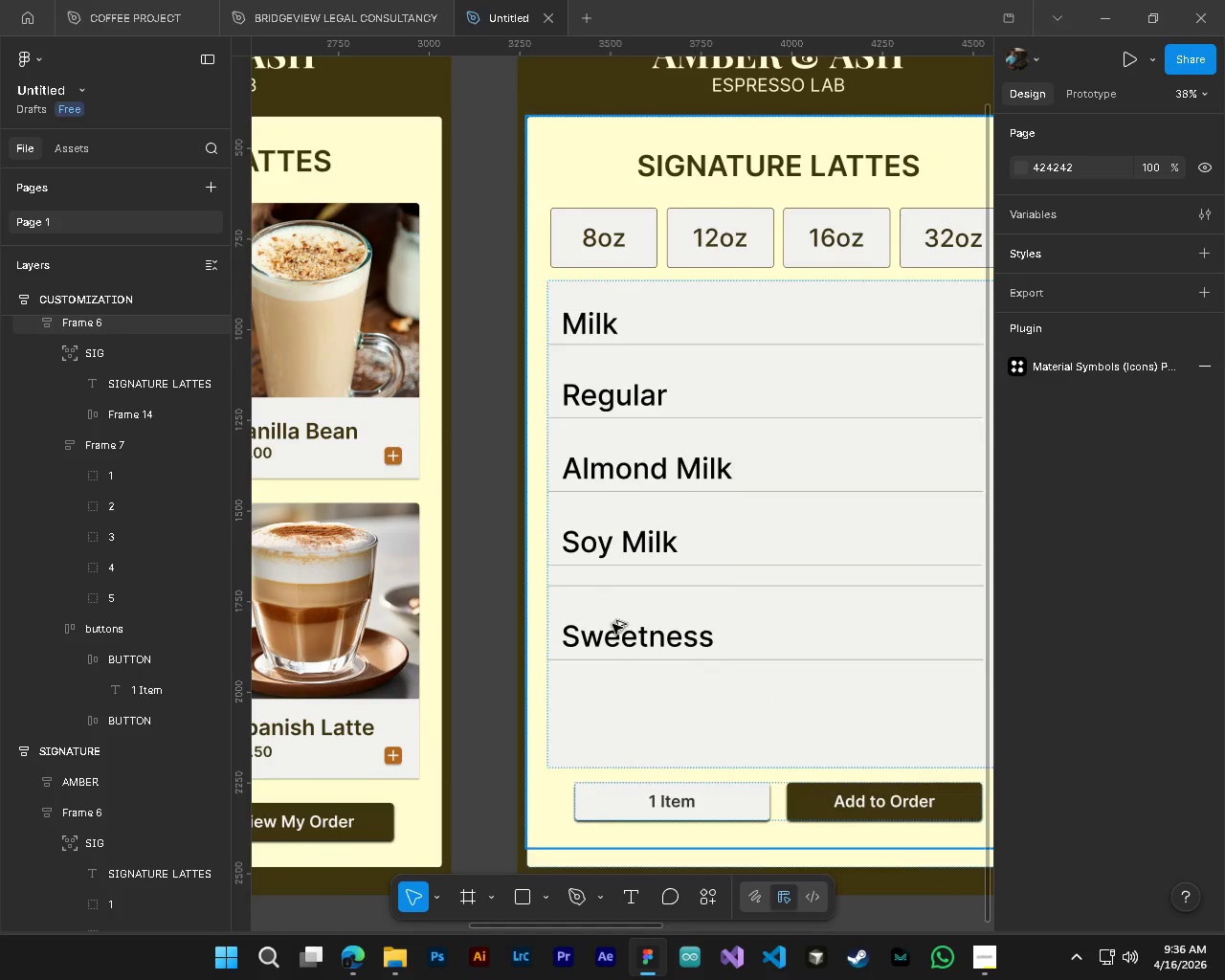 
key(Alt+Control+ControlLeft)
 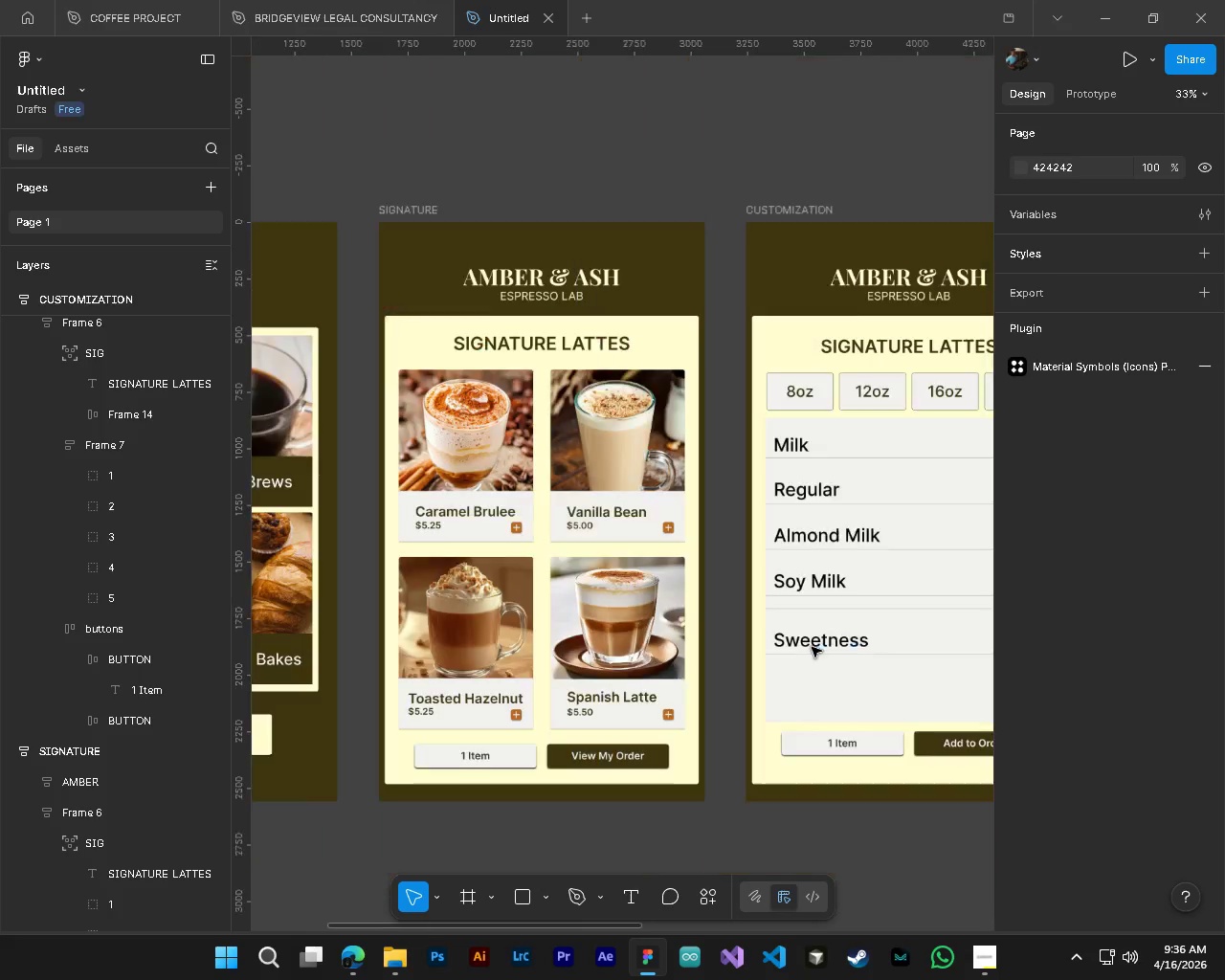 
hold_key(key=ShiftLeft, duration=0.39)
 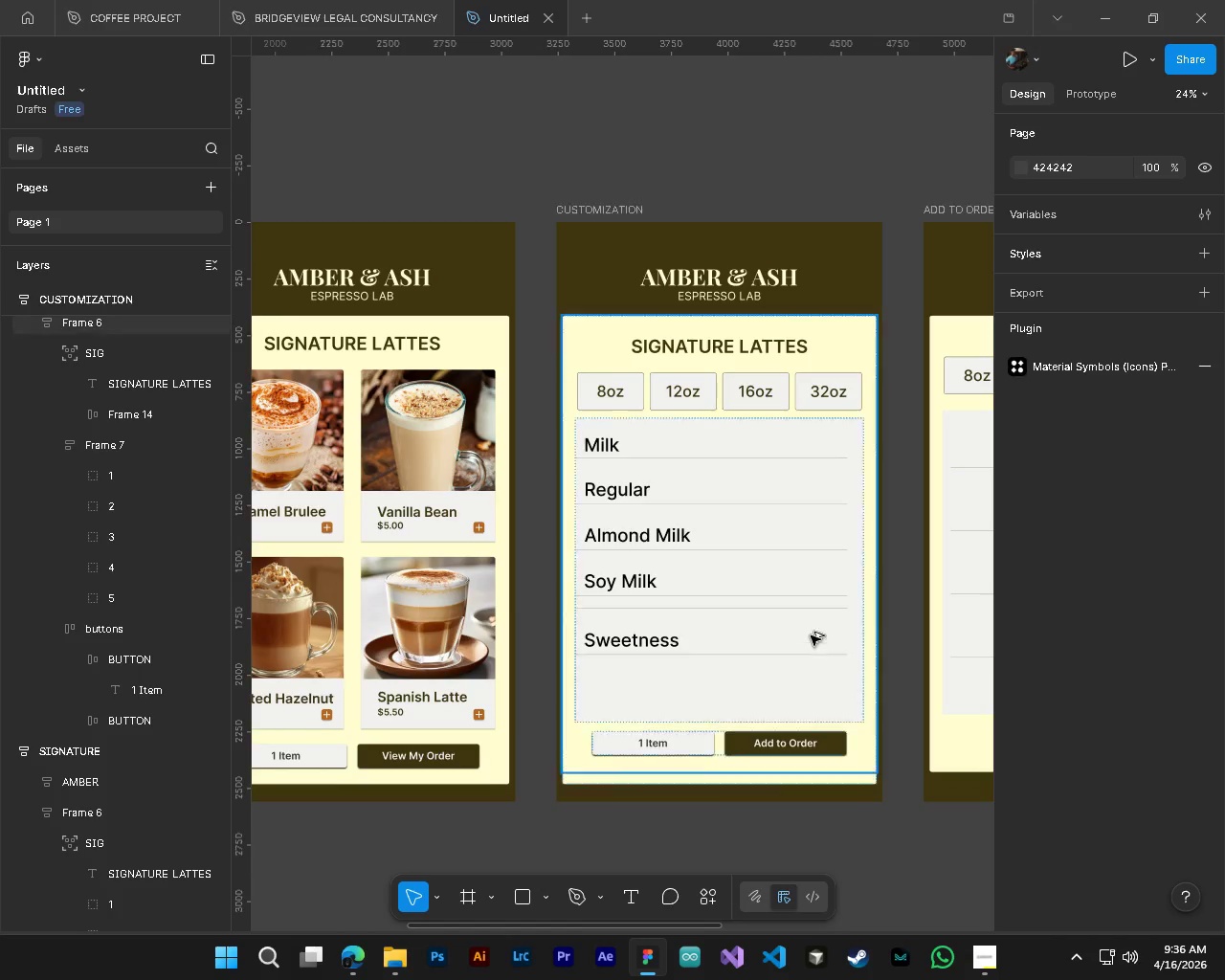 
hold_key(key=AltLeft, duration=0.94)
 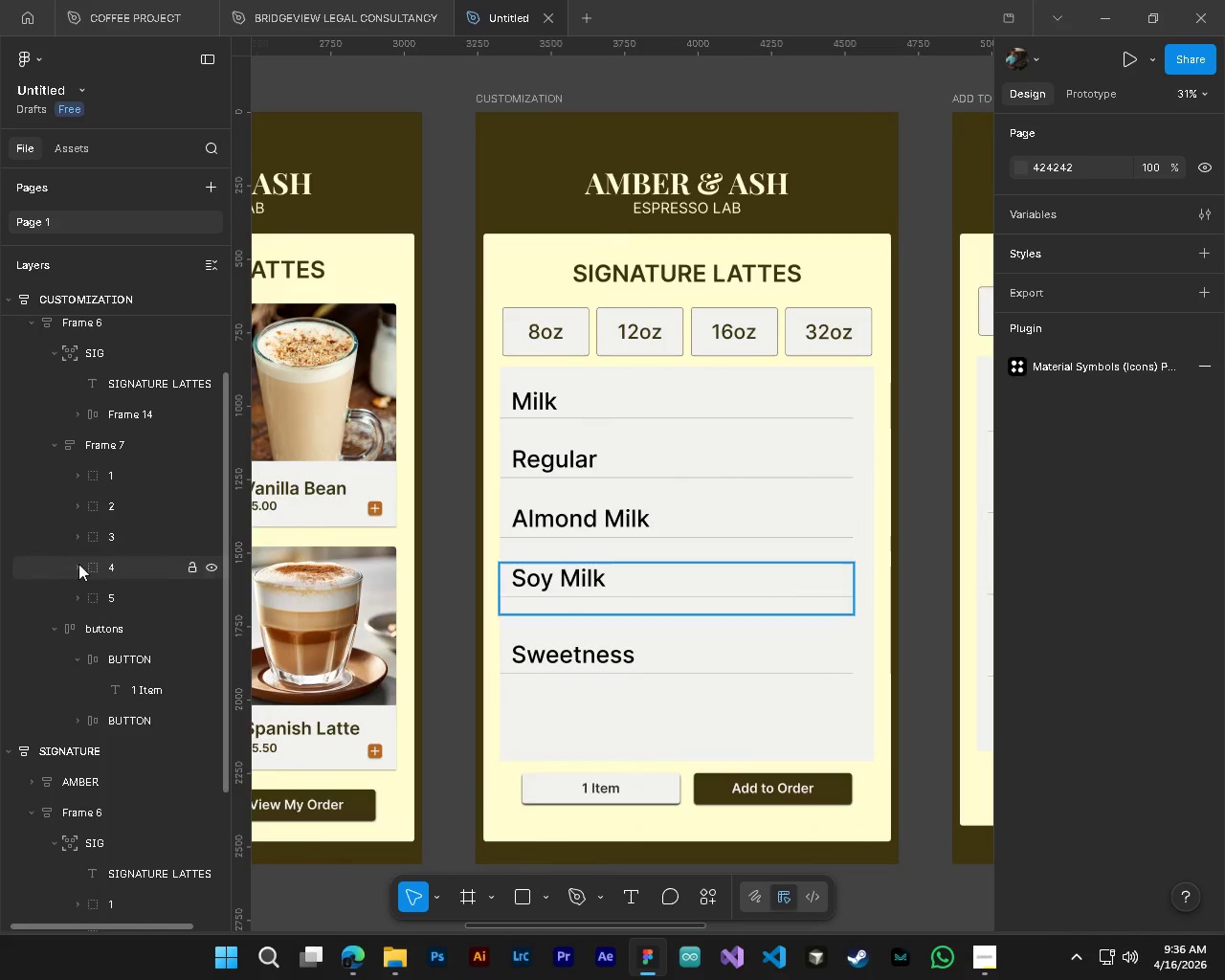 
hold_key(key=ControlLeft, duration=0.98)
 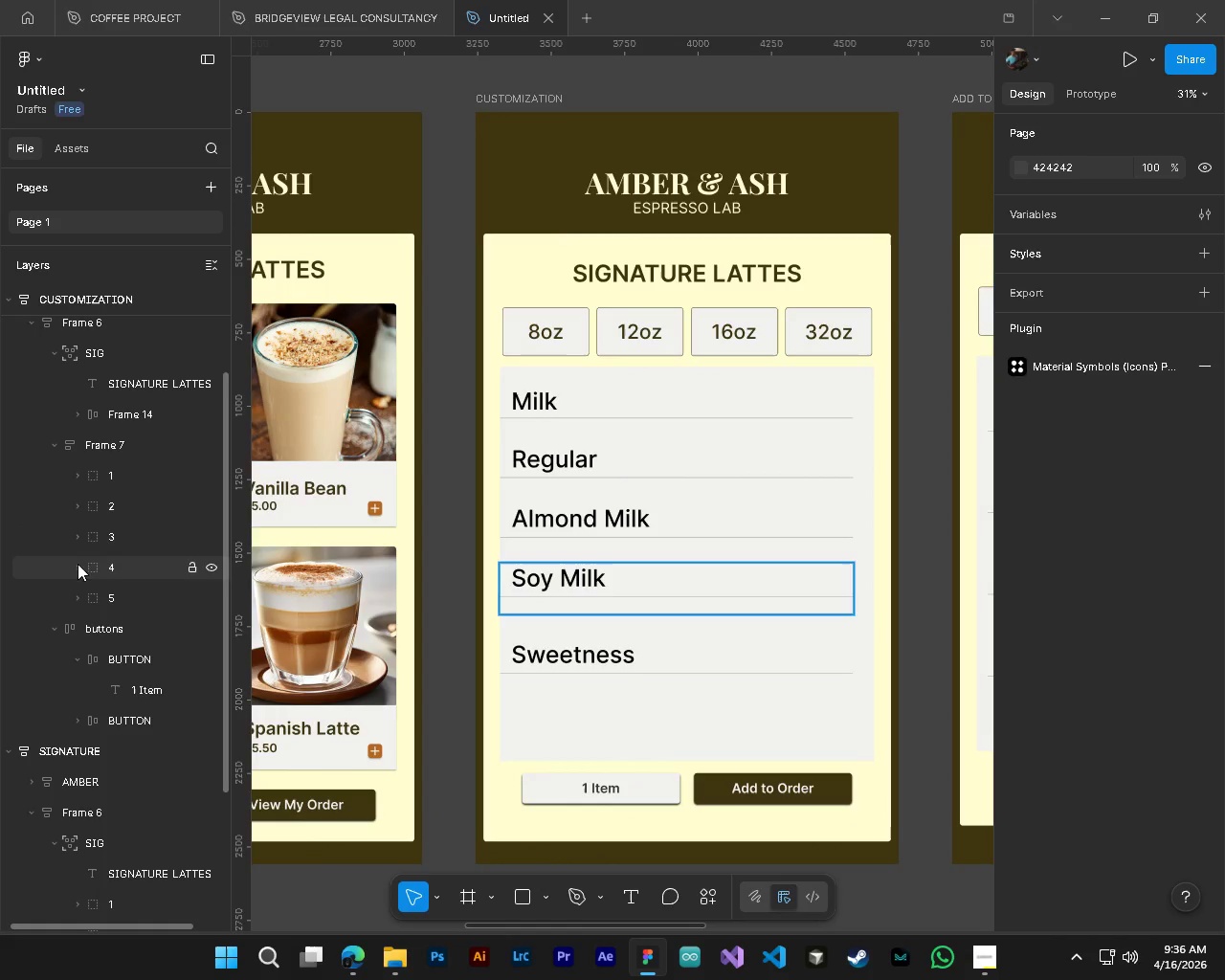 
scroll: coordinate [812, 647], scroll_direction: down, amount: 4.0
 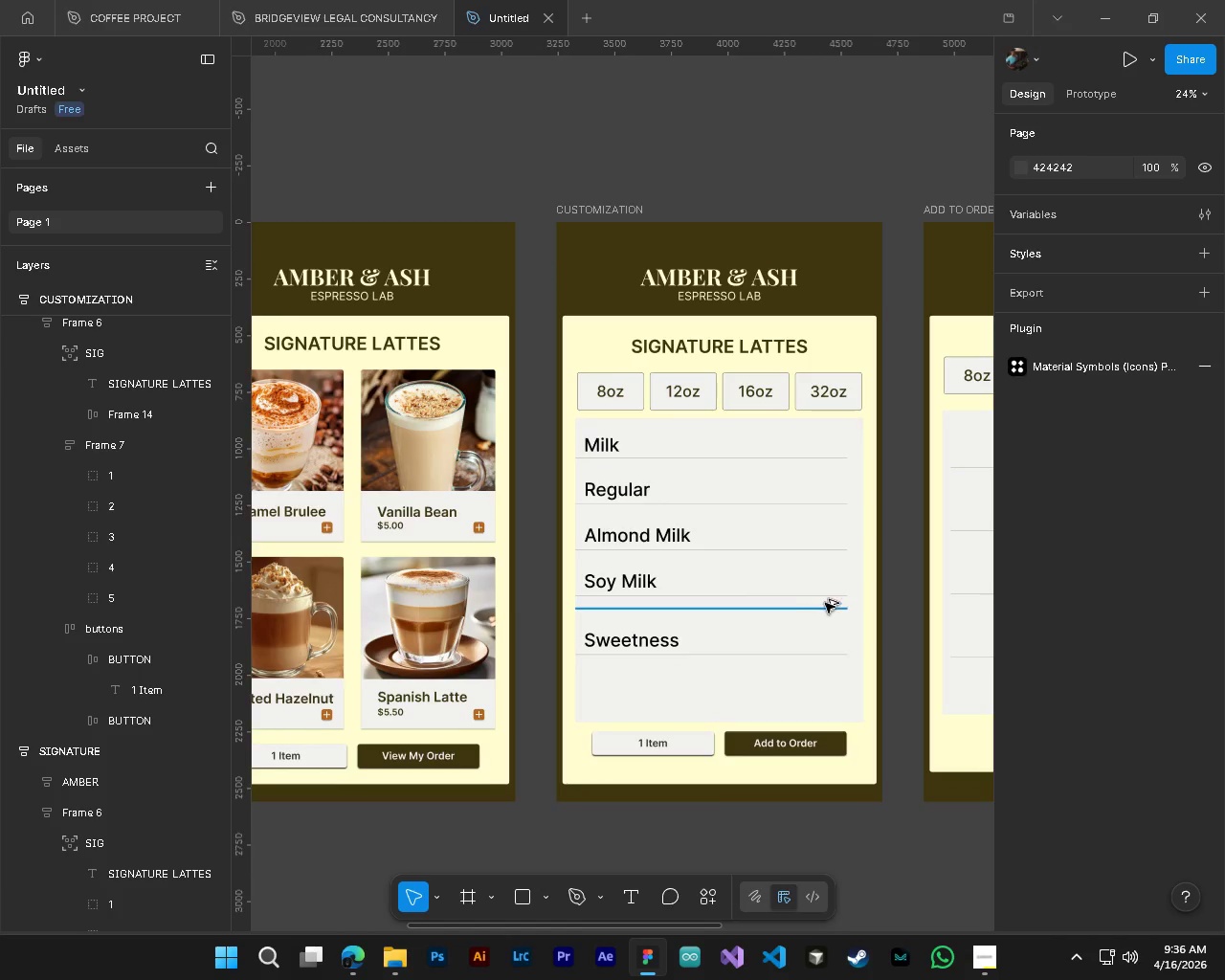 
scroll: coordinate [830, 592], scroll_direction: up, amount: 5.0
 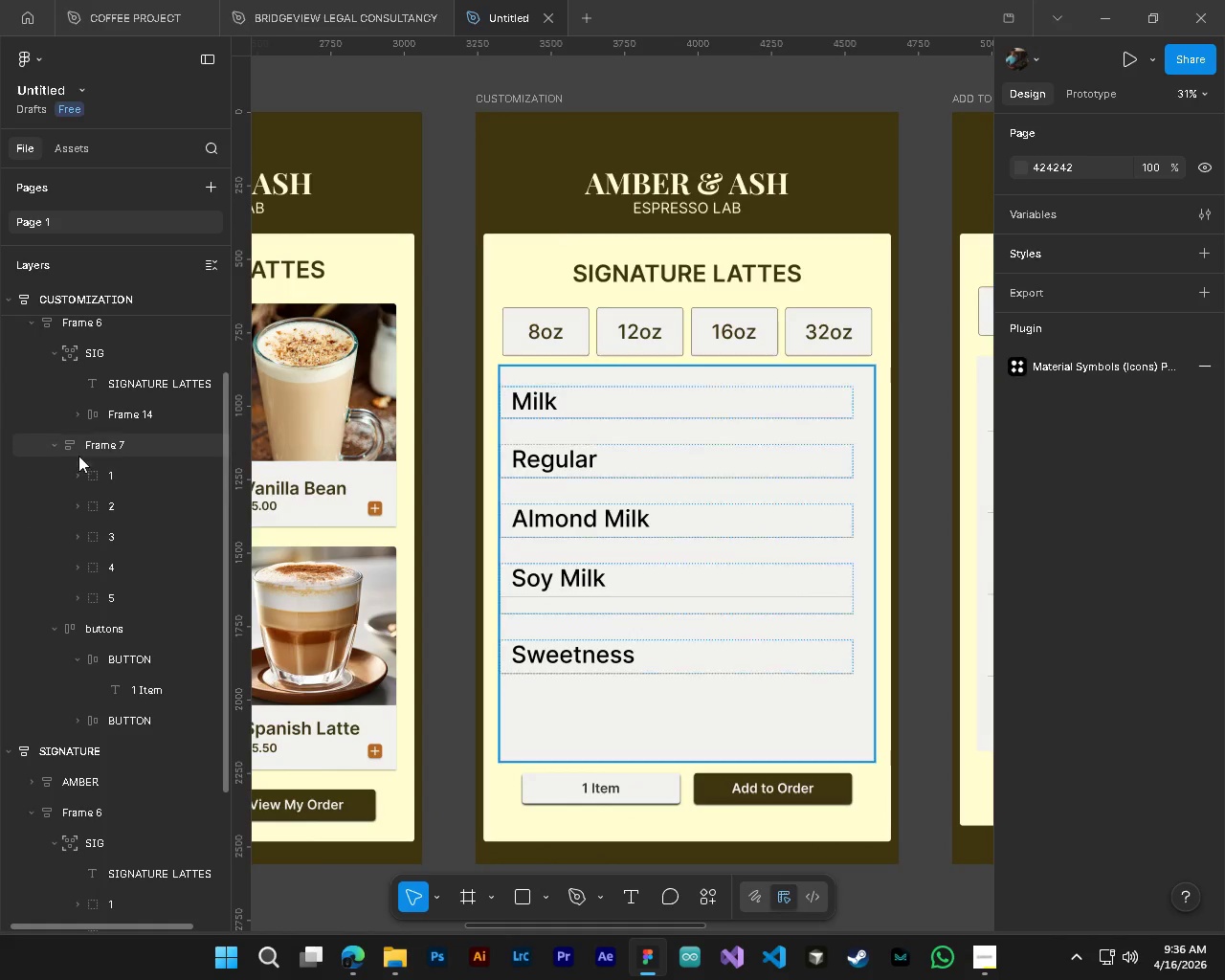 
left_click([83, 447])
 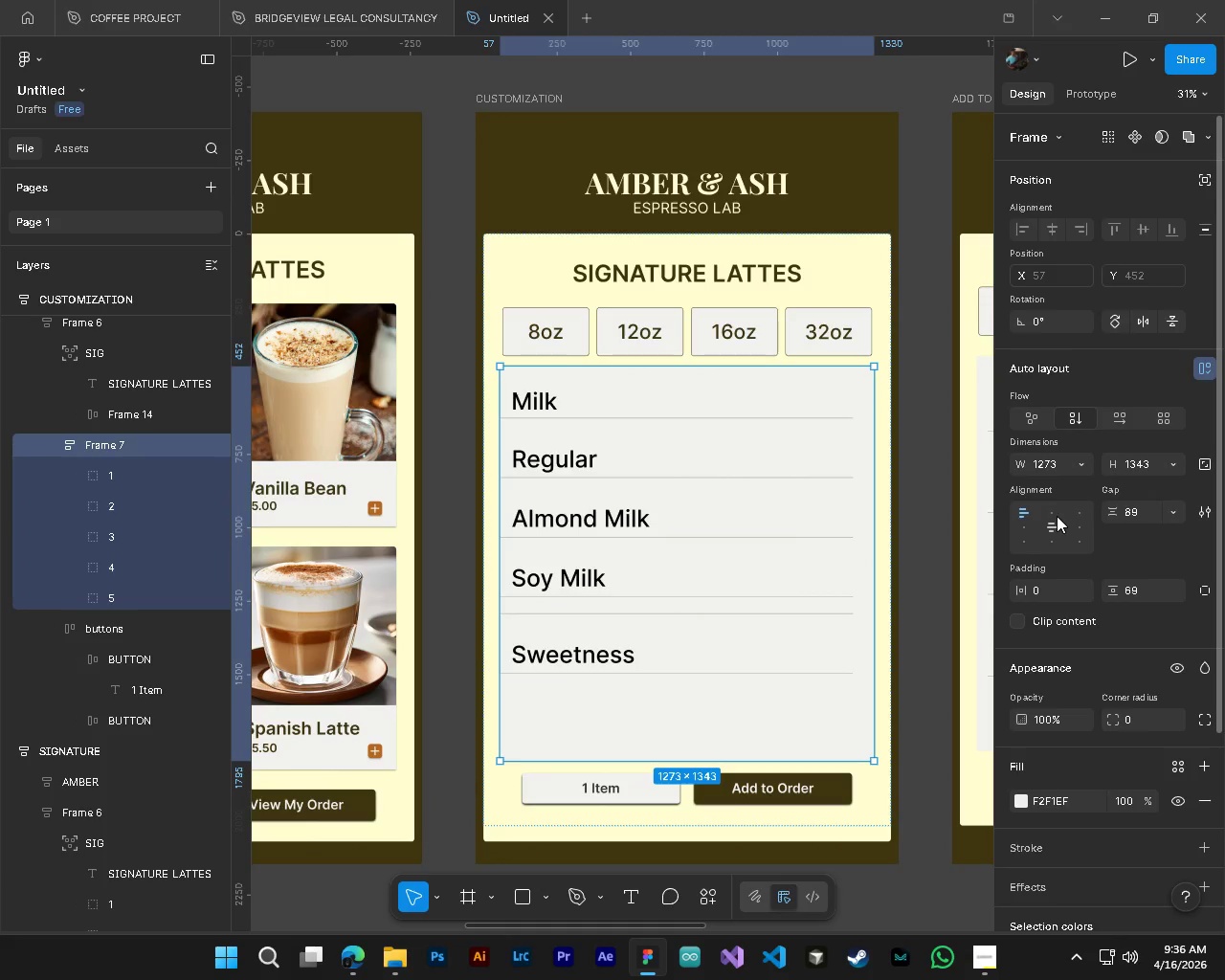 
left_click([1056, 513])
 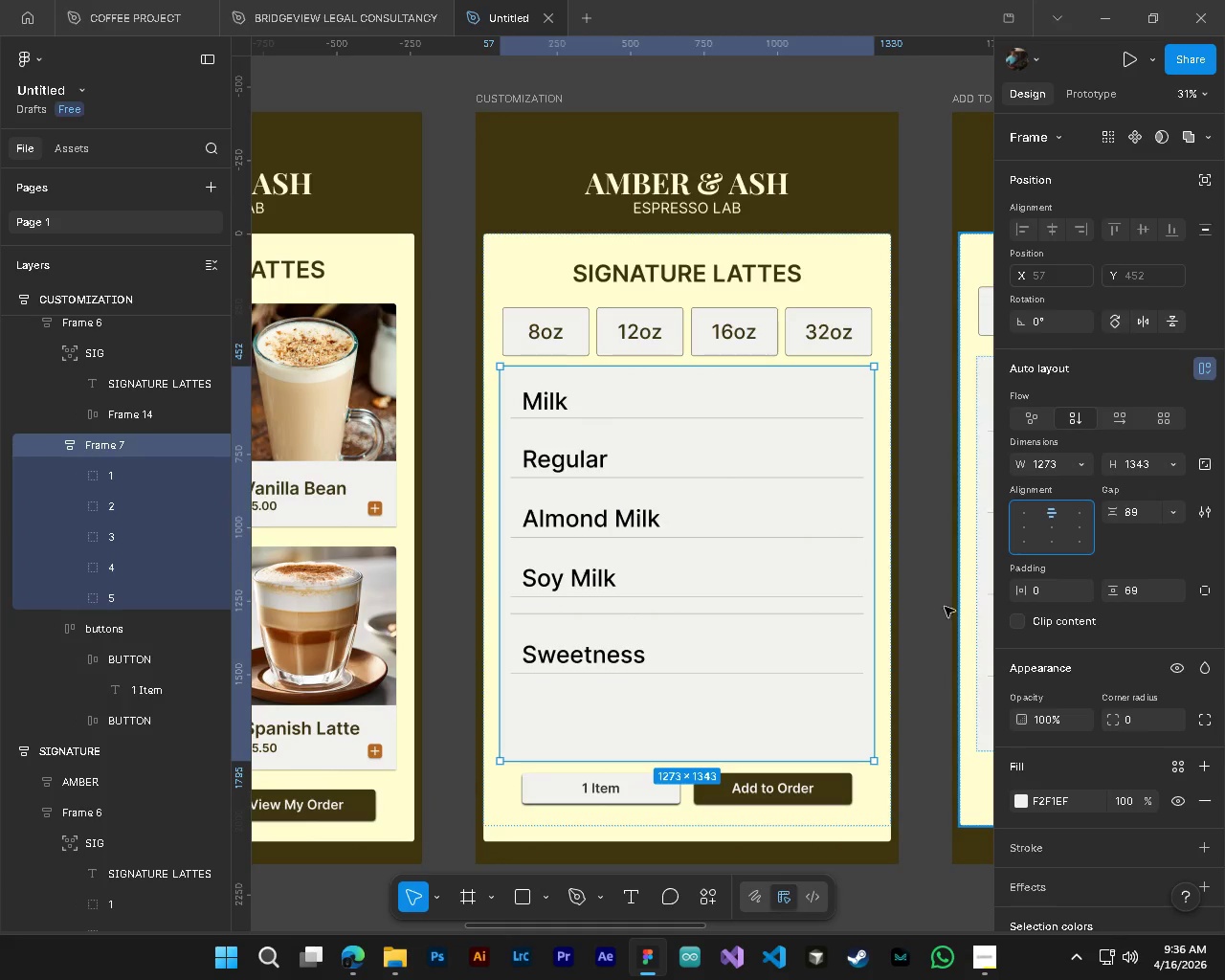 
hold_key(key=AltLeft, duration=0.58)
hold_key(key=ControlLeft, duration=0.53)
scroll: coordinate [683, 581], scroll_direction: up, amount: 2.0
 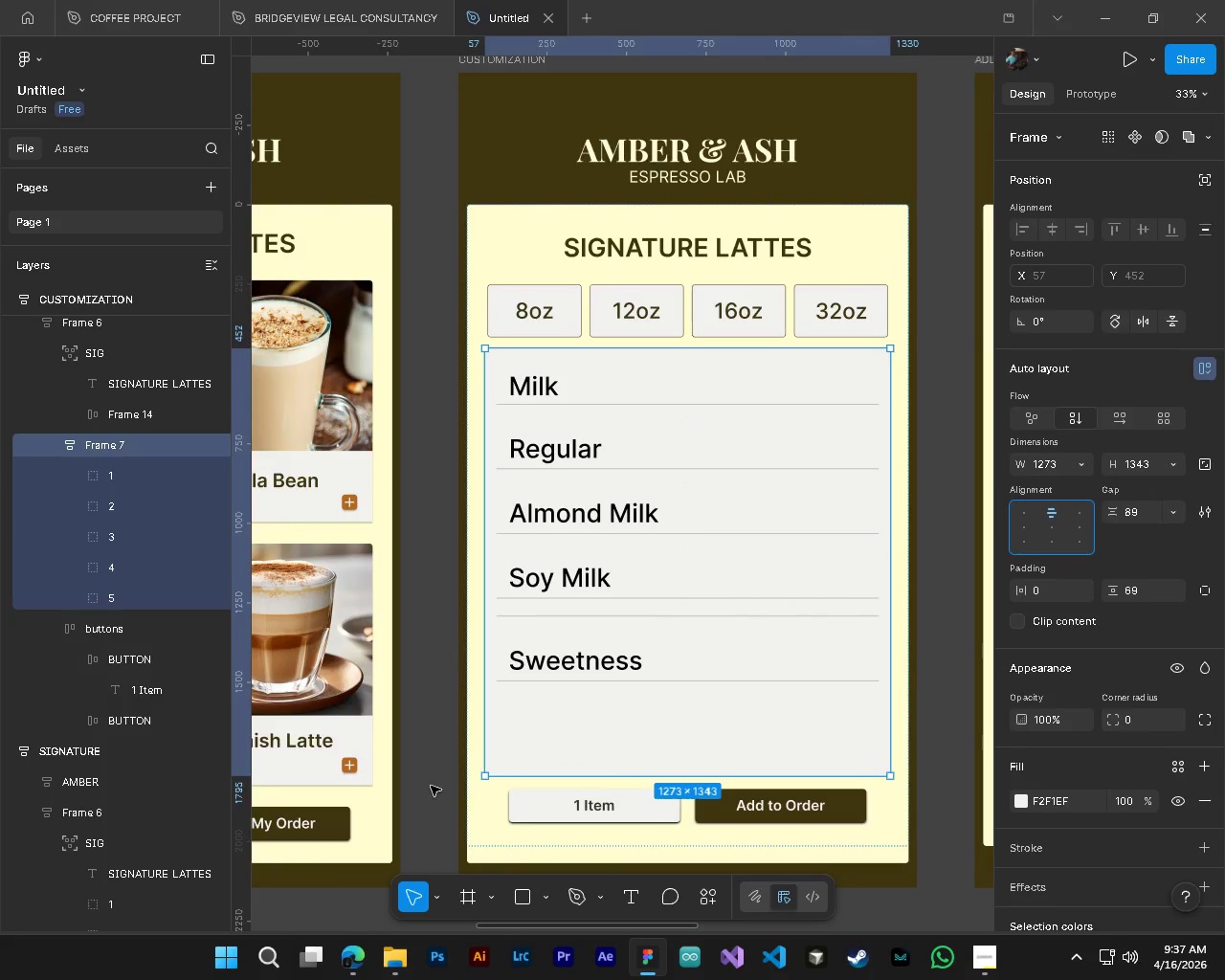 
hold_key(key=AltLeft, duration=1.84)
hold_key(key=ControlLeft, duration=1.86)
scroll: coordinate [867, 740], scroll_direction: up, amount: 2.0
 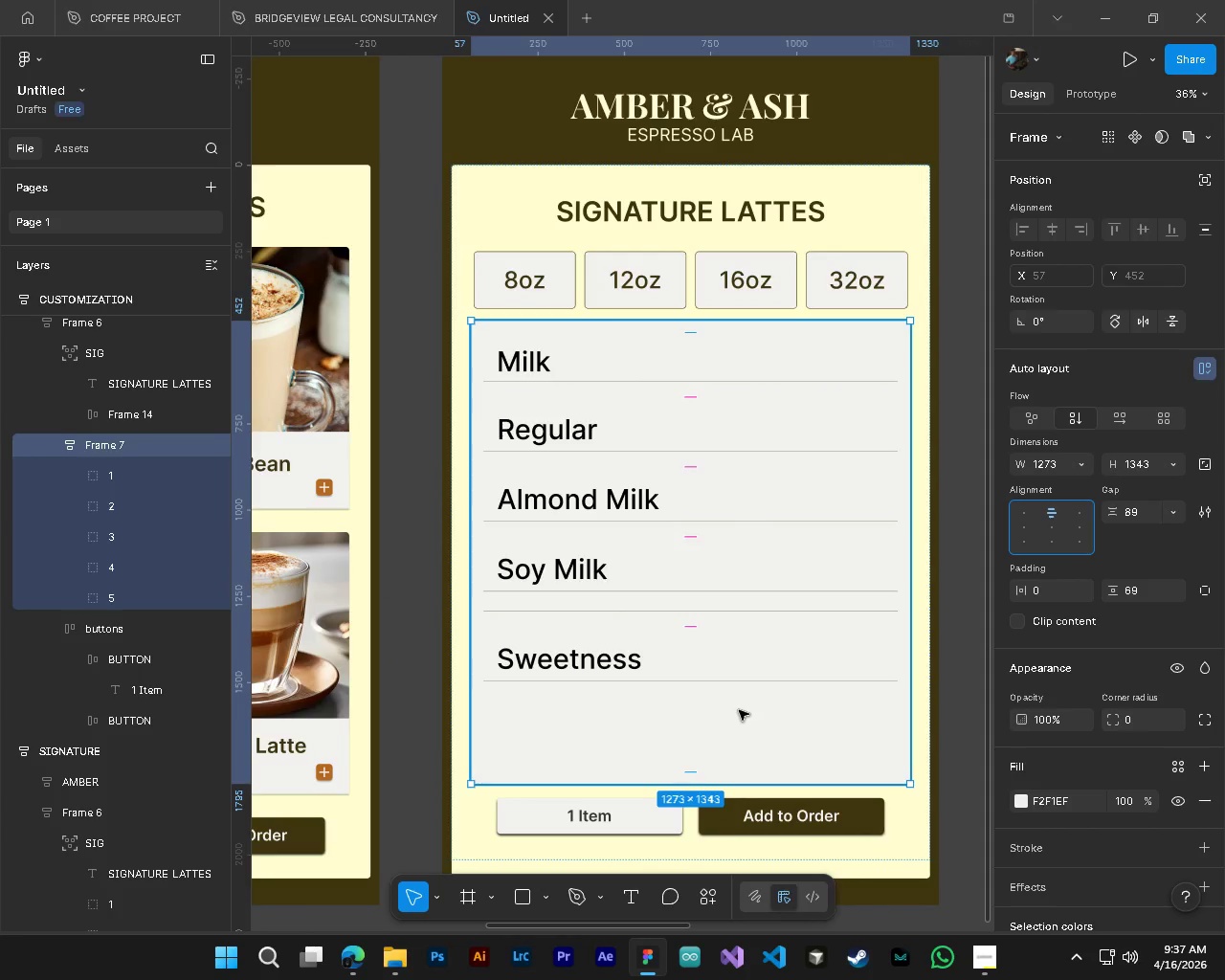 
wait(5.38)
 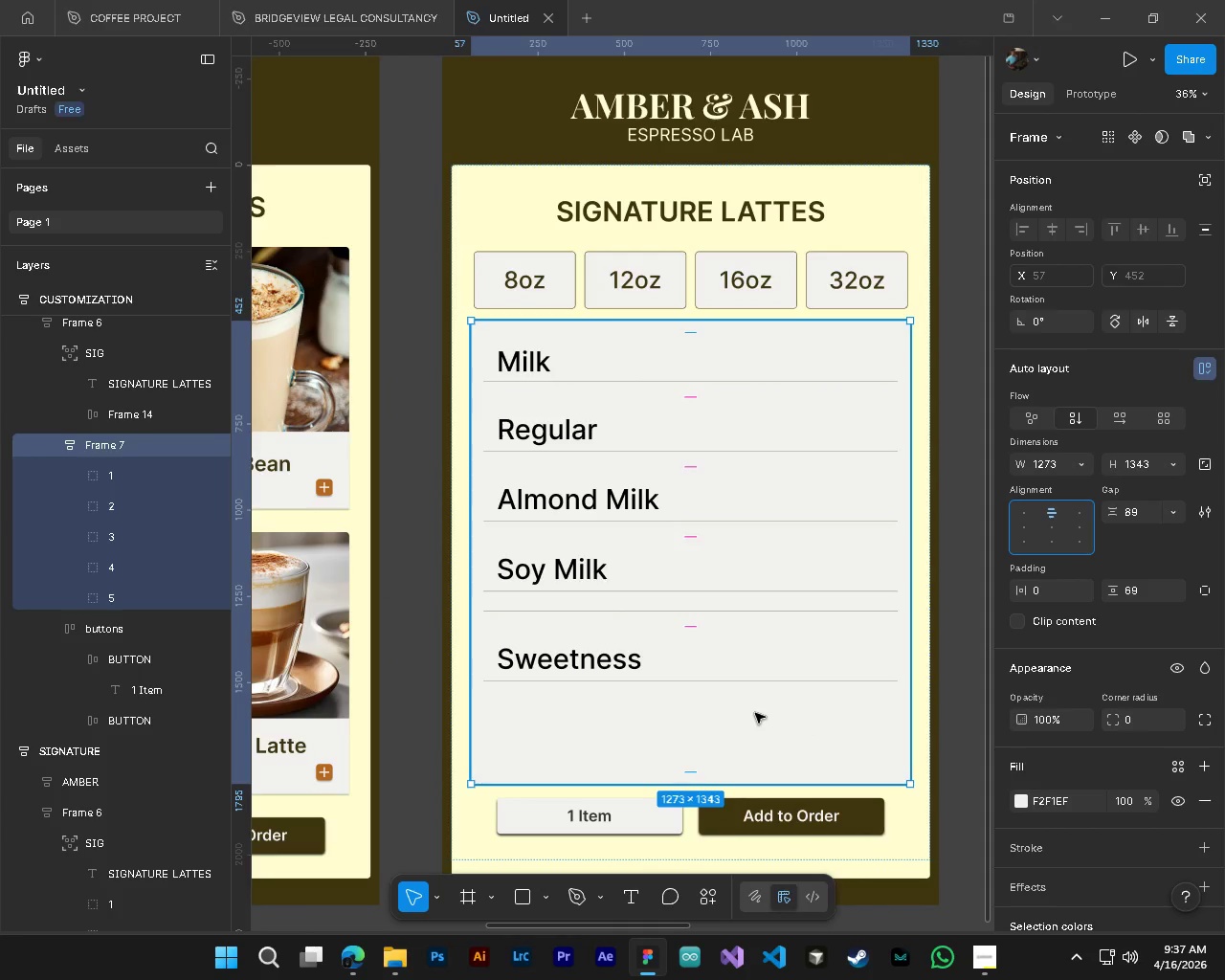 
left_click_drag(start_coordinate=[696, 632], to_coordinate=[709, 617])
 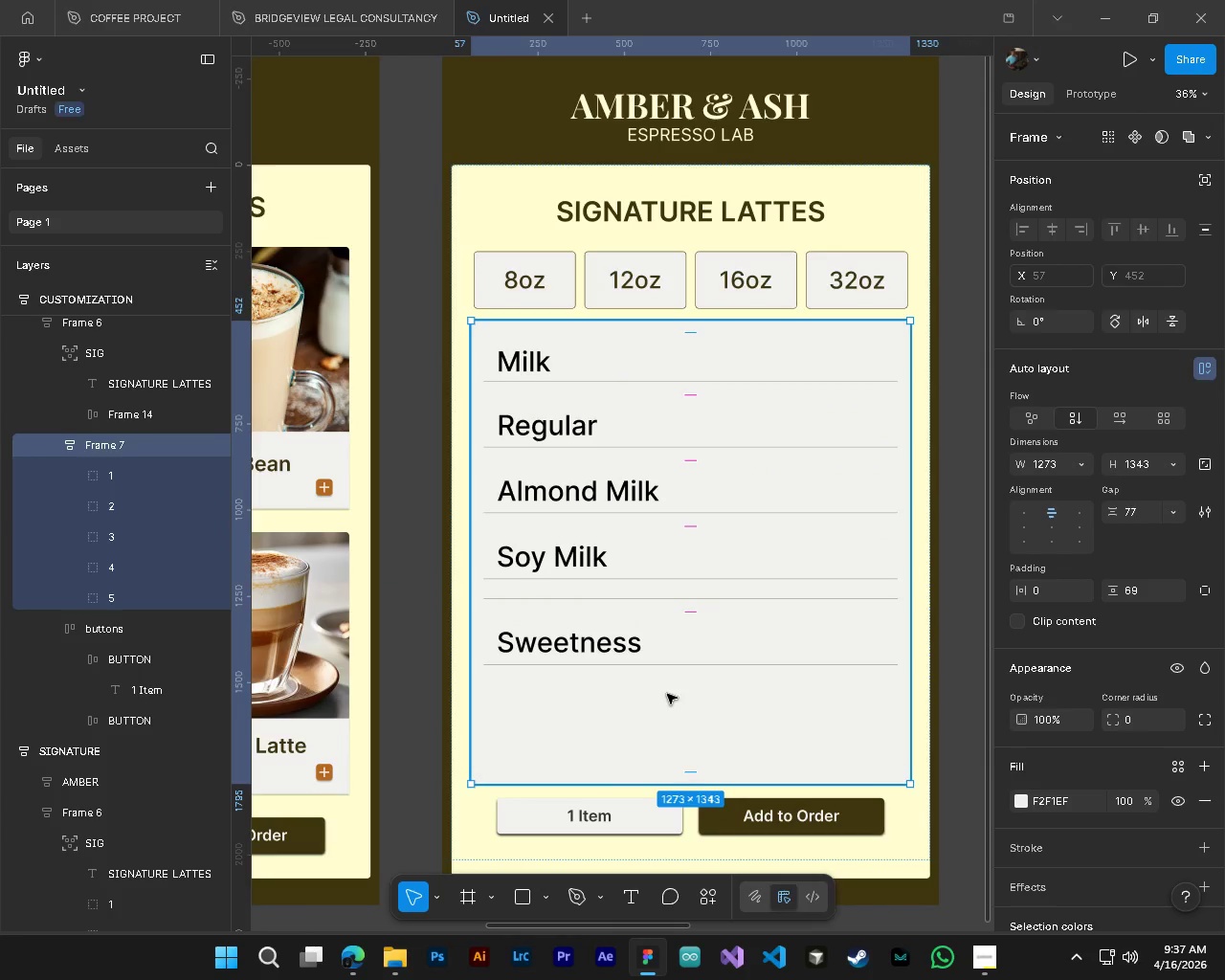 
hold_key(key=ControlLeft, duration=1.33)
left_click([659, 666])
 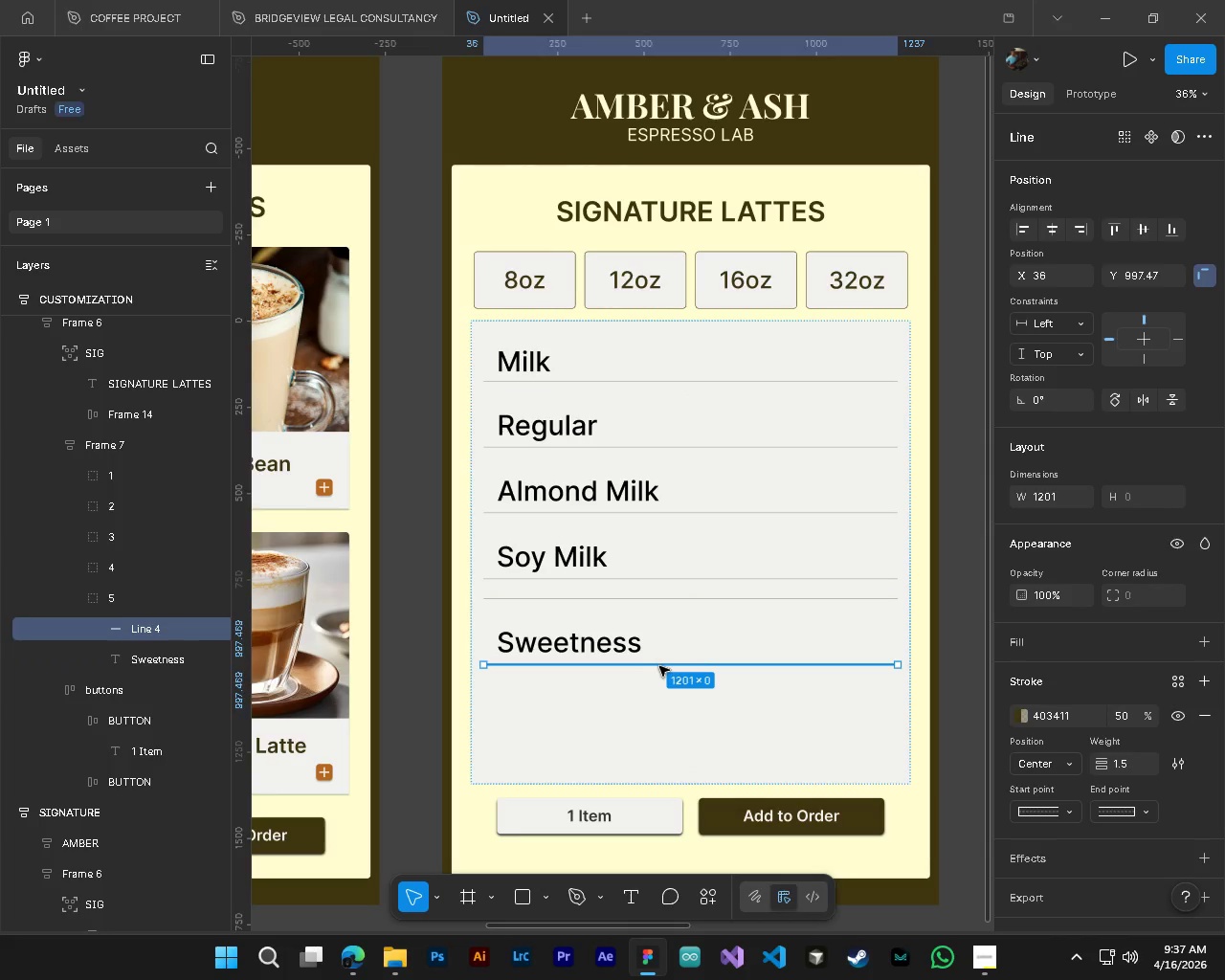 
hold_key(key=ControlLeft, duration=0.56)
hold_key(key=AltLeft, duration=2.67)
scroll: coordinate [683, 677], scroll_direction: up, amount: 3.0
 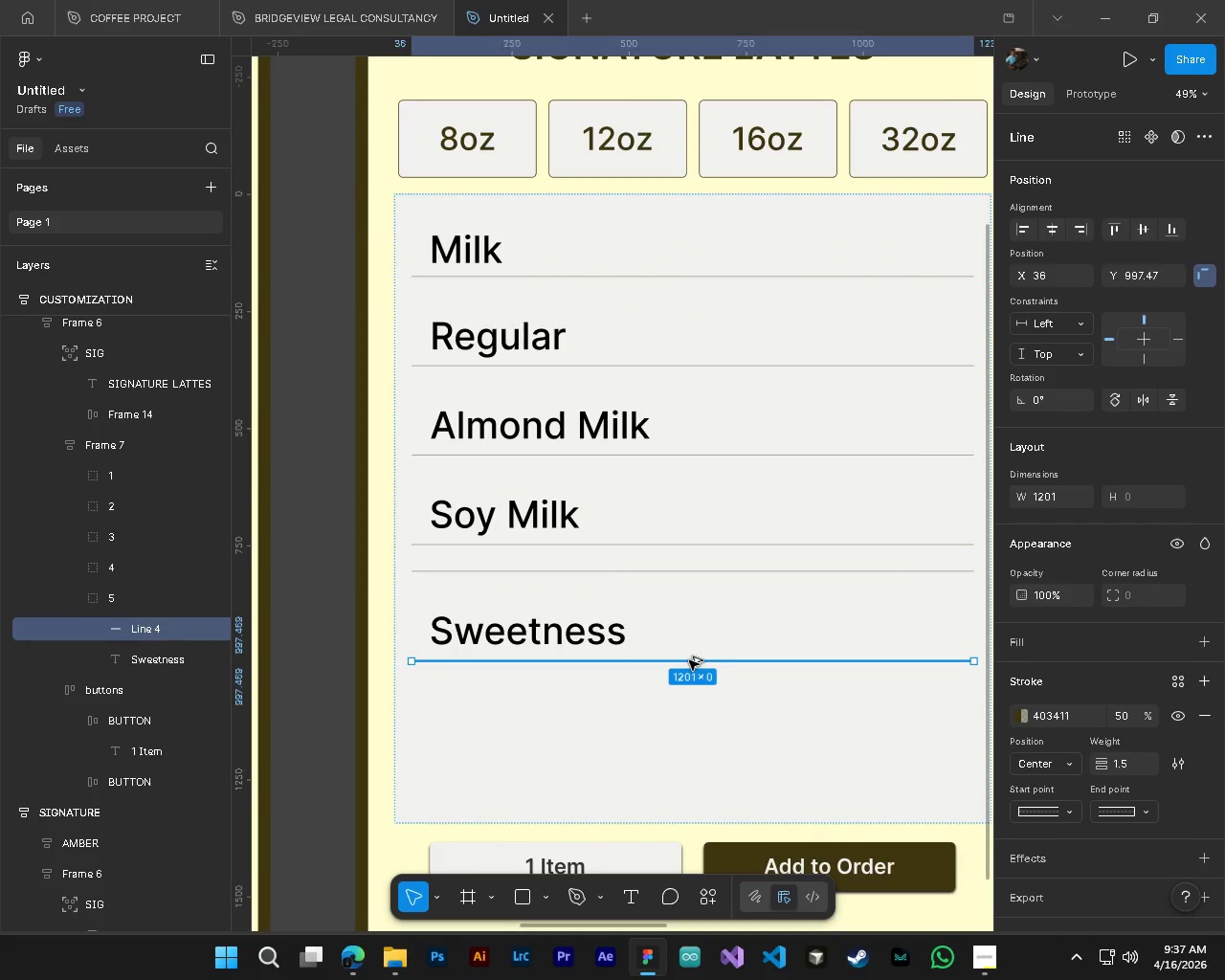 
left_click_drag(start_coordinate=[687, 660], to_coordinate=[687, 682])
 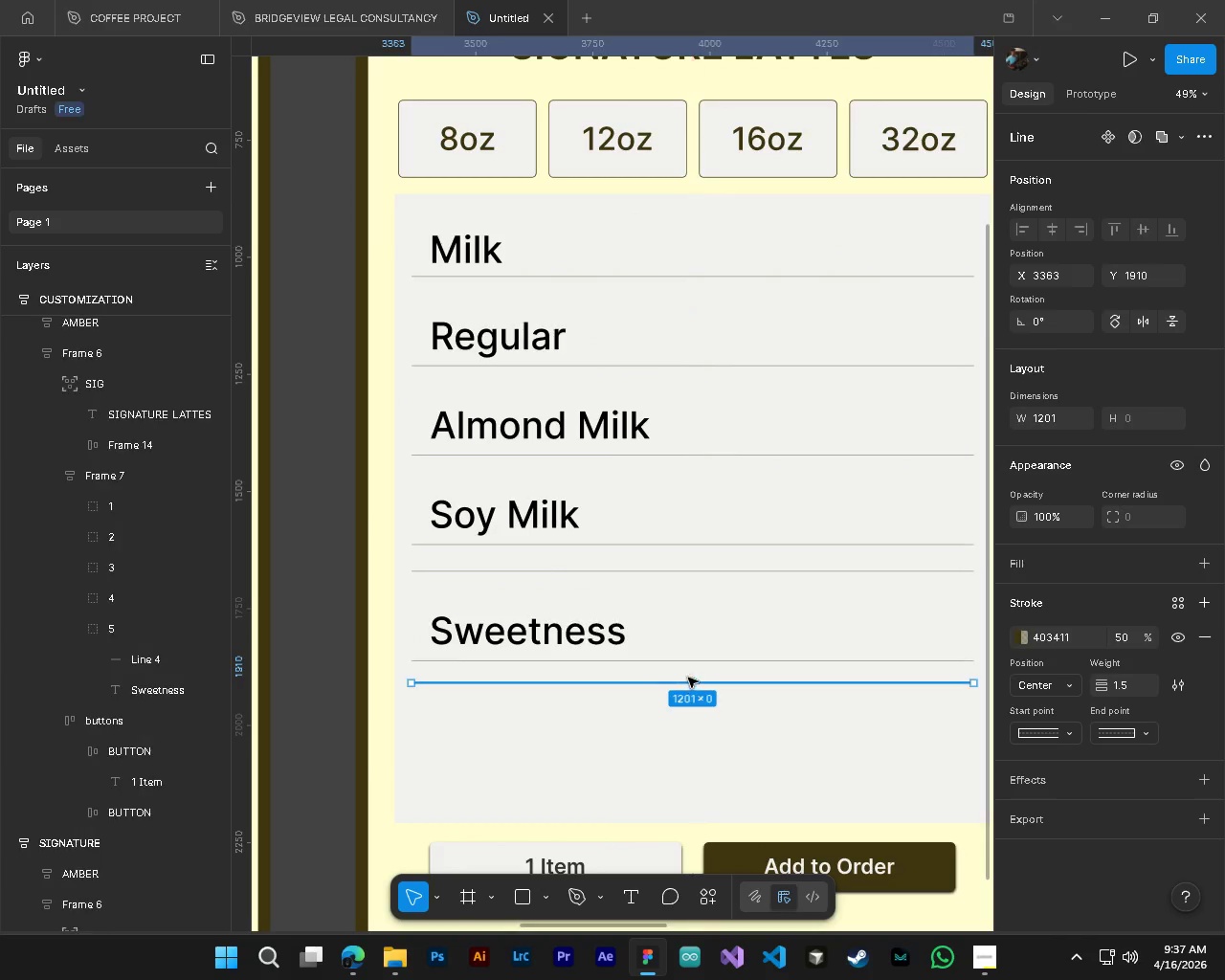 
key(Control+Z)
 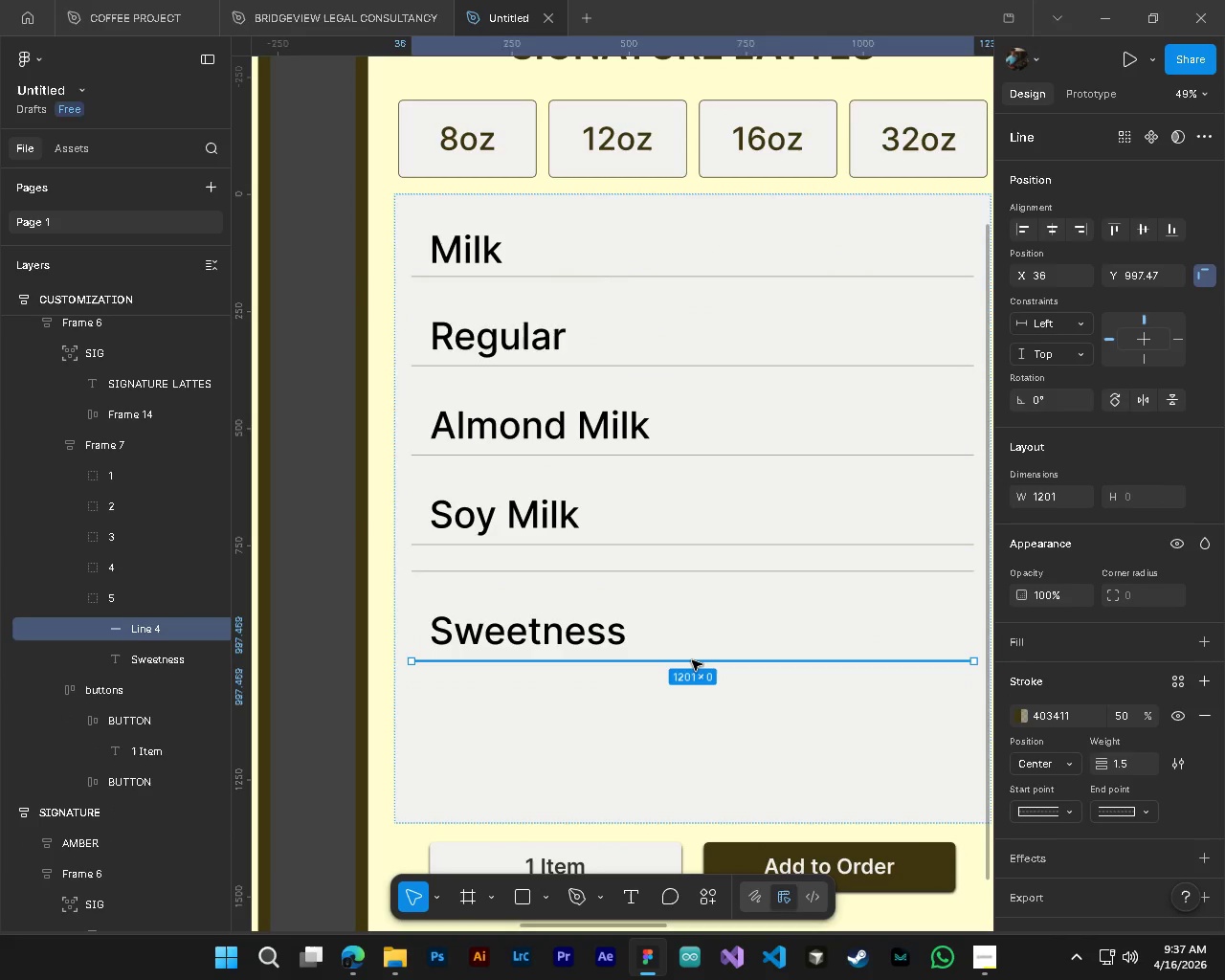 
left_click([692, 660])
 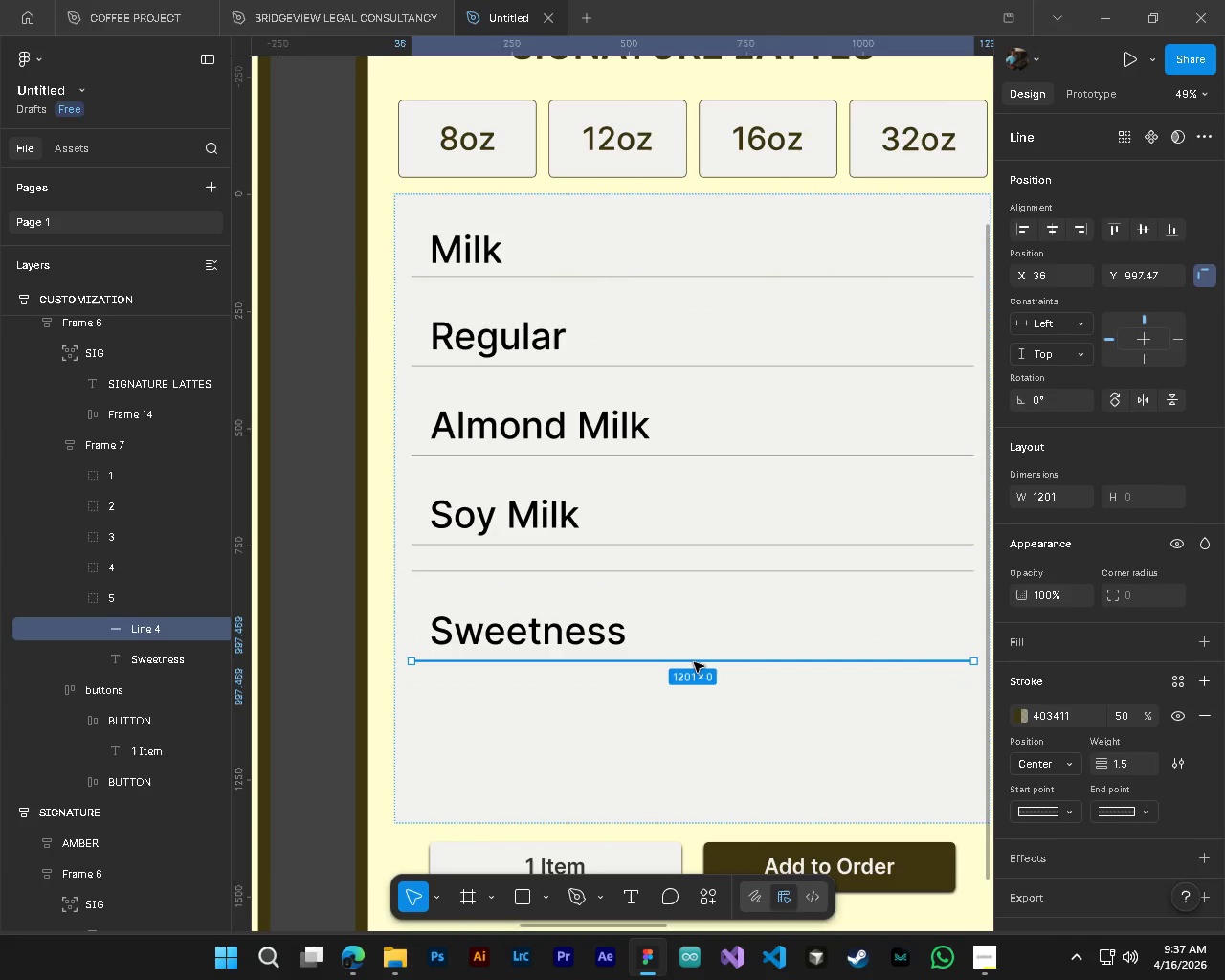 
left_click_drag(start_coordinate=[694, 662], to_coordinate=[691, 691])
 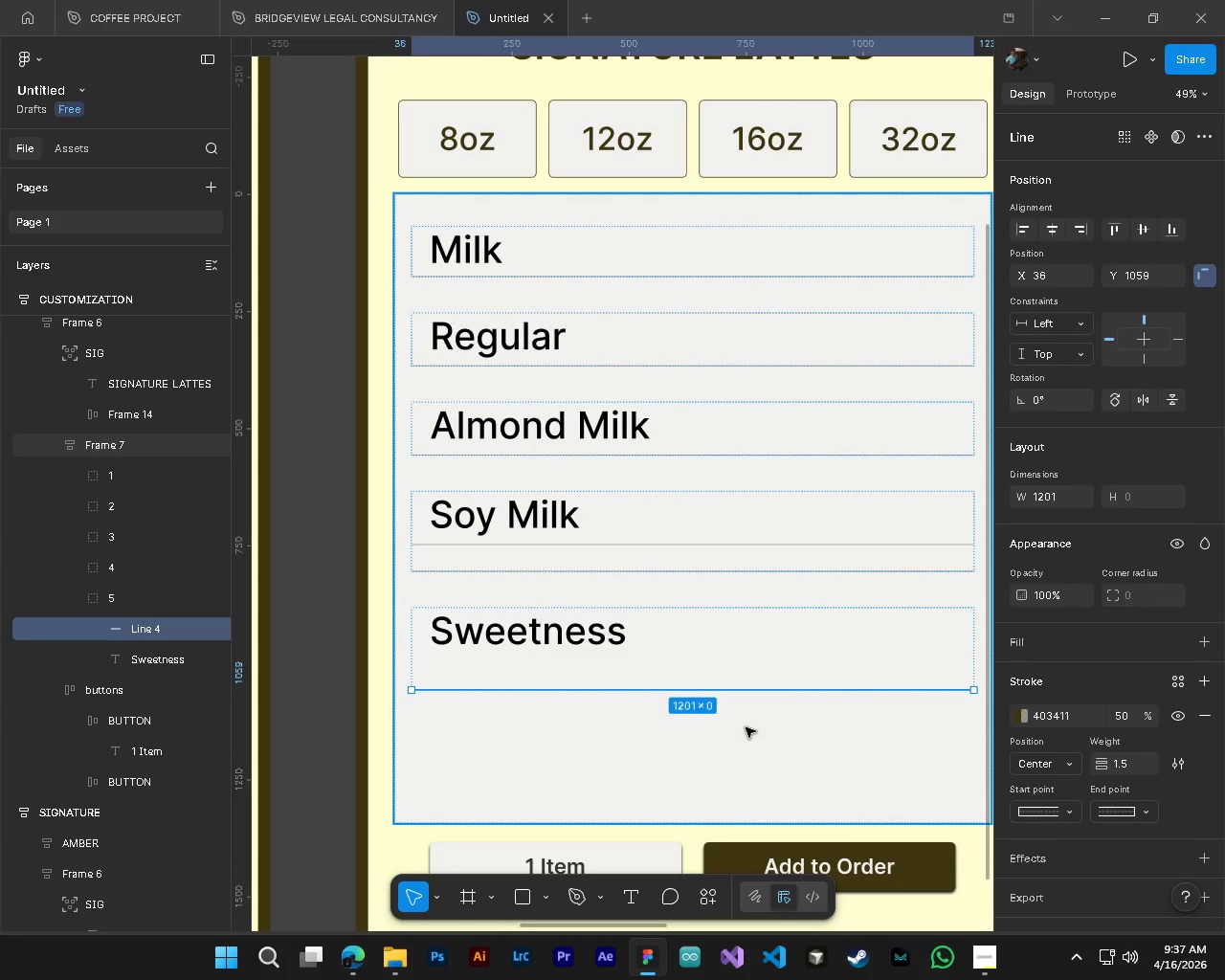 
key(Control+ControlLeft)
 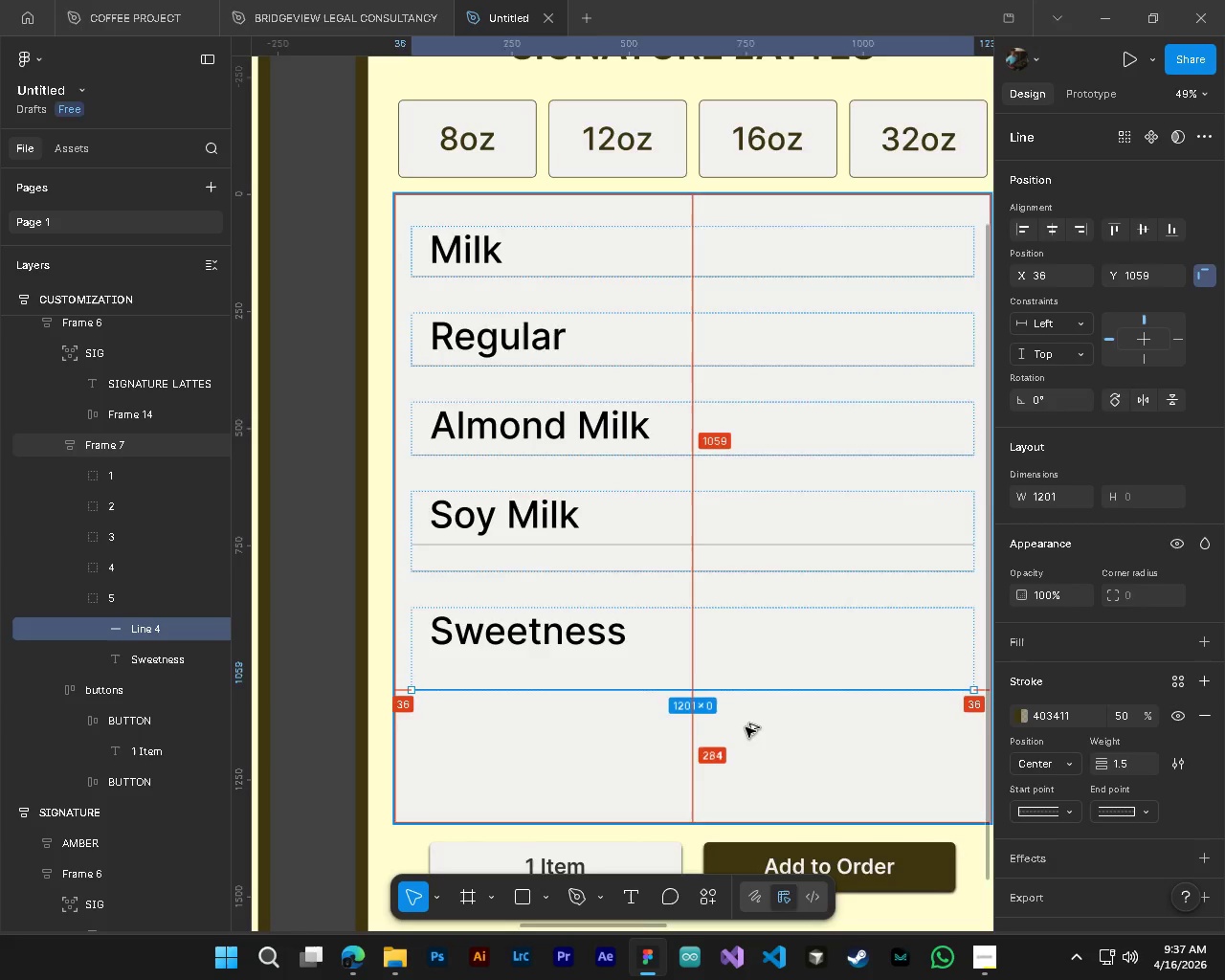 
key(Alt+Control+AltLeft)
 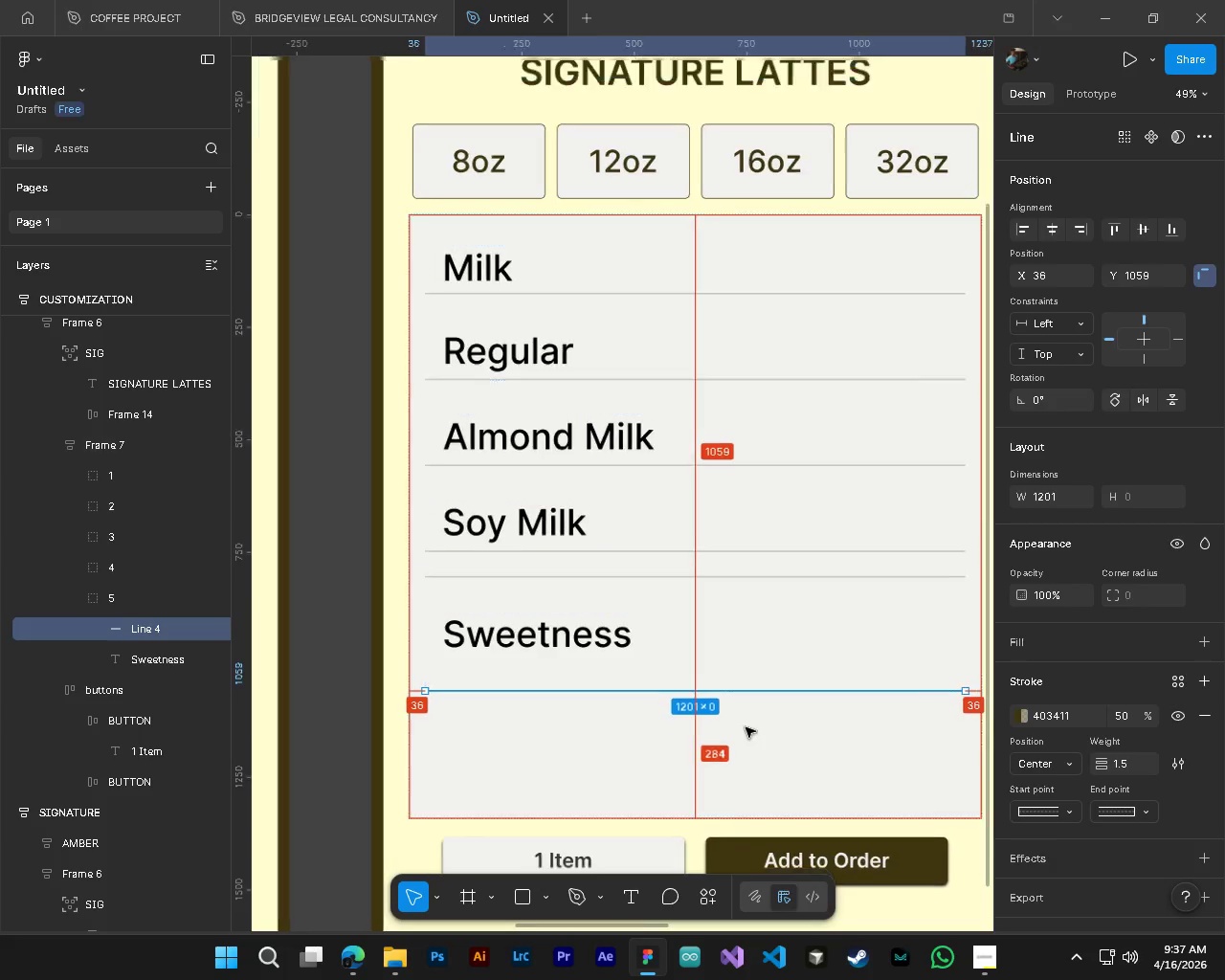 
hold_key(key=ShiftLeft, duration=0.36)
 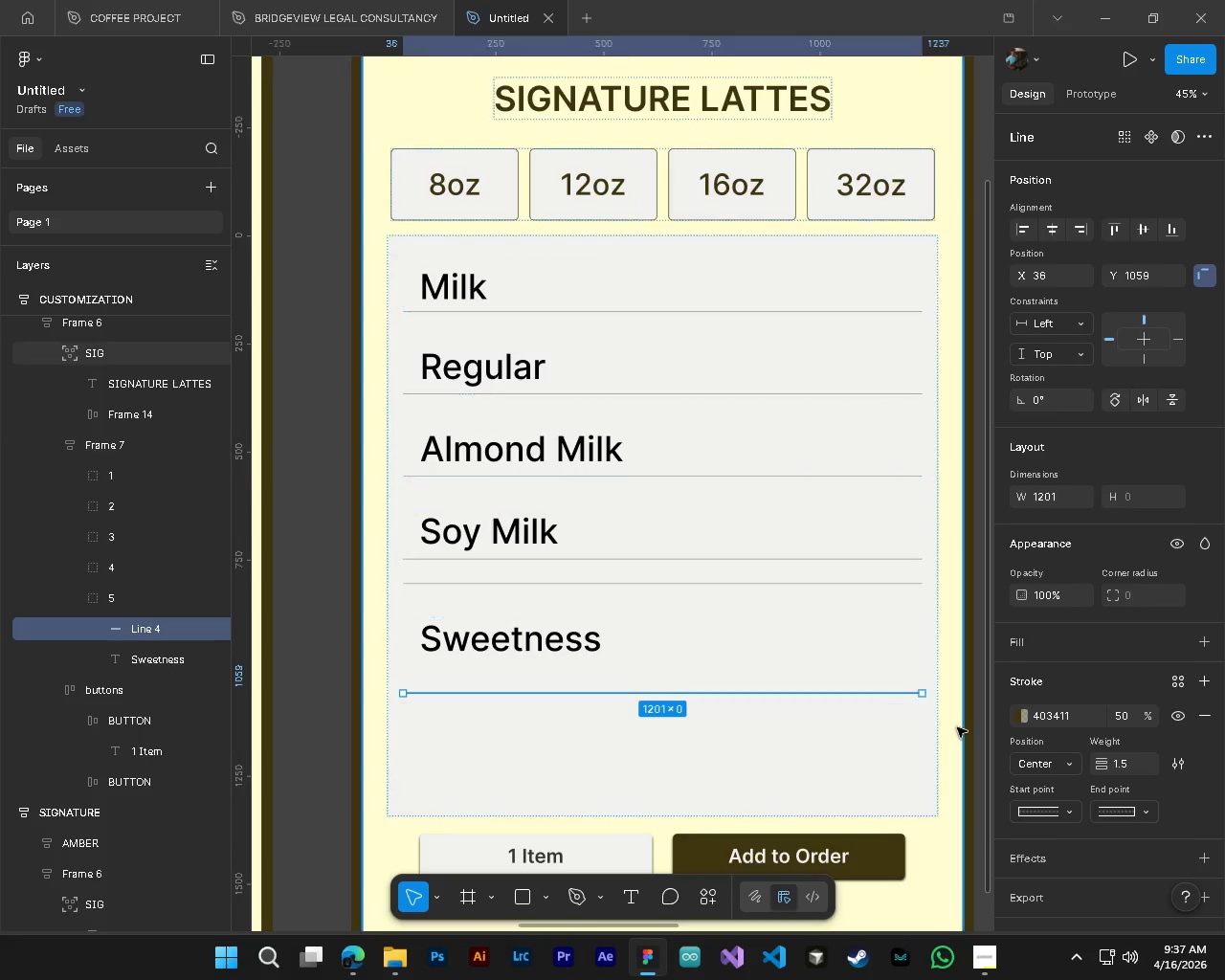 
hold_key(key=ShiftLeft, duration=0.45)
 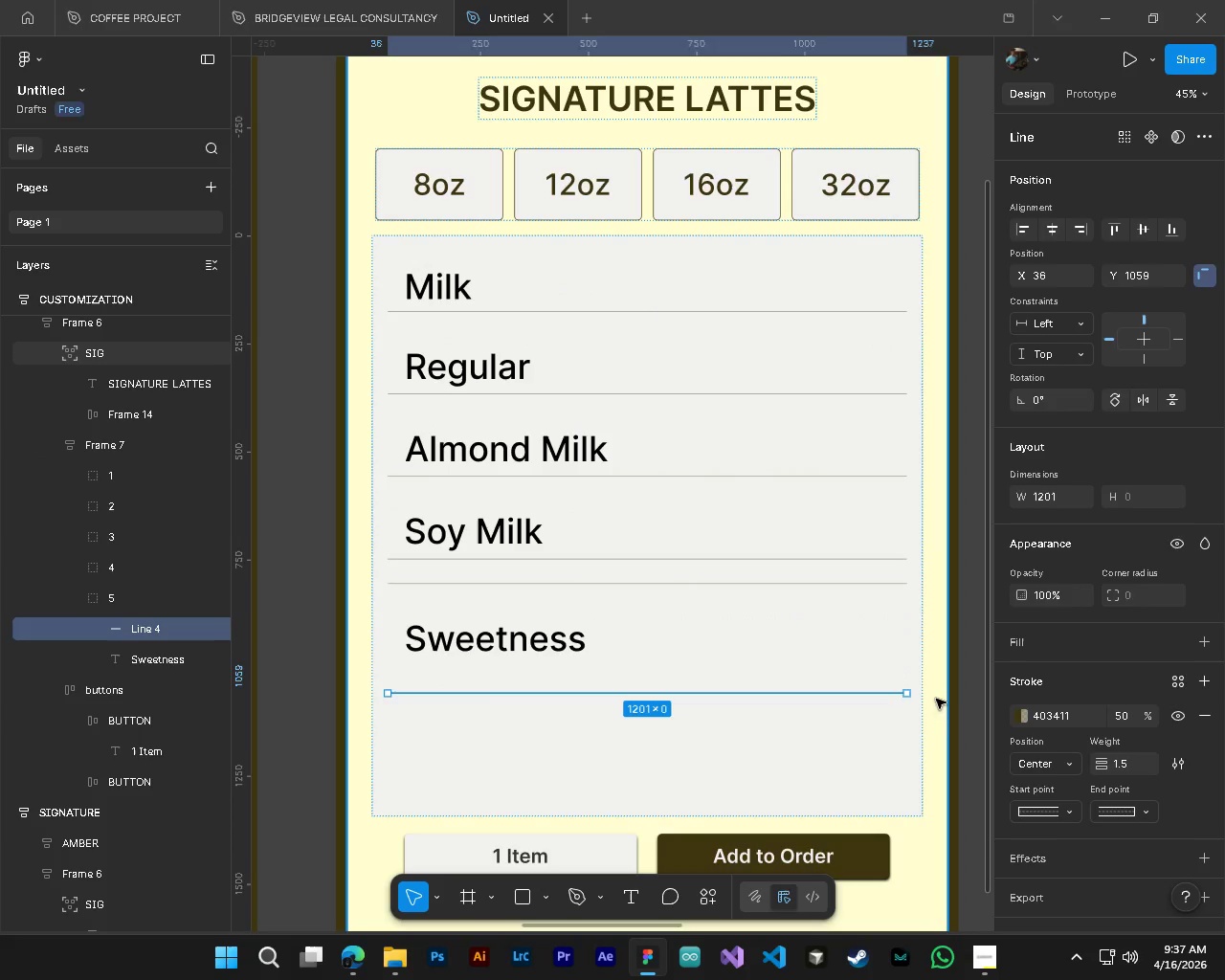 
scroll: coordinate [930, 726], scroll_direction: down, amount: 7.0
 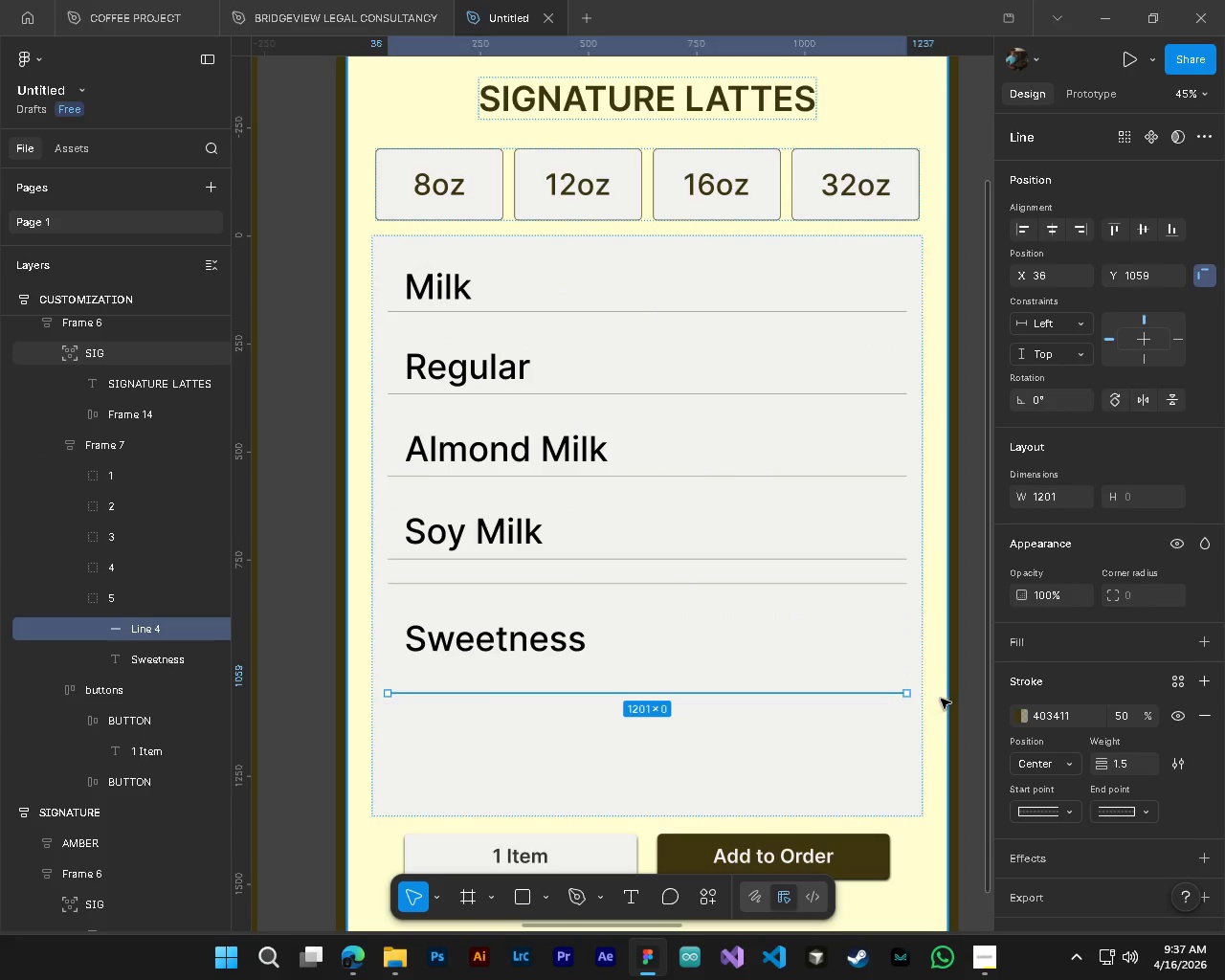 
left_click([941, 699])
 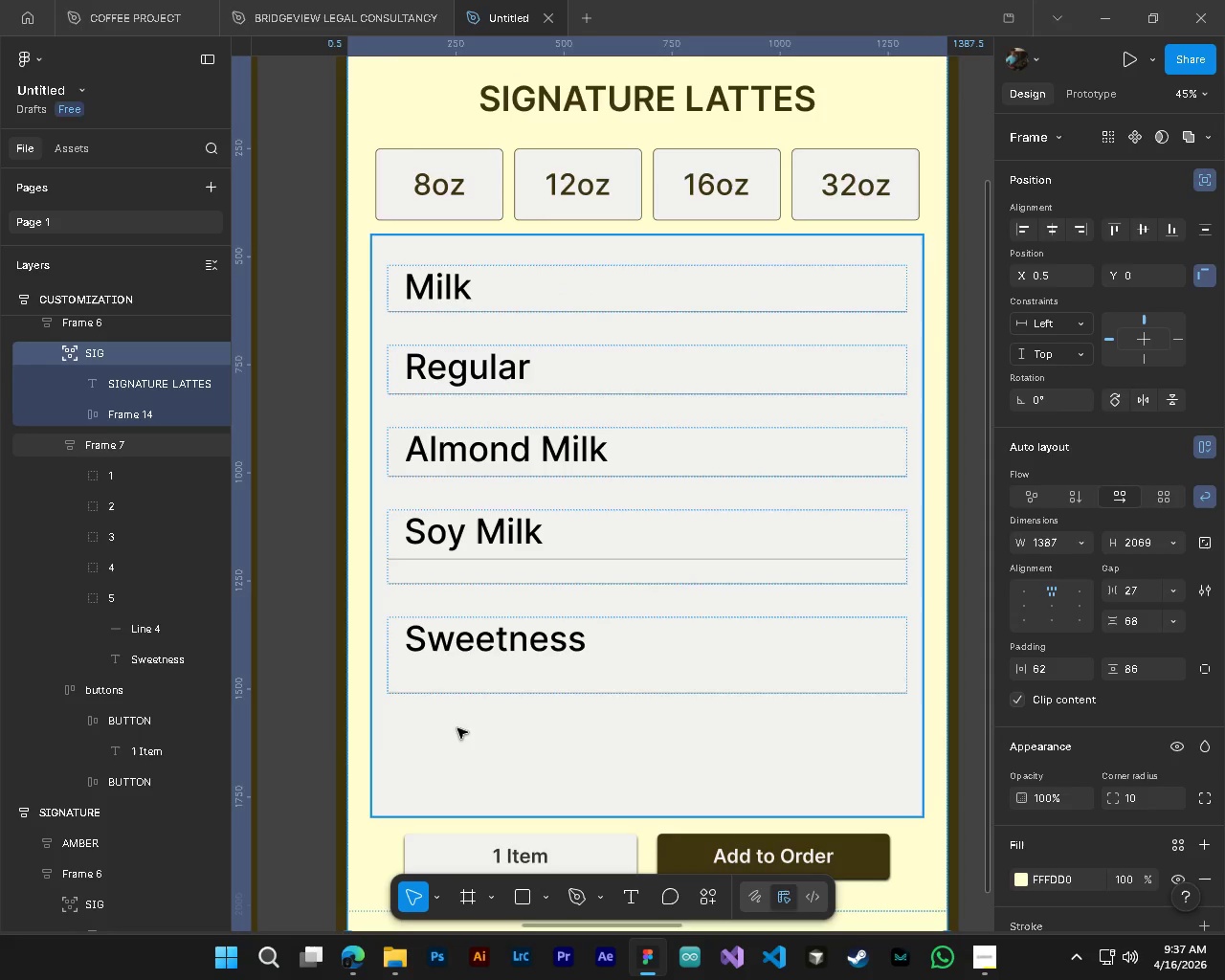 
hold_key(key=ControlLeft, duration=2.17)
hold_key(key=AltLeft, duration=2.06)
scroll: coordinate [291, 710], scroll_direction: up, amount: 3.0
 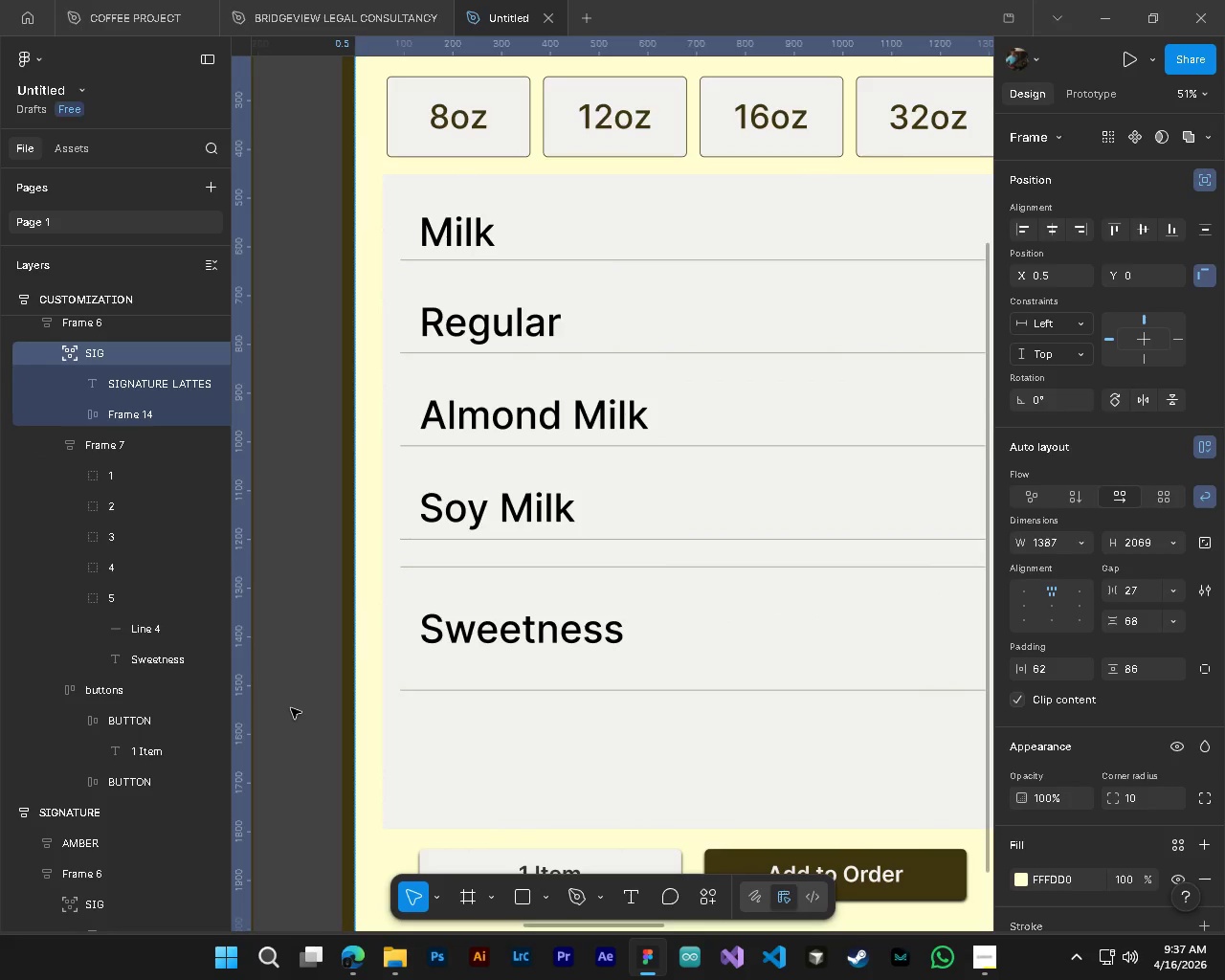 
hold_key(key=ControlLeft, duration=0.67)
hold_key(key=AltLeft, duration=0.56)
scroll: coordinate [303, 719], scroll_direction: down, amount: 5.0
 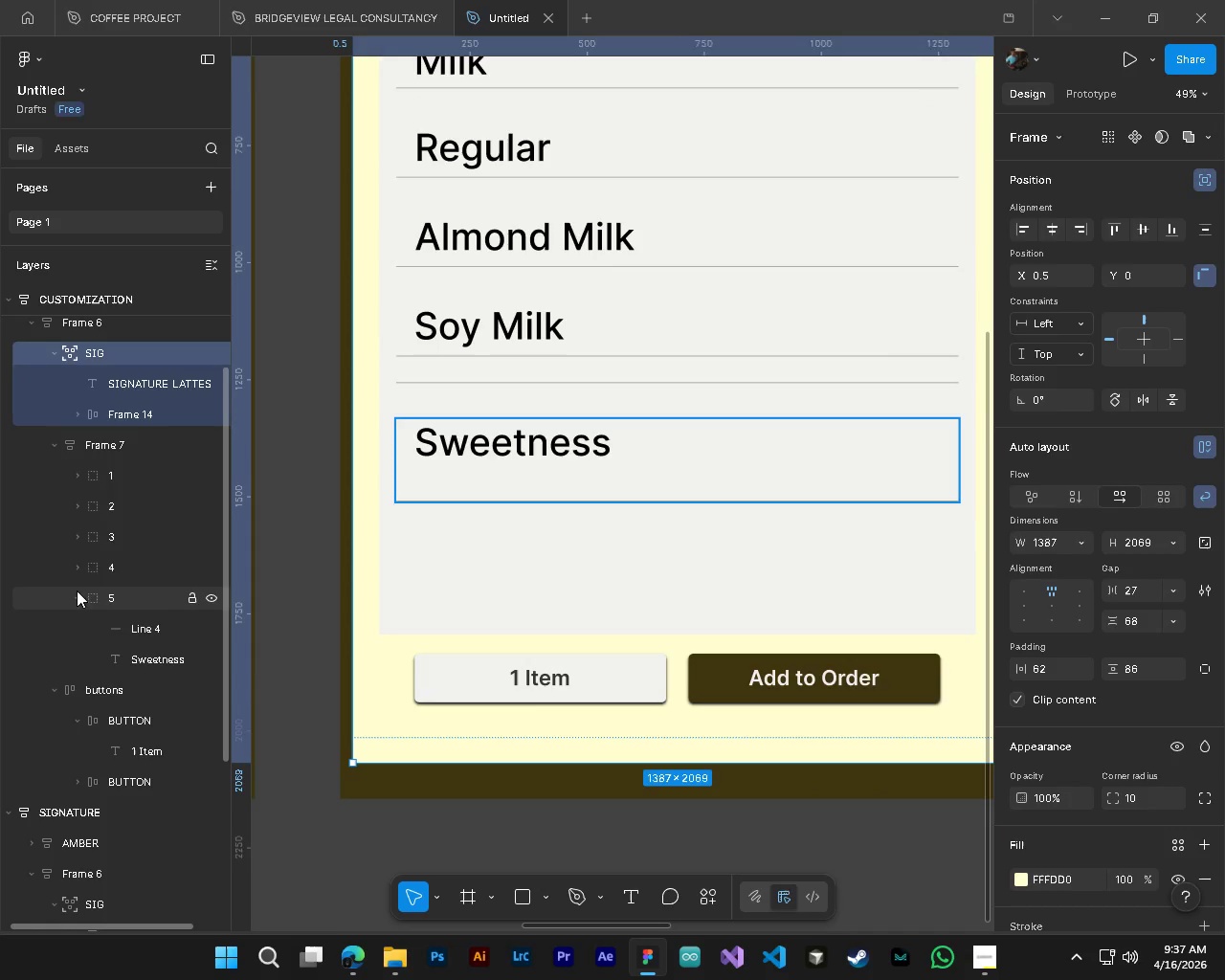 
left_click([76, 569])
 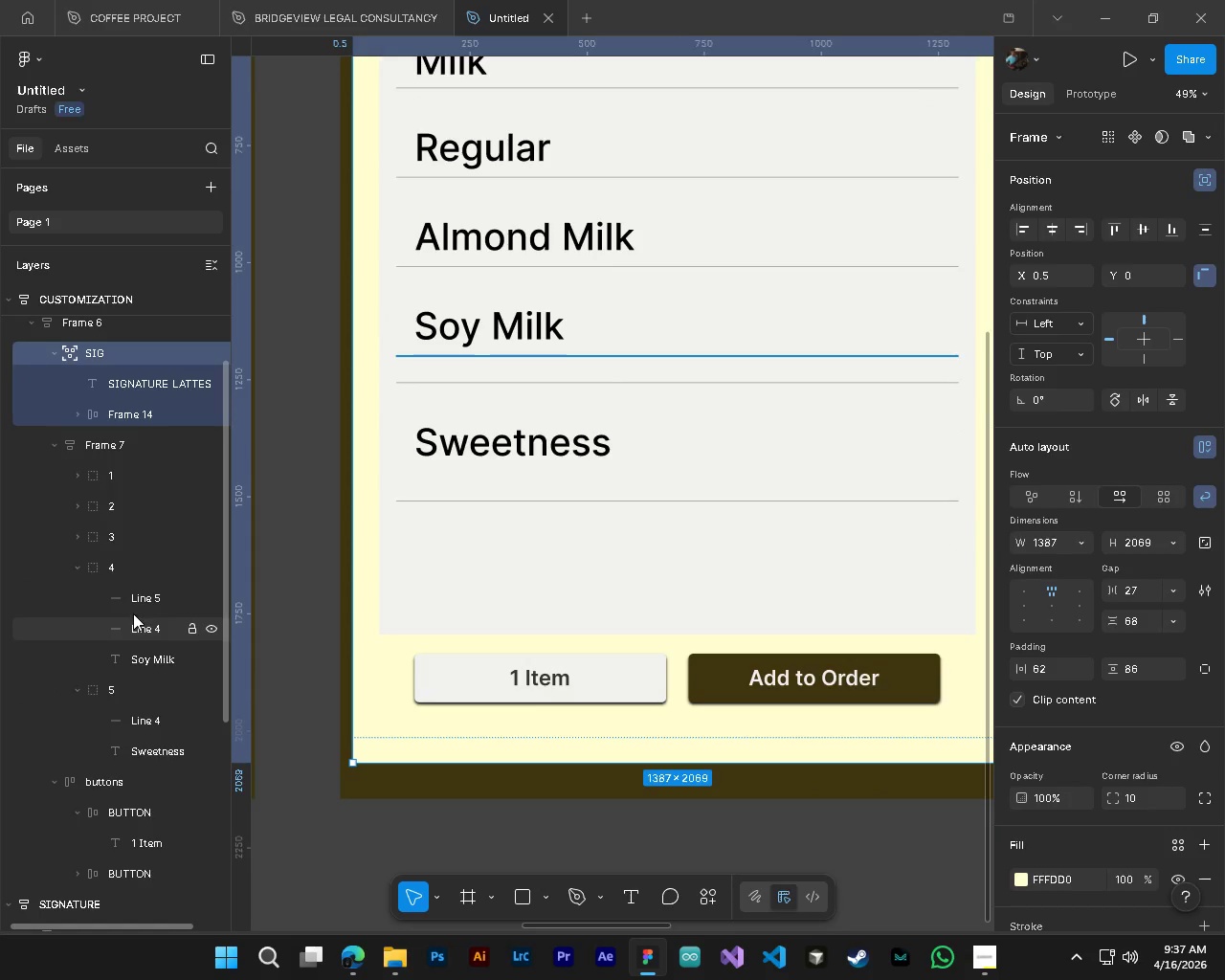 
left_click([133, 604])
 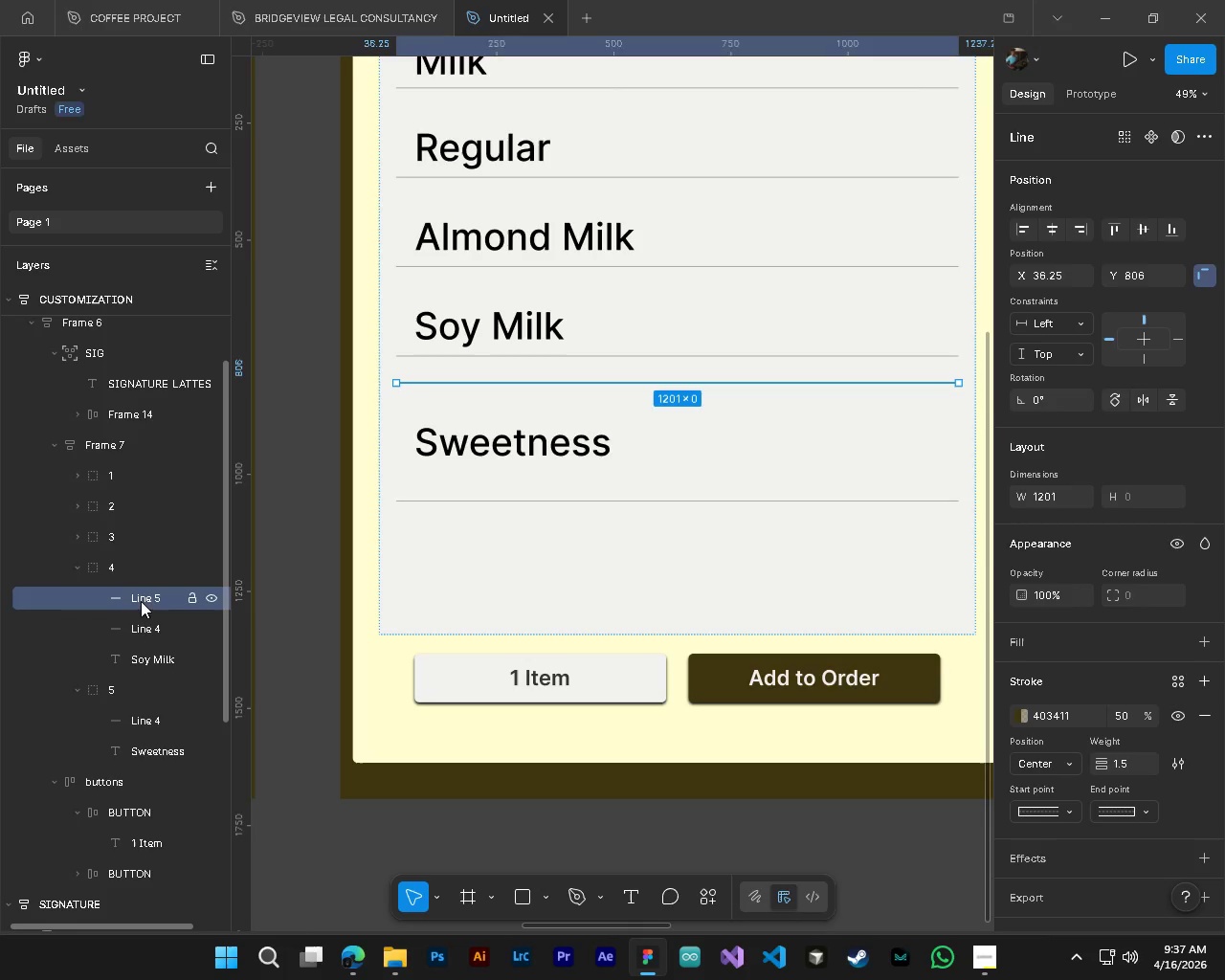 
left_click_drag(start_coordinate=[140, 600], to_coordinate=[149, 763])
 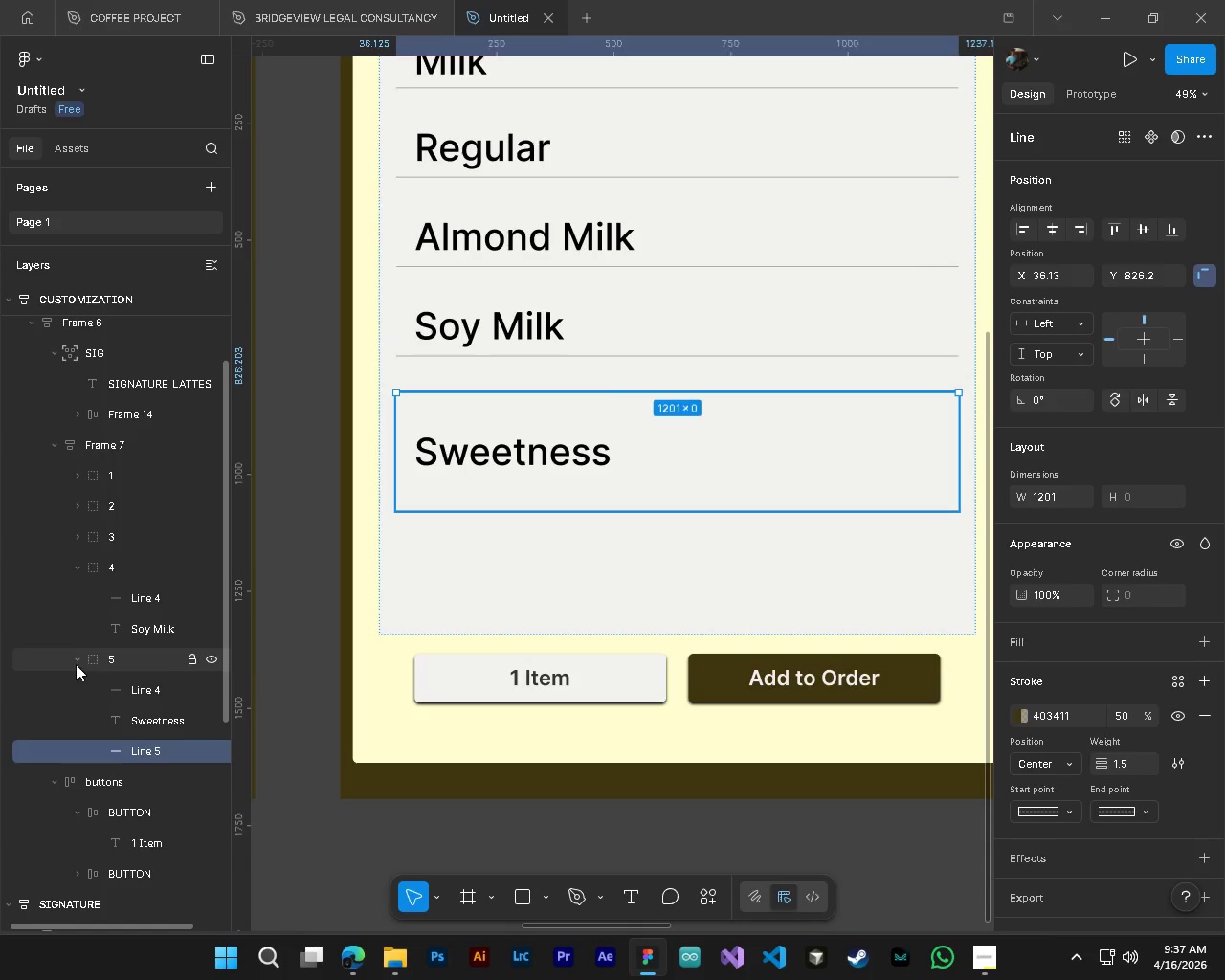 
left_click([77, 571])
 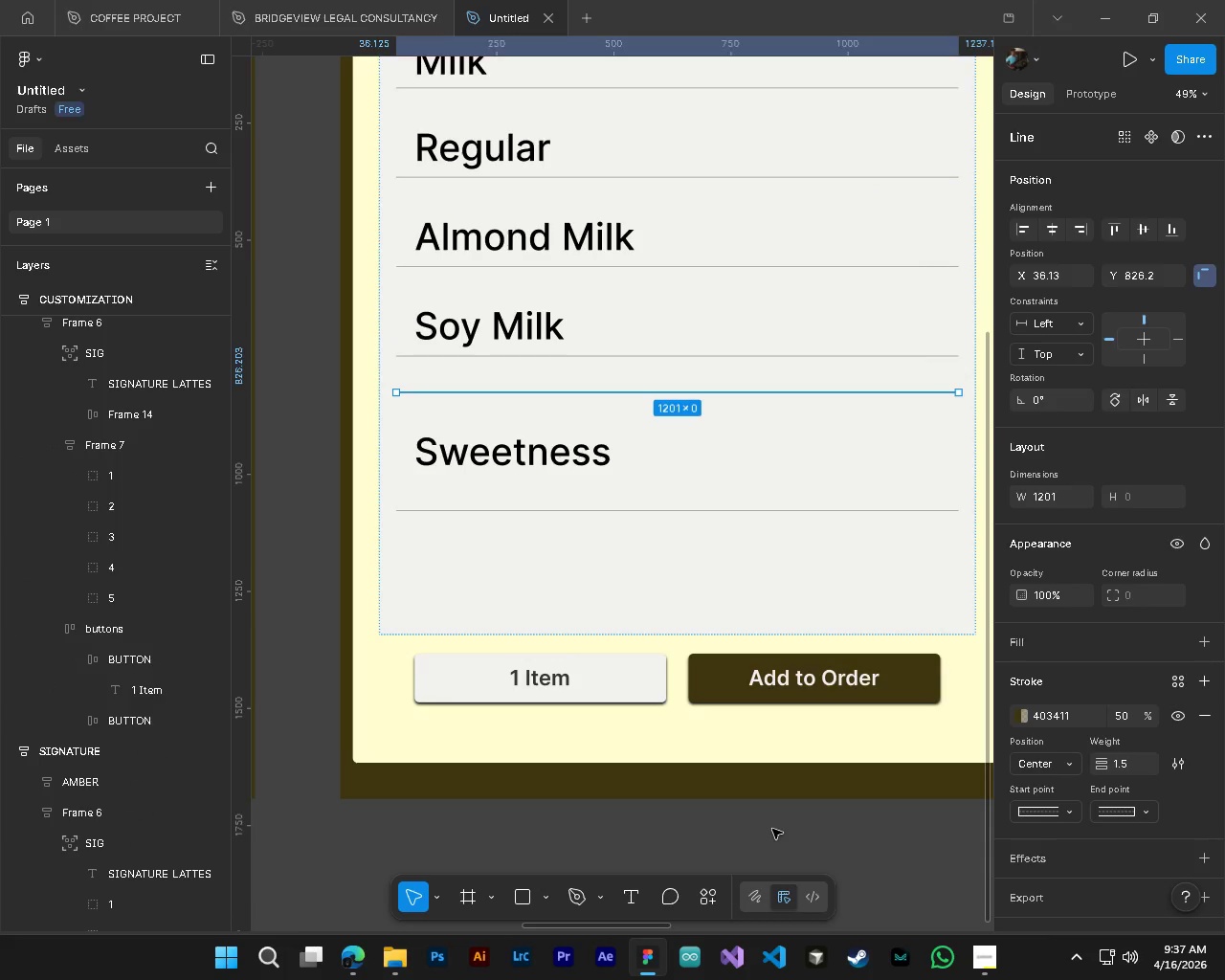 
left_click([779, 858])
 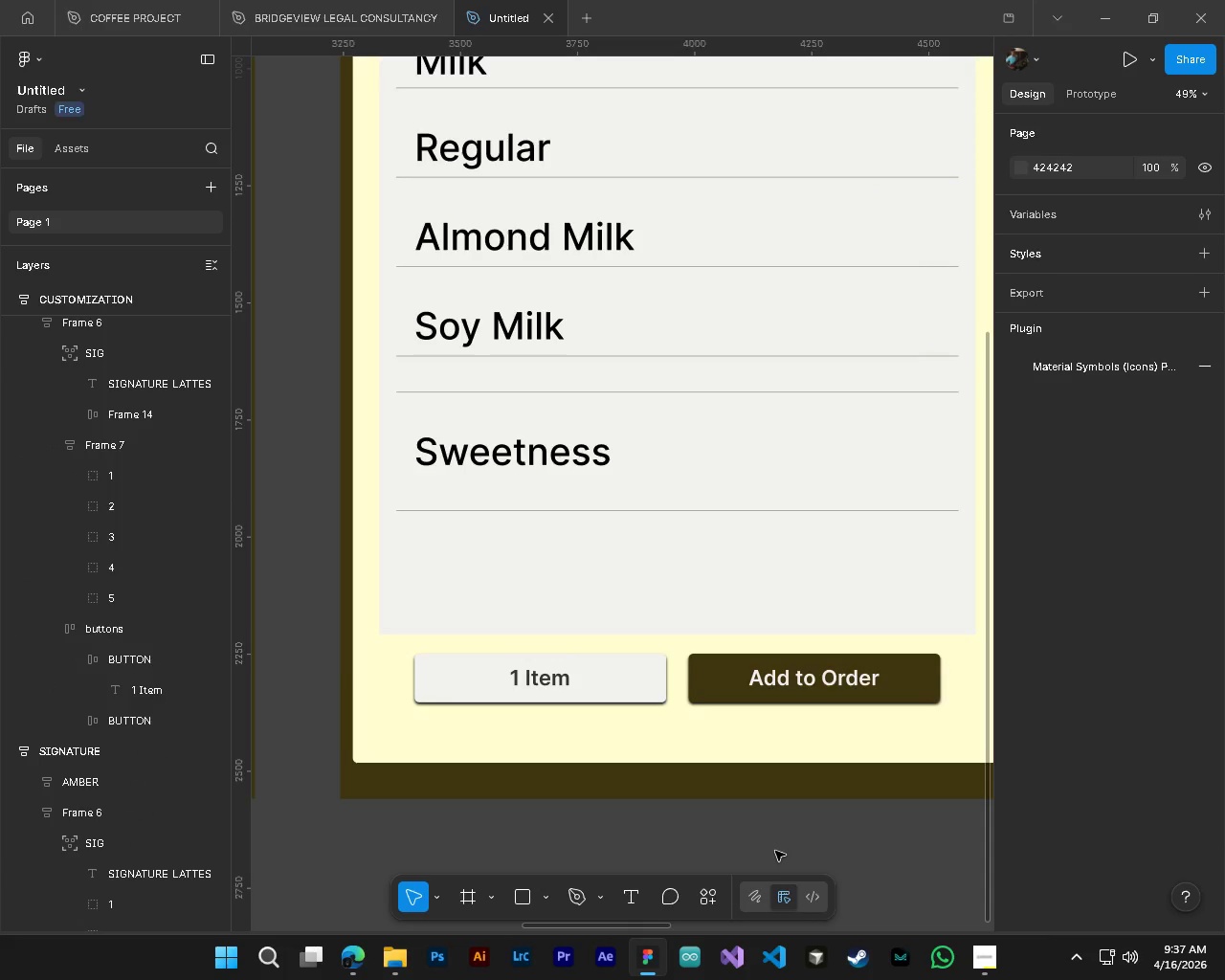 
hold_key(key=ControlLeft, duration=0.78)
hold_key(key=AltLeft, duration=0.62)
scroll: coordinate [566, 791], scroll_direction: down, amount: 4.0
 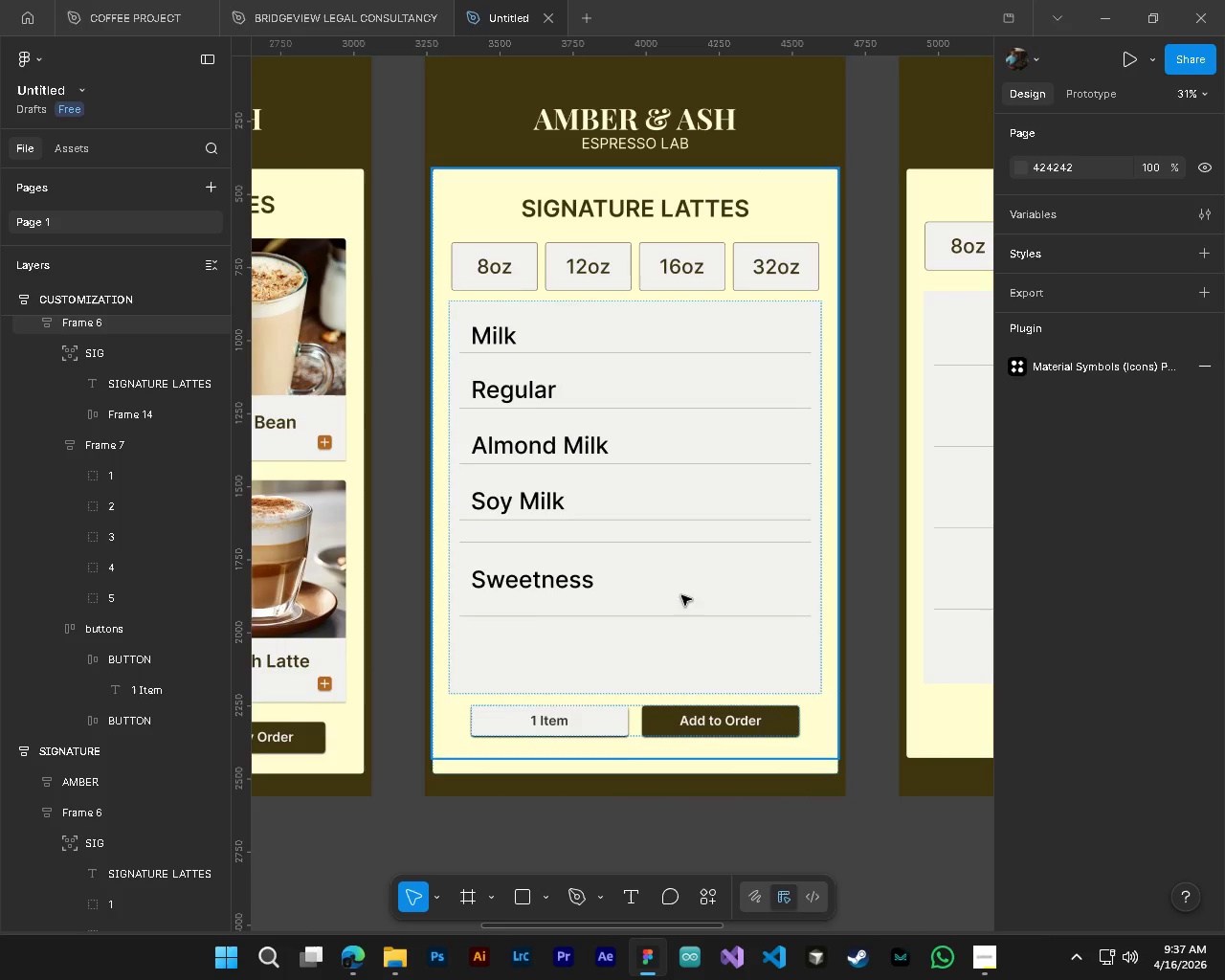 
hold_key(key=ControlLeft, duration=0.86)
hold_key(key=AltLeft, duration=0.75)
scroll: coordinate [456, 573], scroll_direction: up, amount: 3.0
 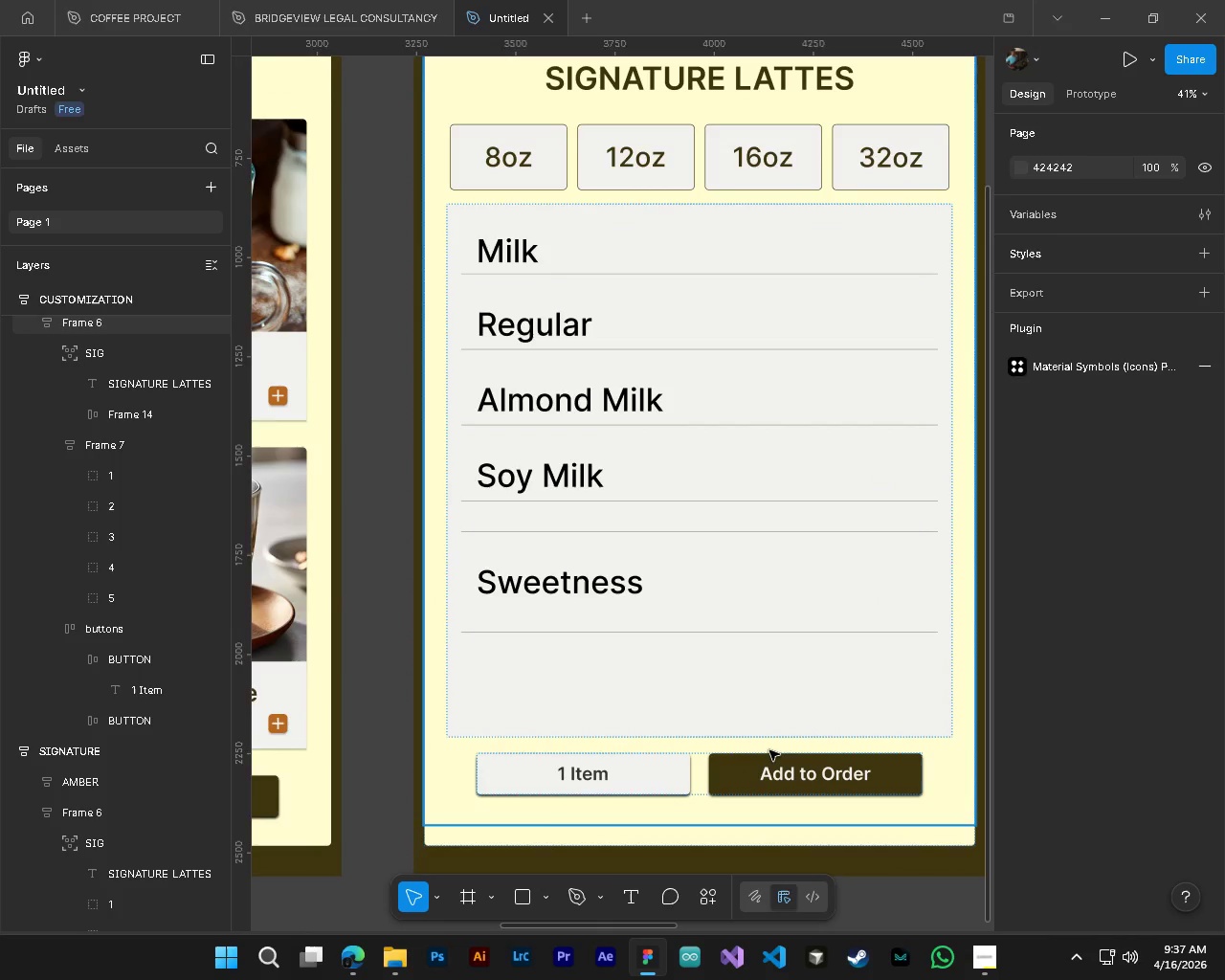 
hold_key(key=ShiftLeft, duration=0.42)
 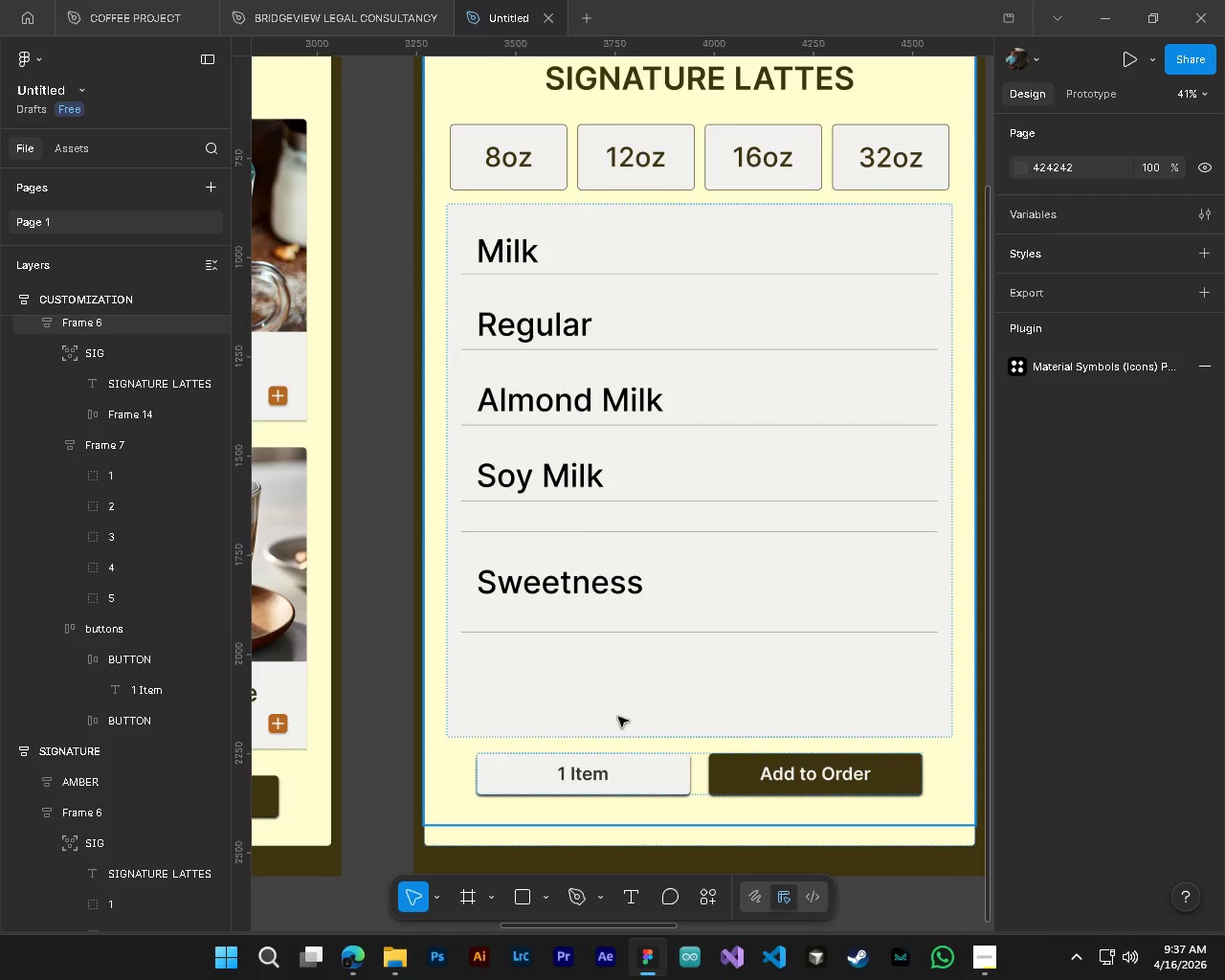 
hold_key(key=AltLeft, duration=0.86)
 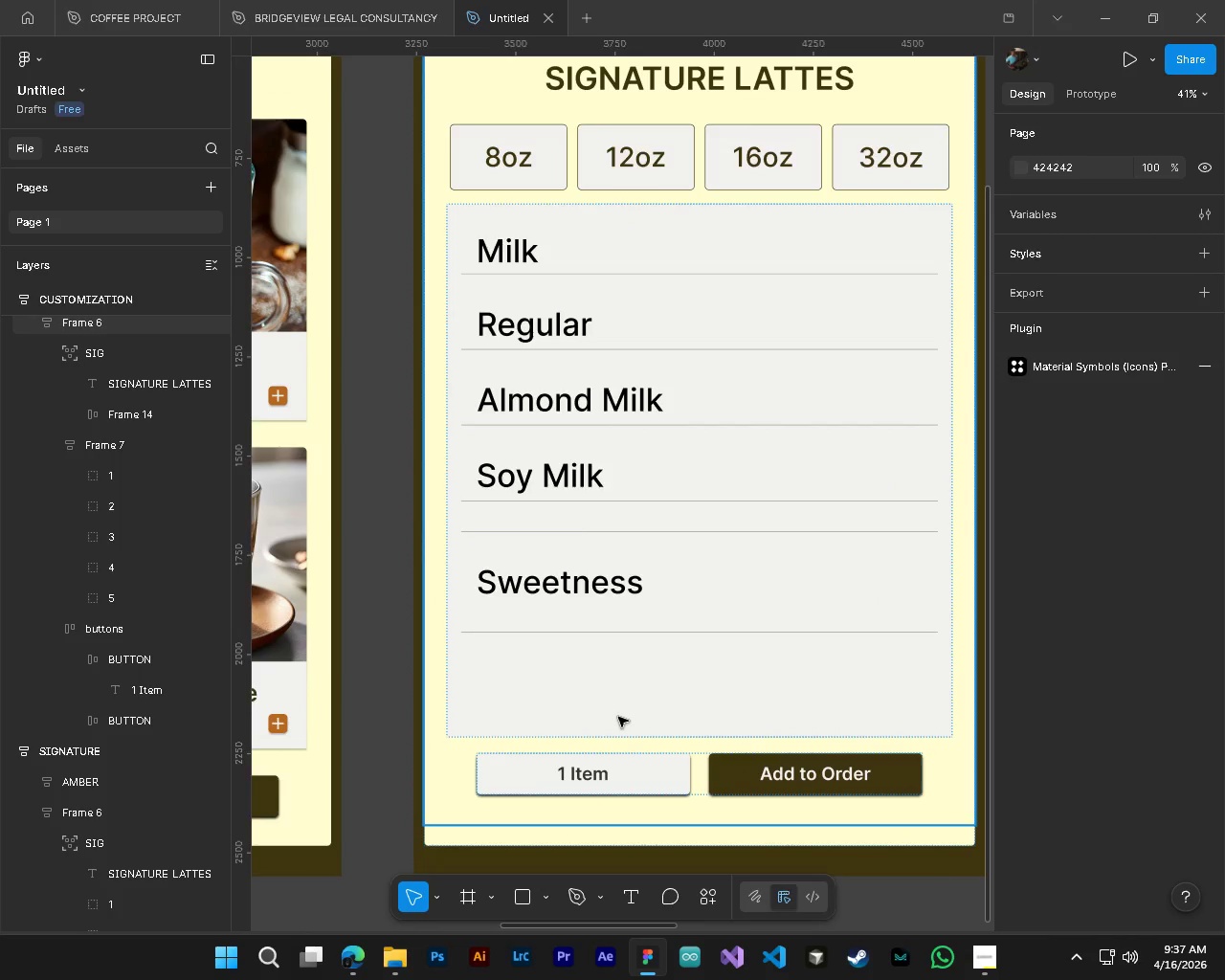 
hold_key(key=ControlLeft, duration=0.83)
 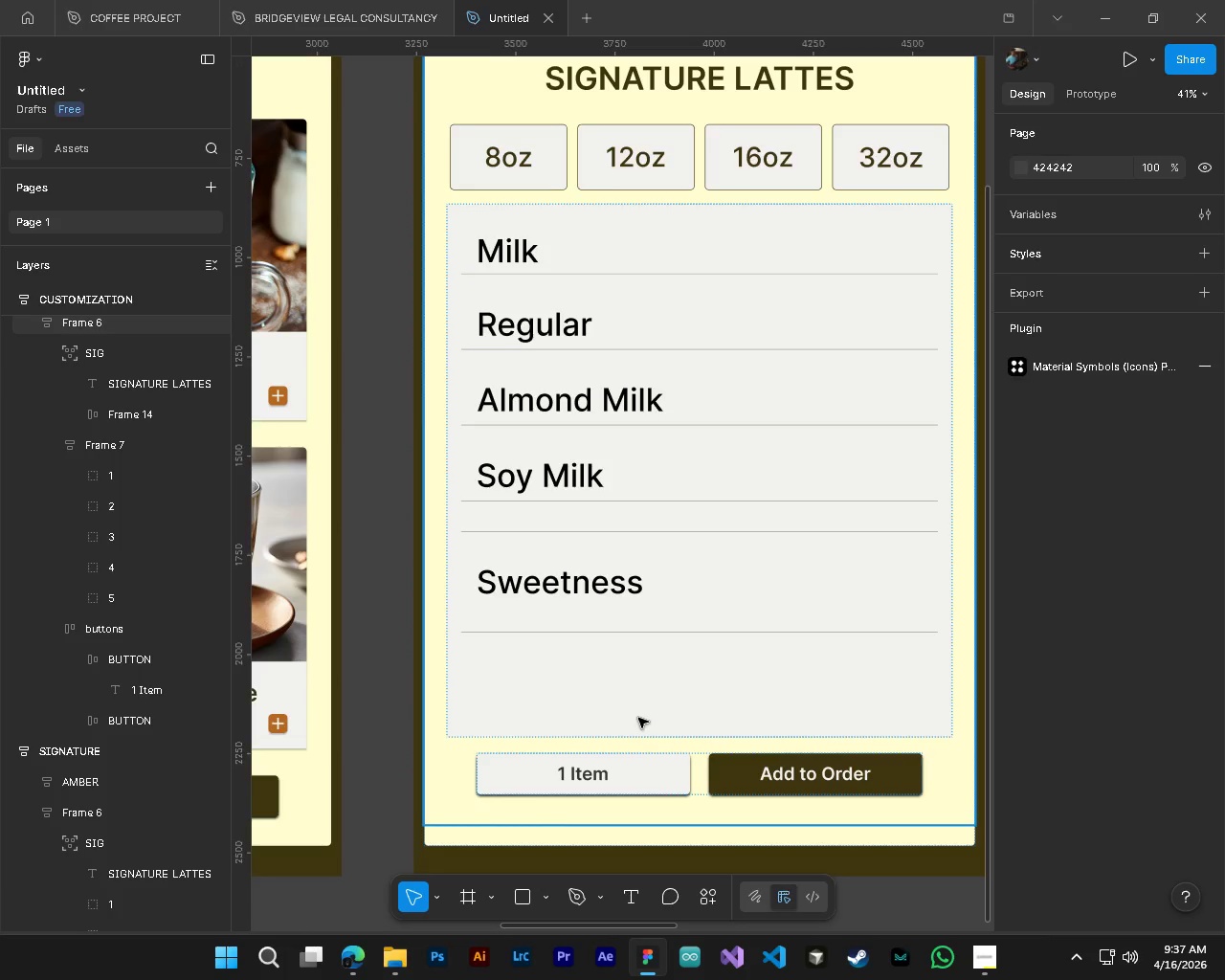 
wait(13.25)
 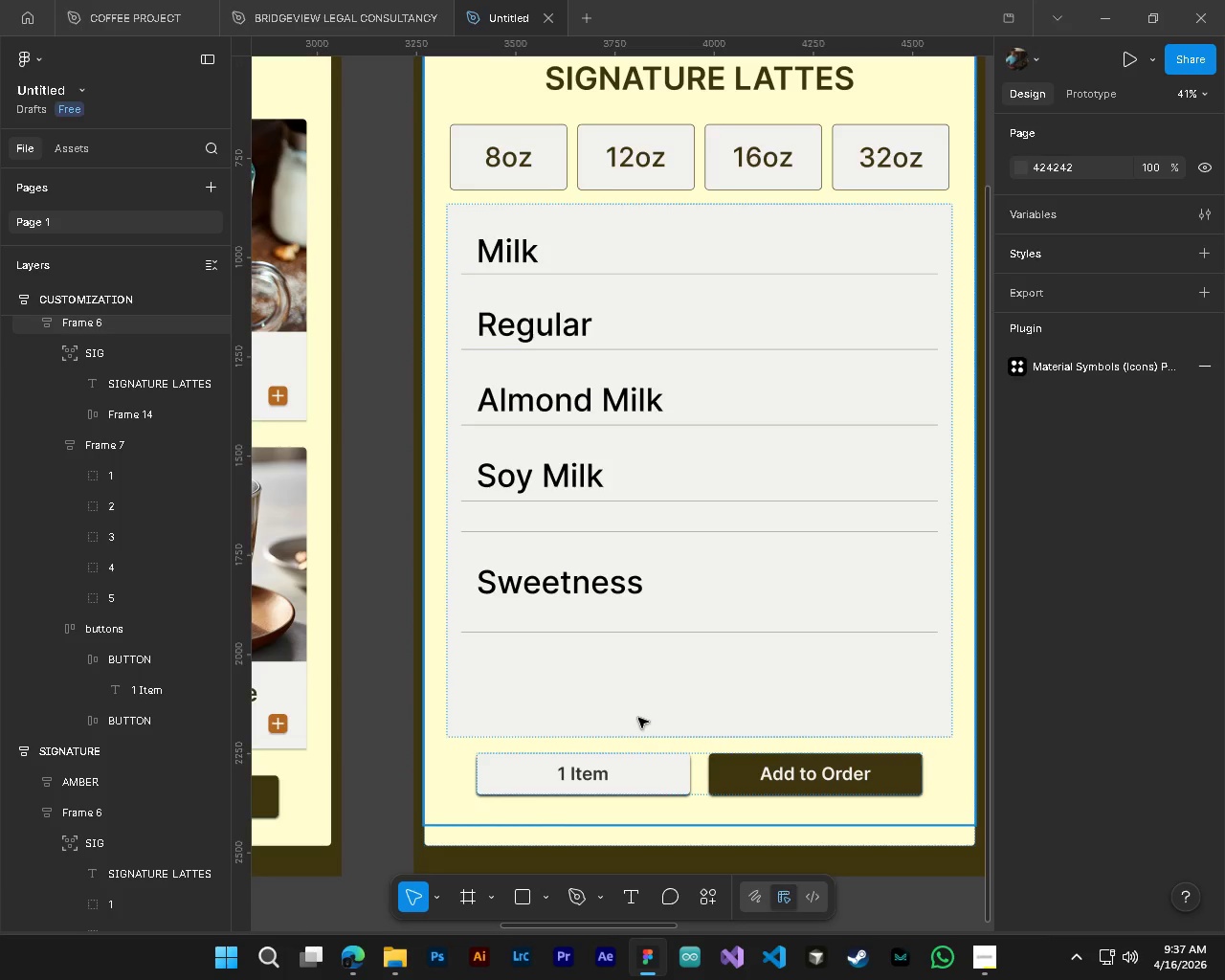 
hold_key(key=ShiftLeft, duration=0.38)
 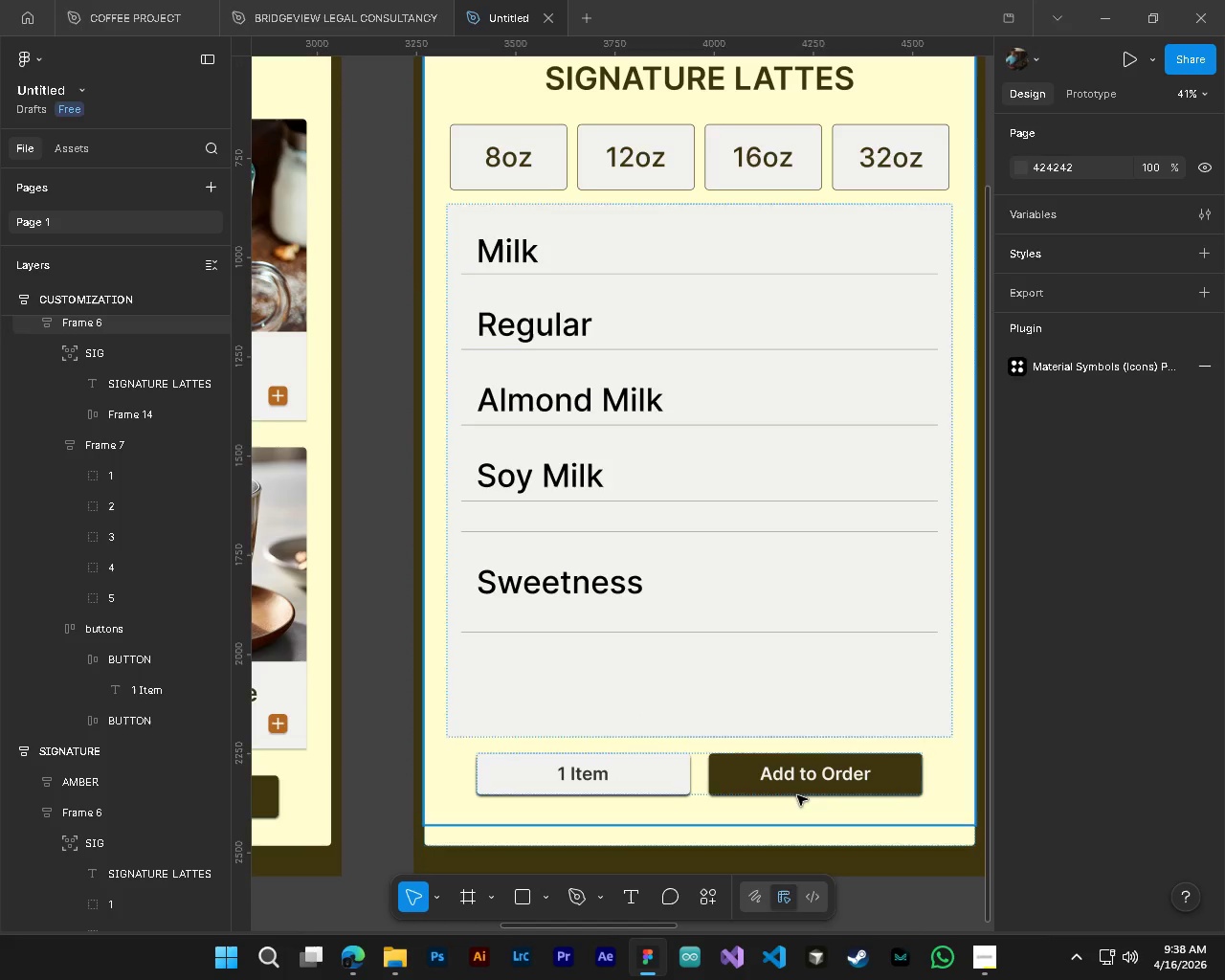 
hold_key(key=ControlLeft, duration=1.33)
 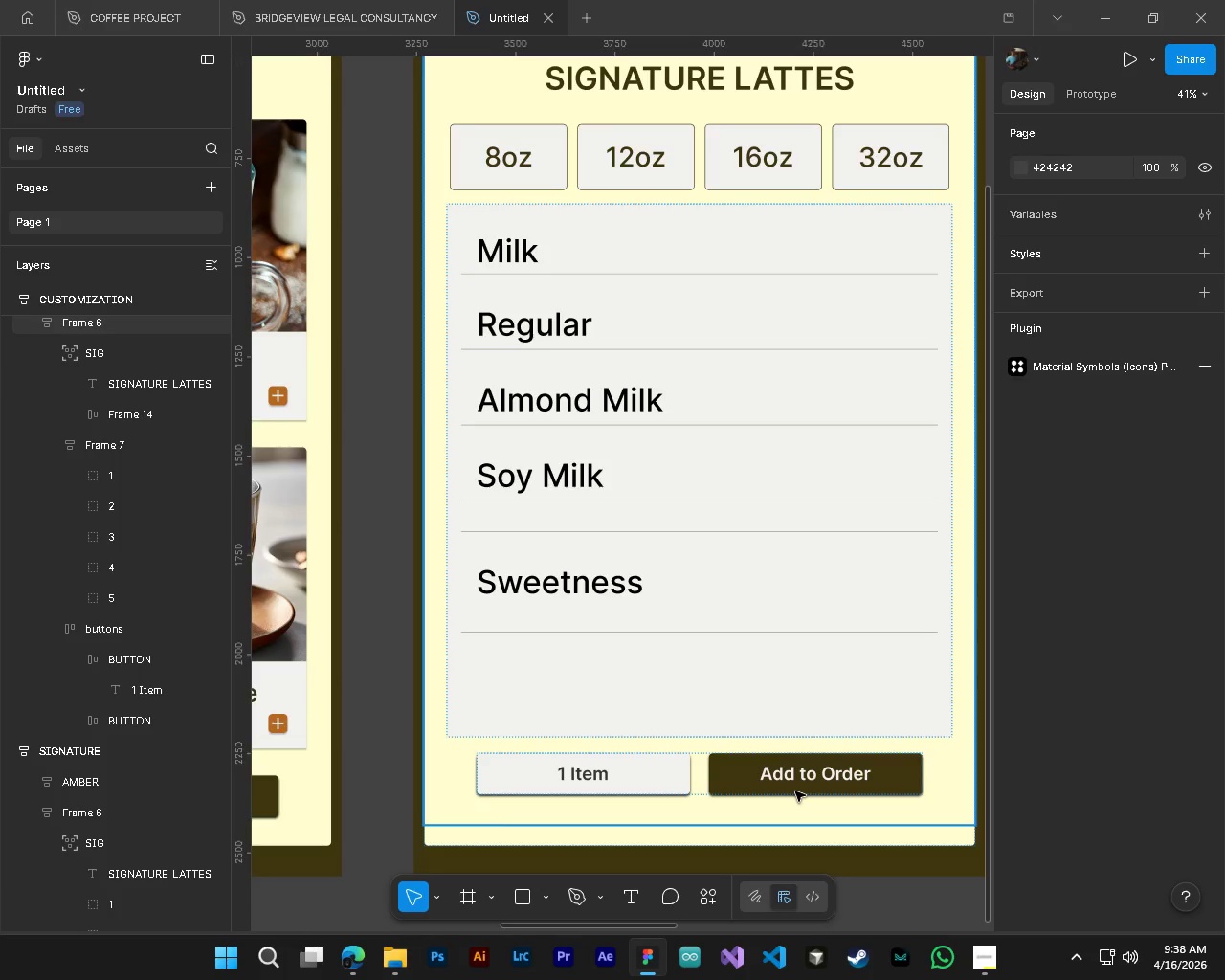 
hold_key(key=ShiftLeft, duration=0.78)
scroll: coordinate [795, 791], scroll_direction: down, amount: 2.0
 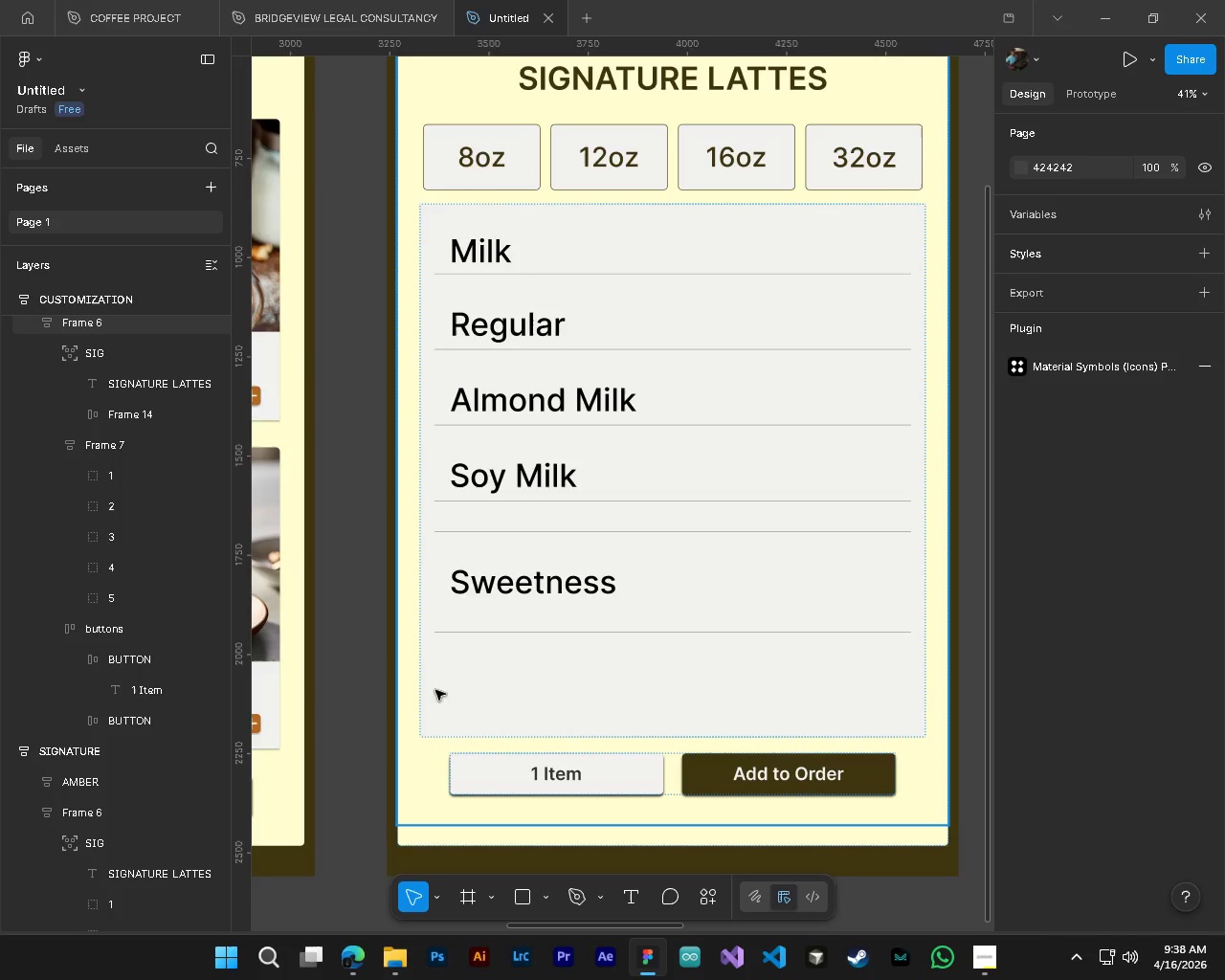 
left_click([520, 902])
 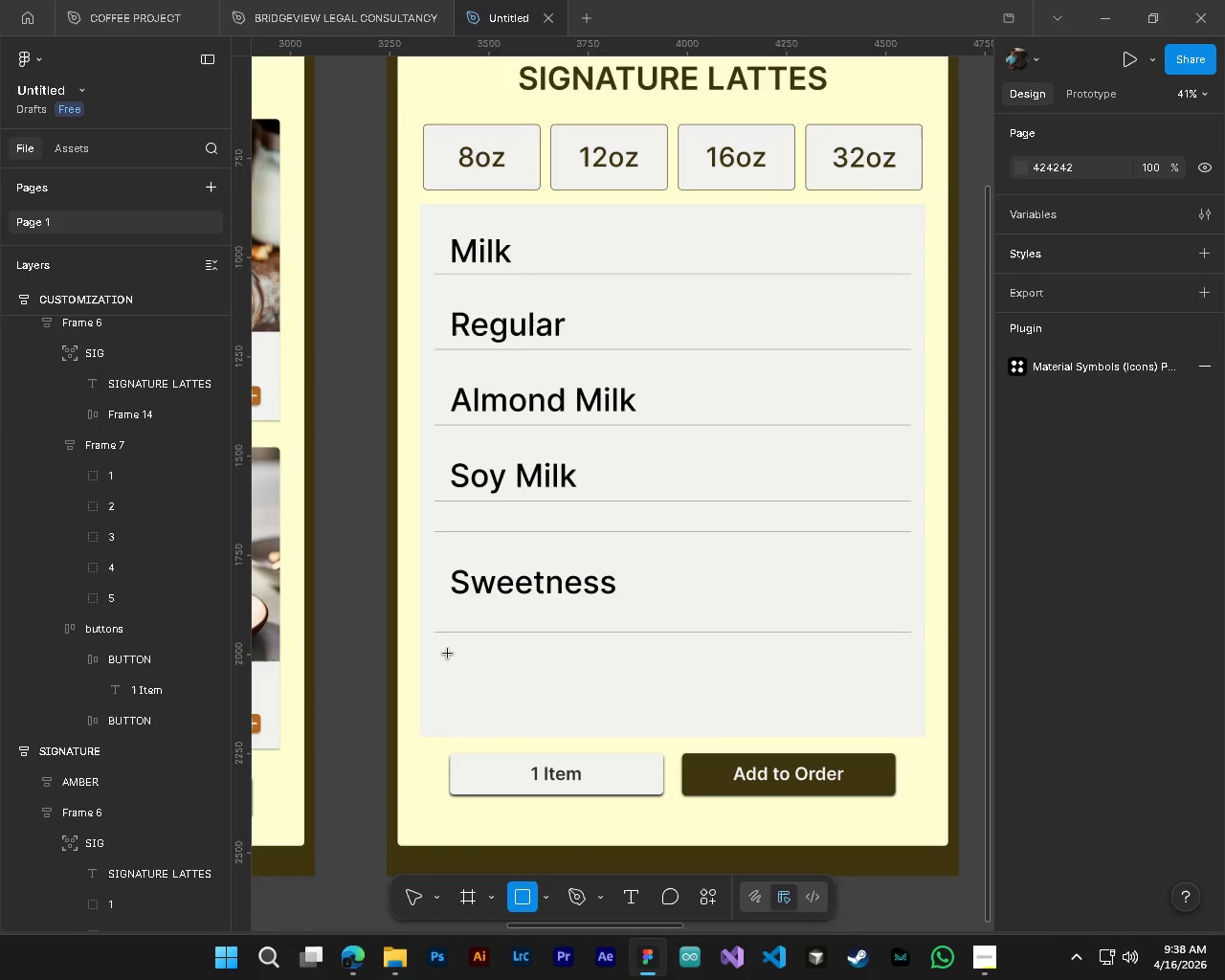 
left_click_drag(start_coordinate=[441, 646], to_coordinate=[663, 702])
 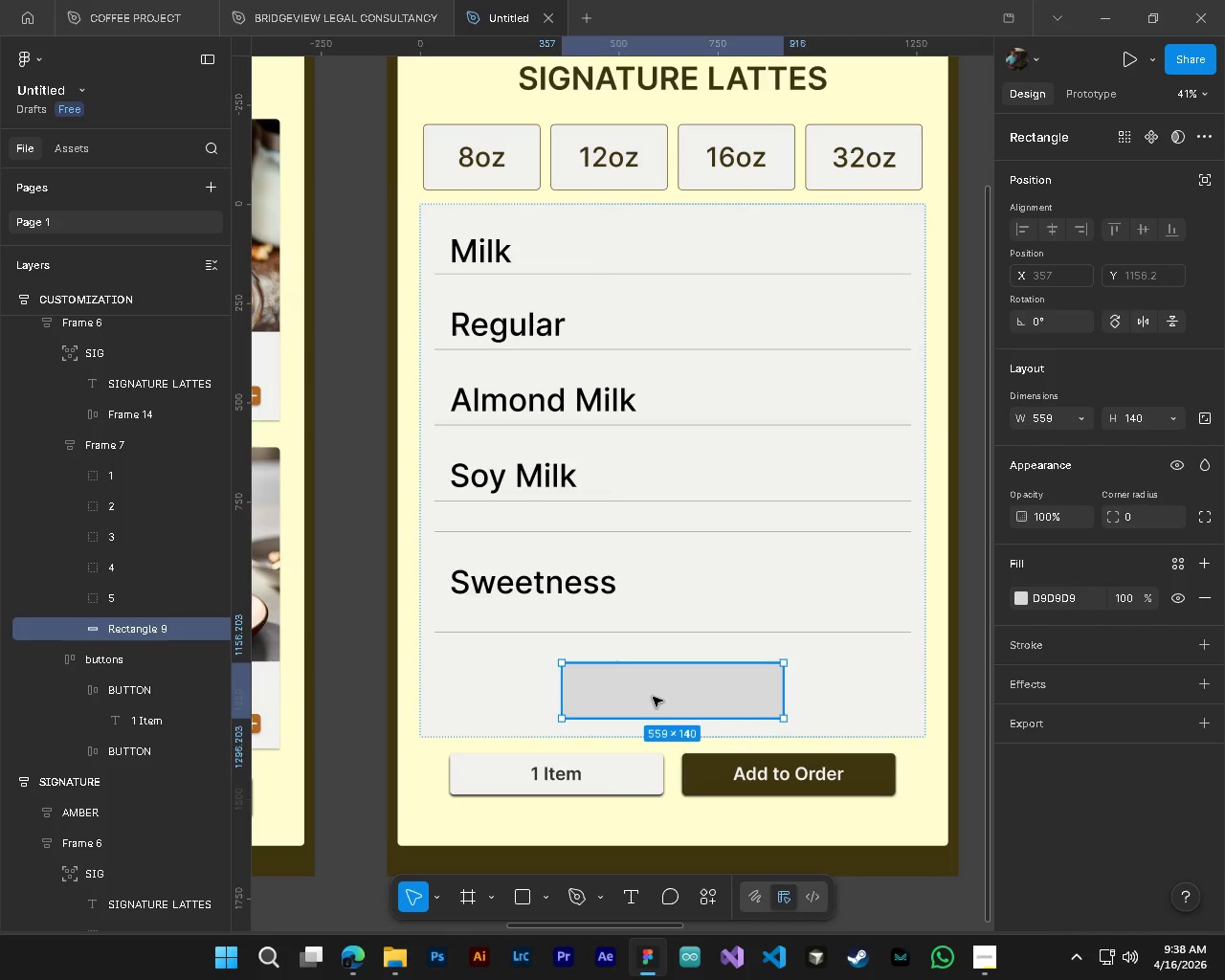 
hold_key(key=ControlLeft, duration=1.36)
 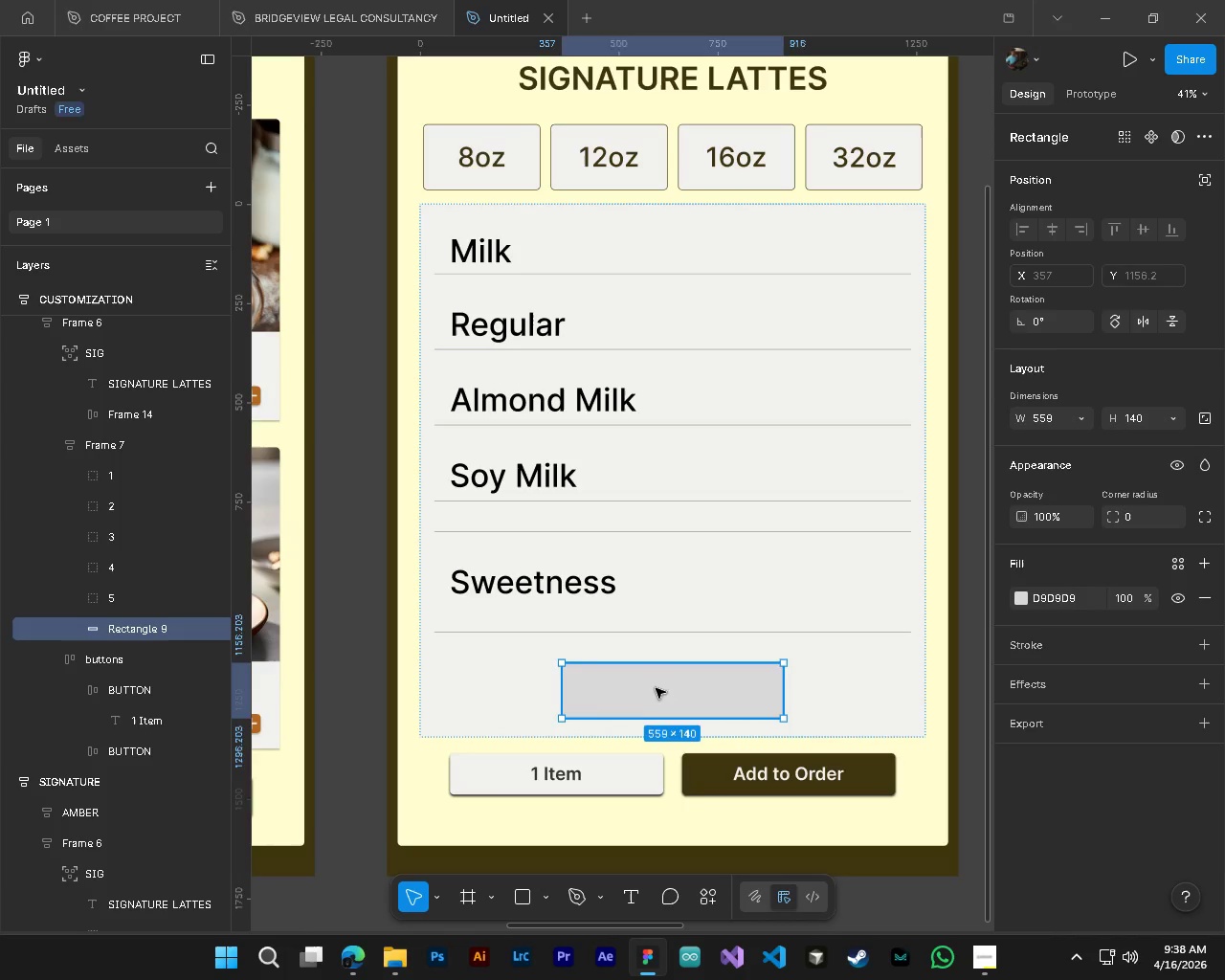 
hold_key(key=AltLeft, duration=1.06)
 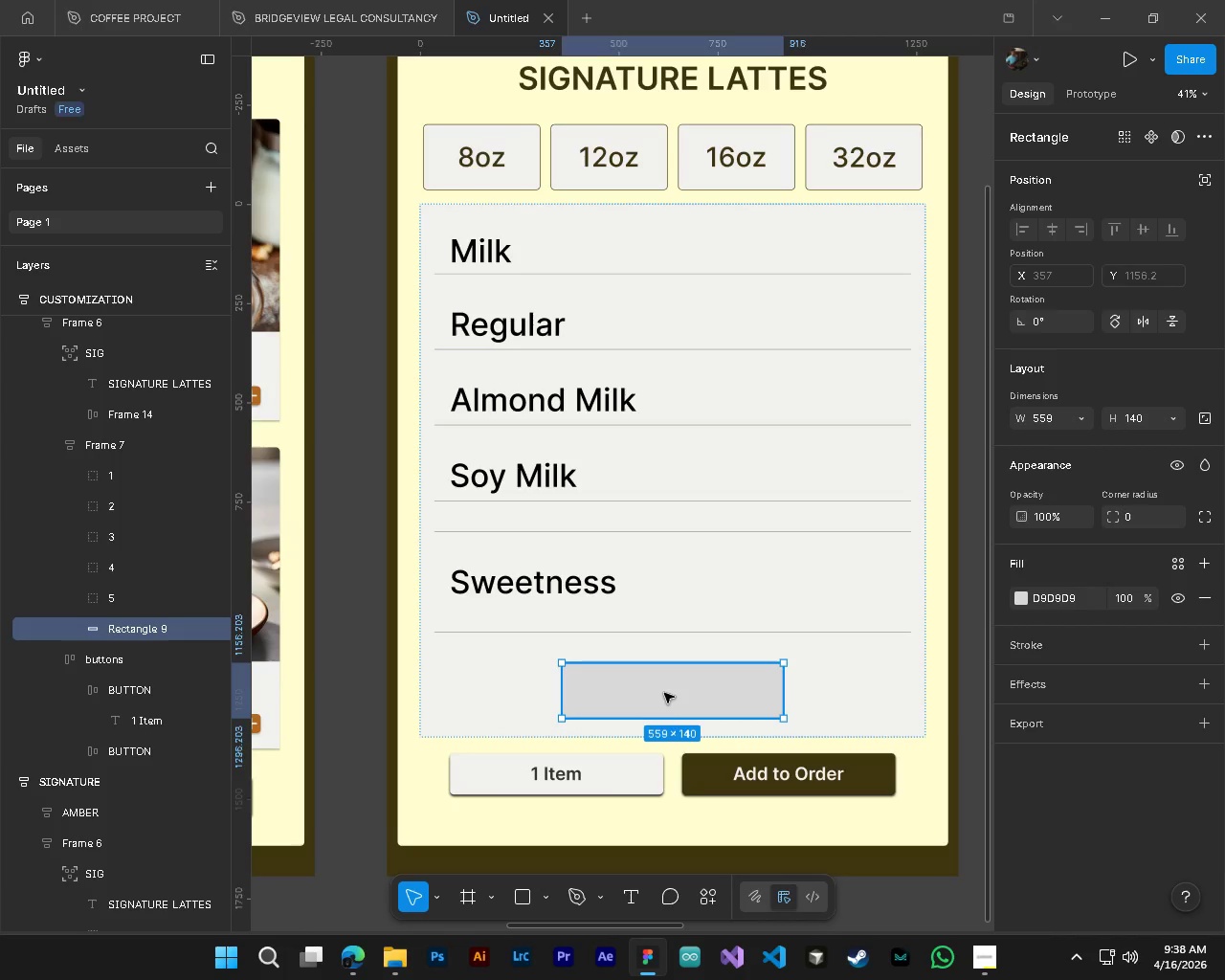 
left_click_drag(start_coordinate=[656, 688], to_coordinate=[598, 671])
 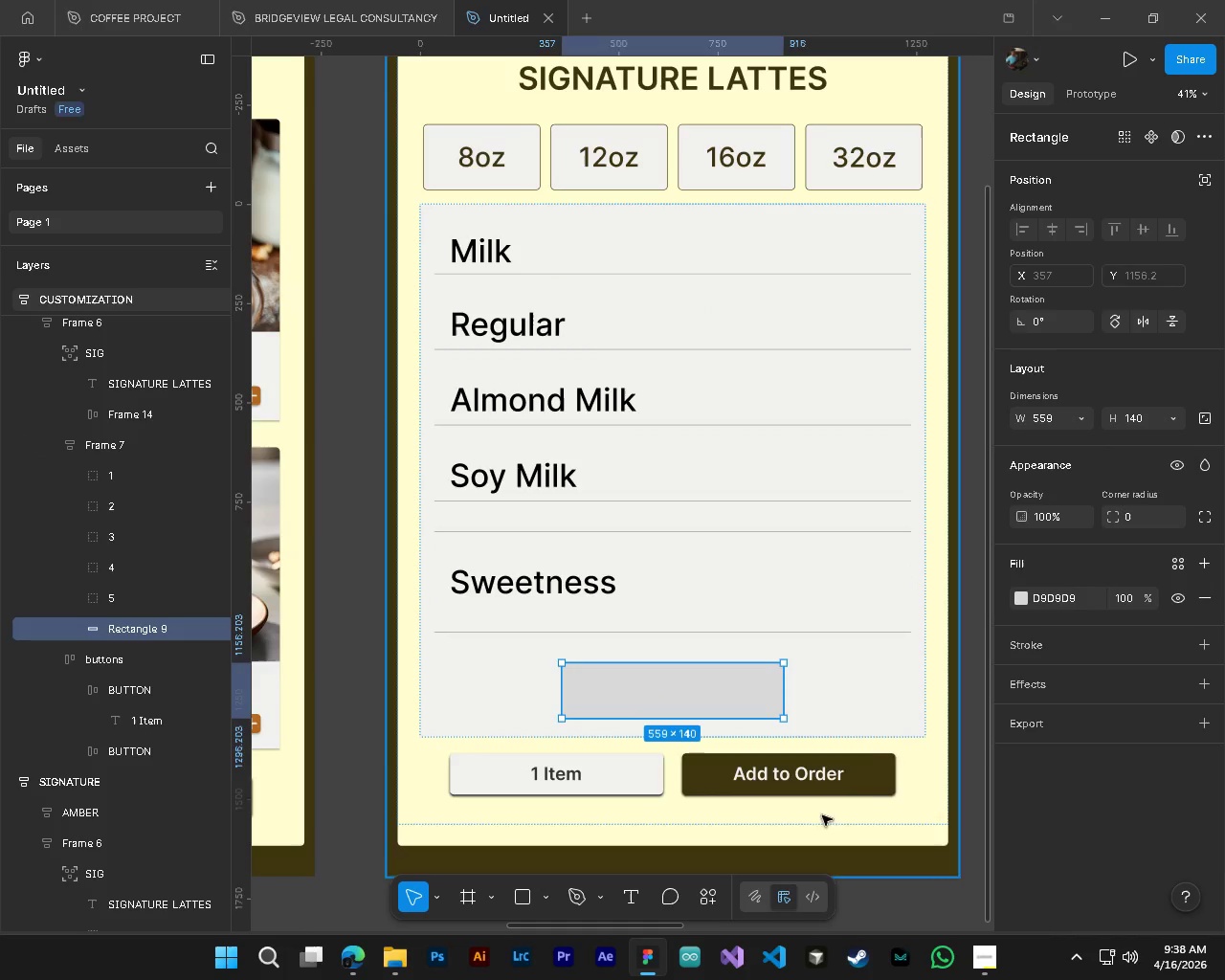 
left_click([732, 700])
 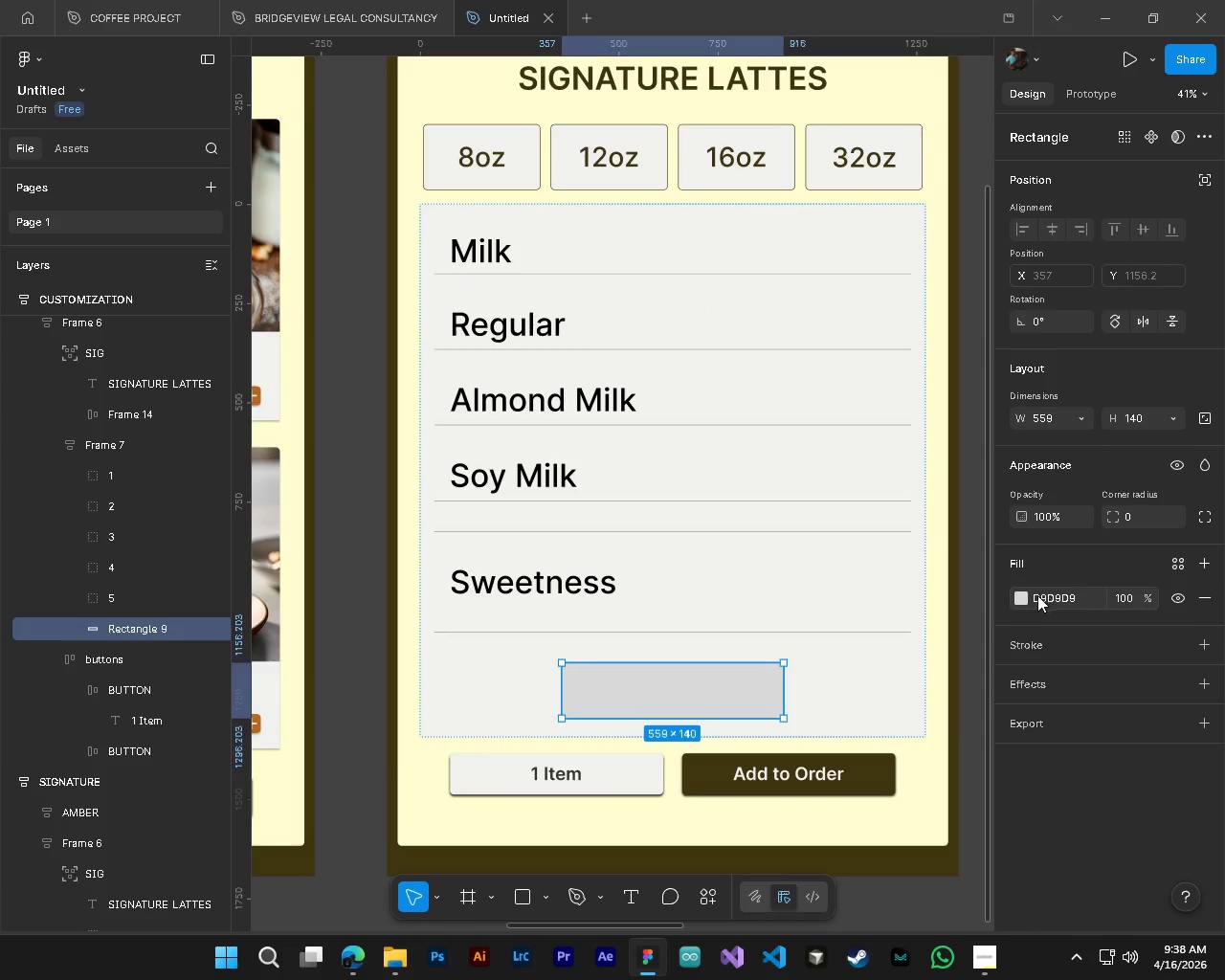 
left_click([1019, 592])
 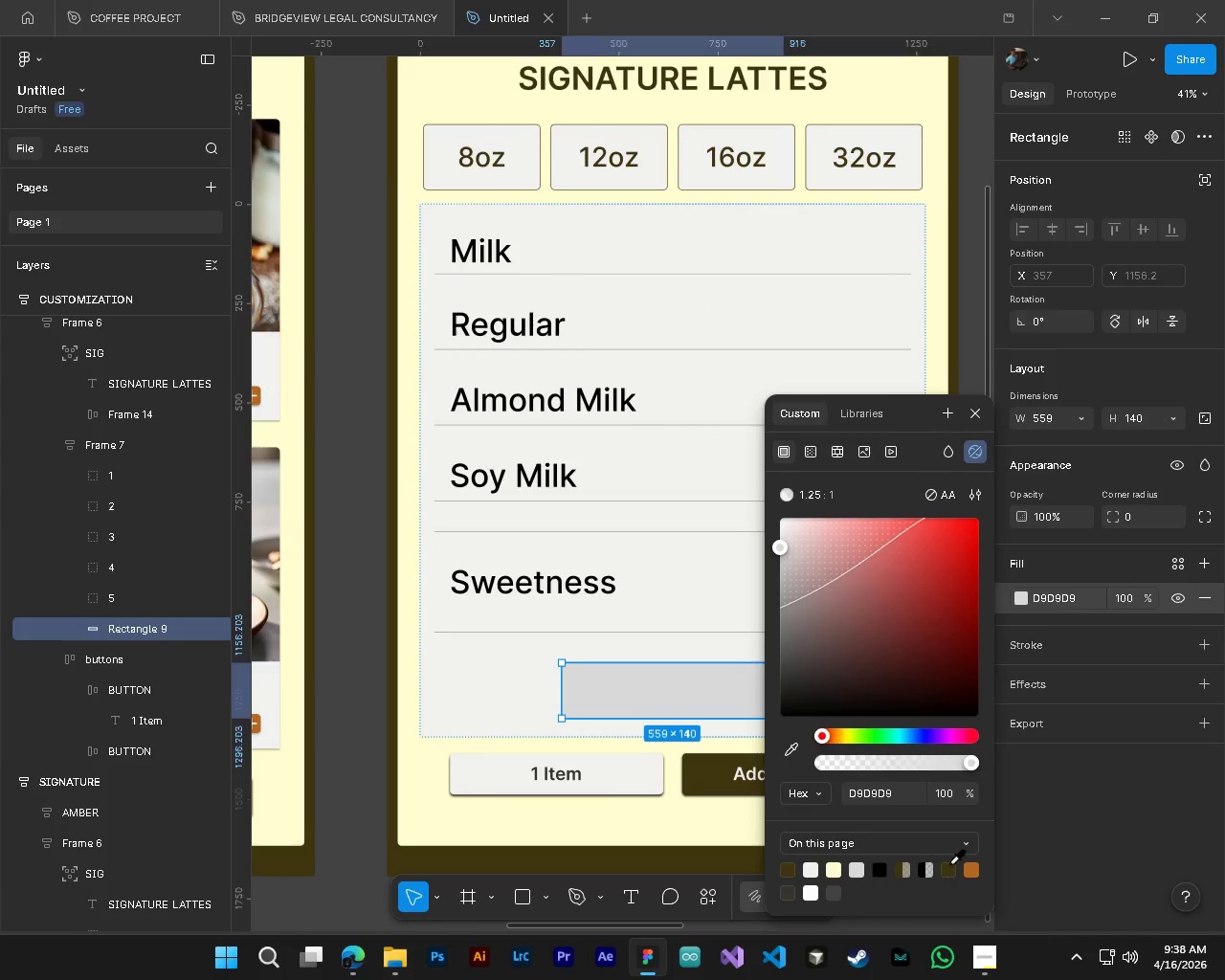 
left_click([972, 863])
 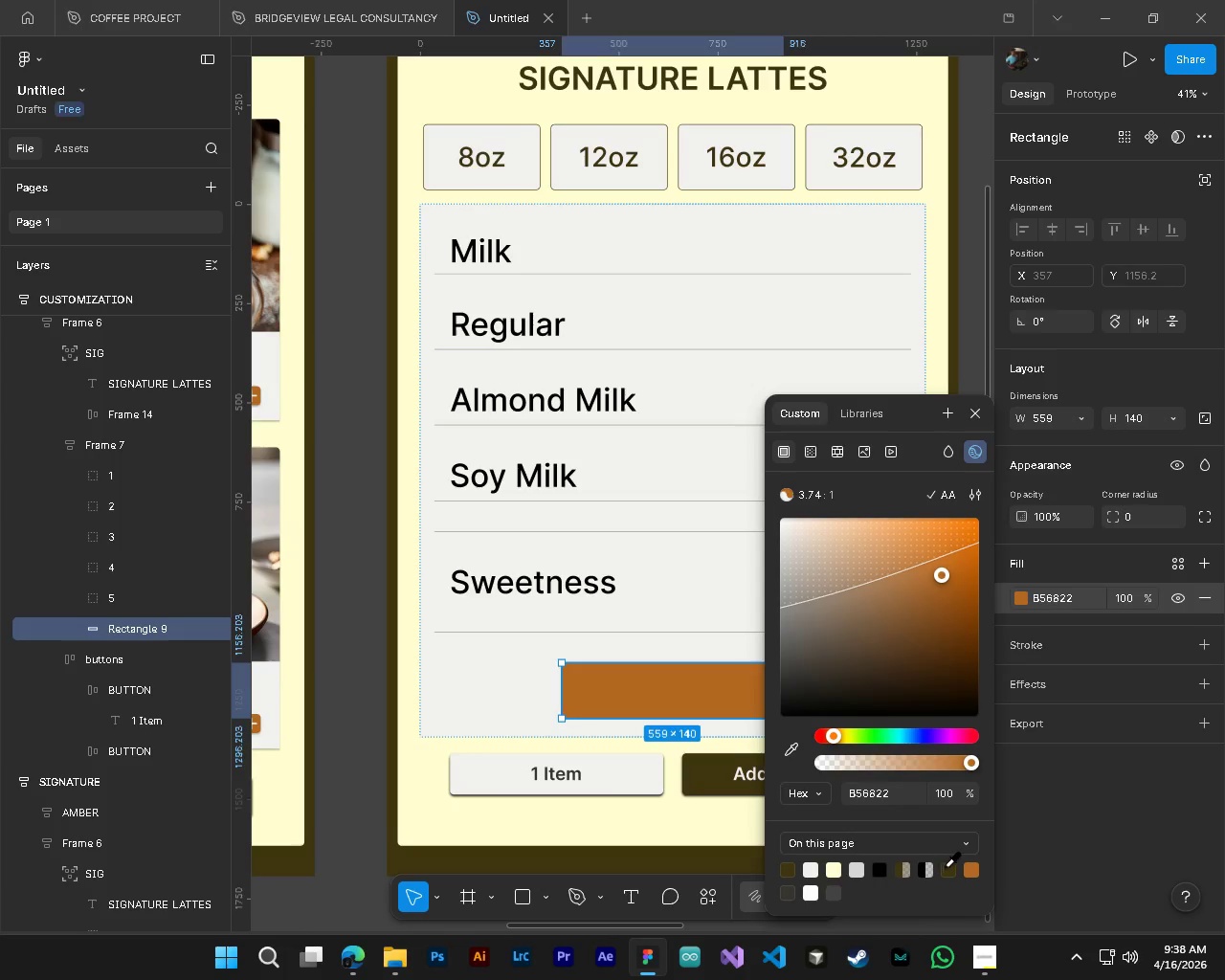 
wait(7.14)
 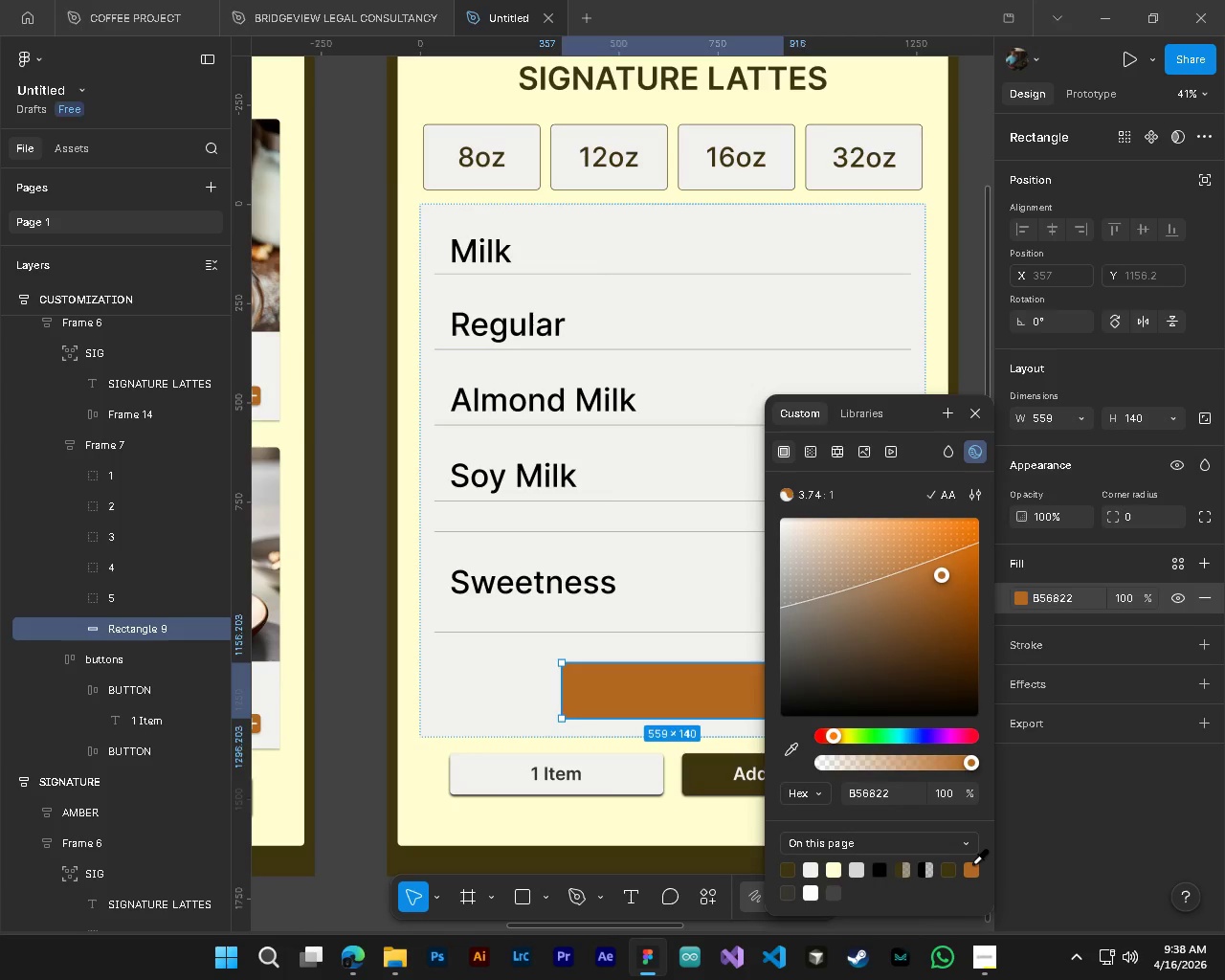 
left_click_drag(start_coordinate=[944, 573], to_coordinate=[905, 541])
 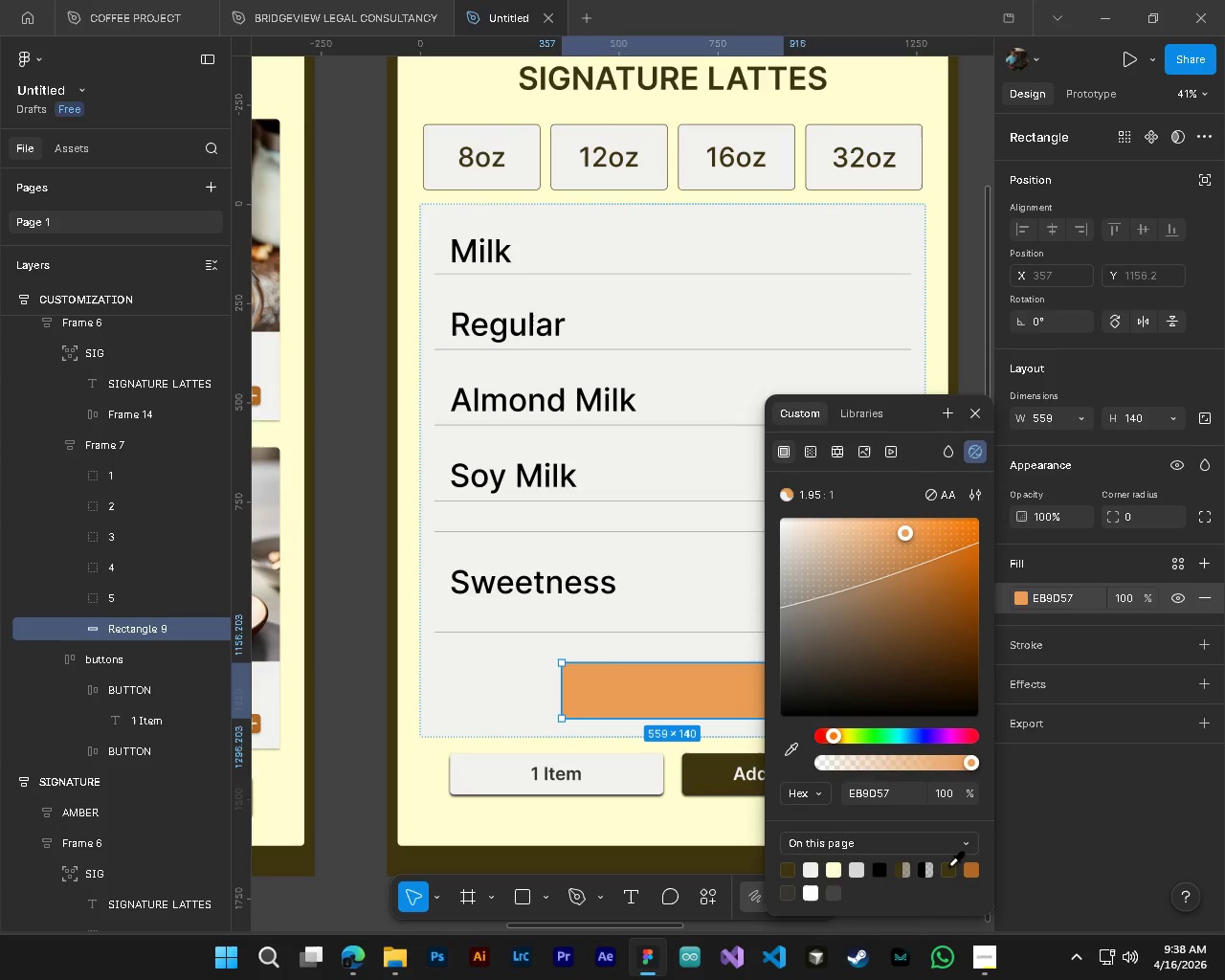 
left_click([948, 865])
 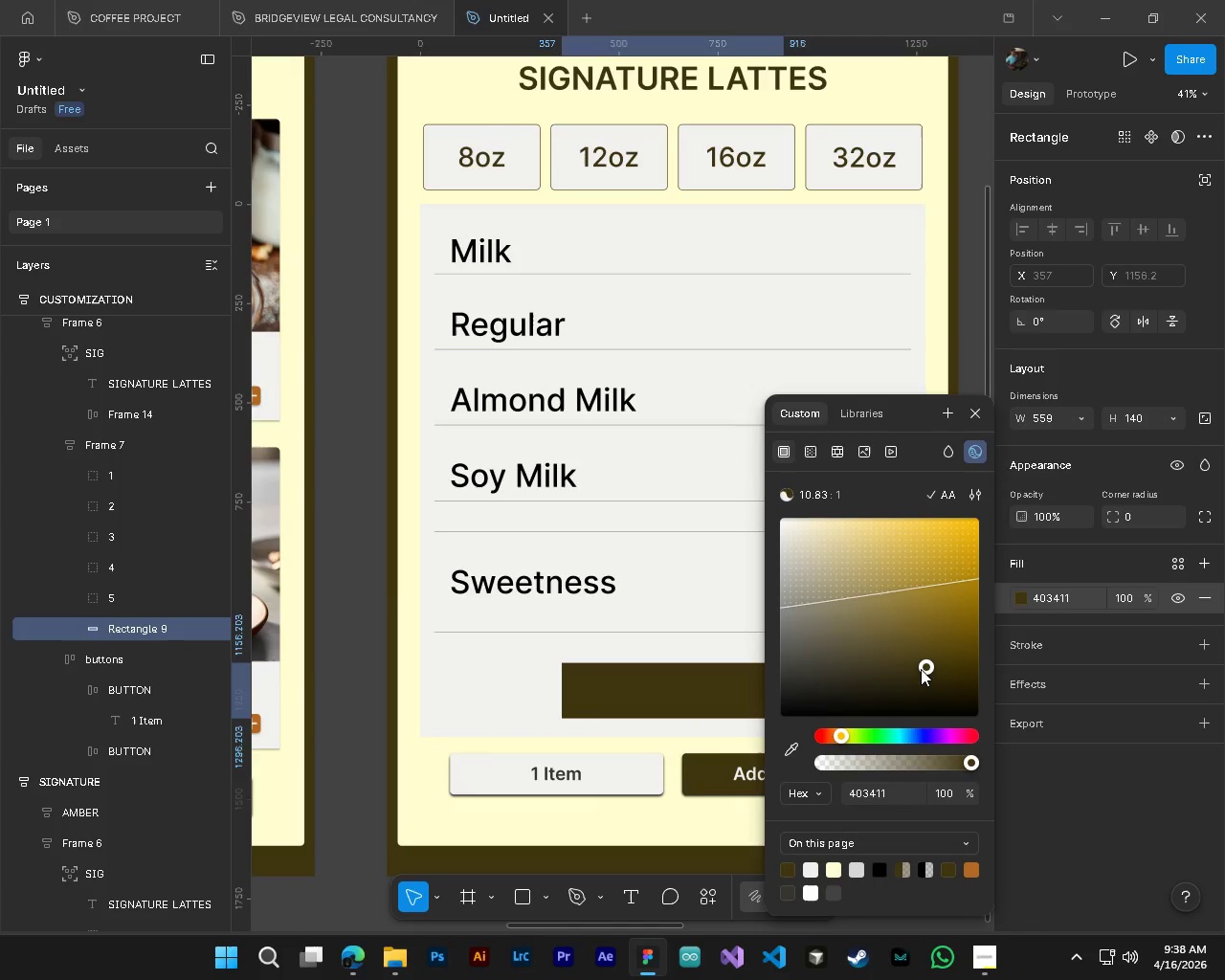 
left_click_drag(start_coordinate=[921, 664], to_coordinate=[907, 660])
 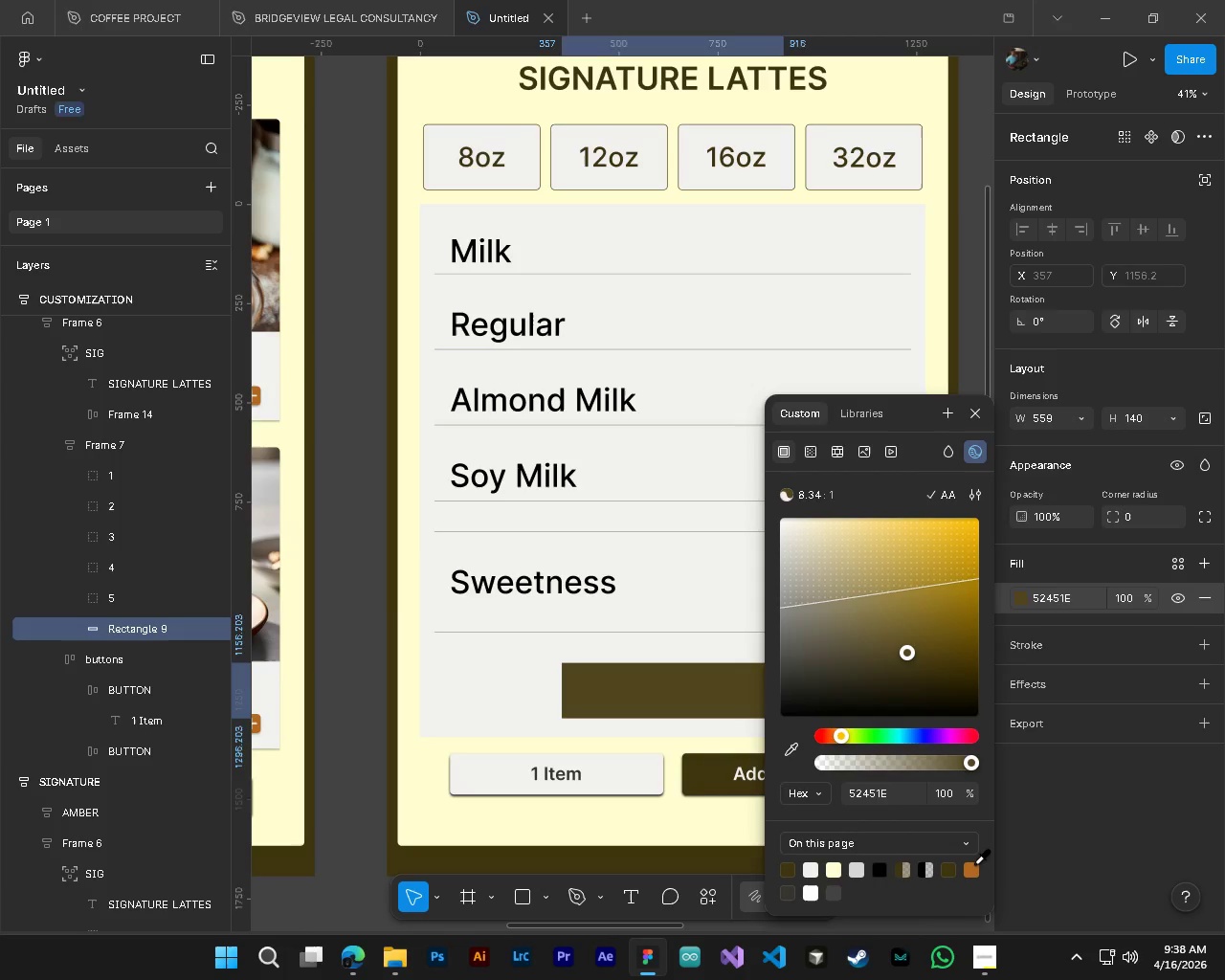 
left_click([974, 863])
 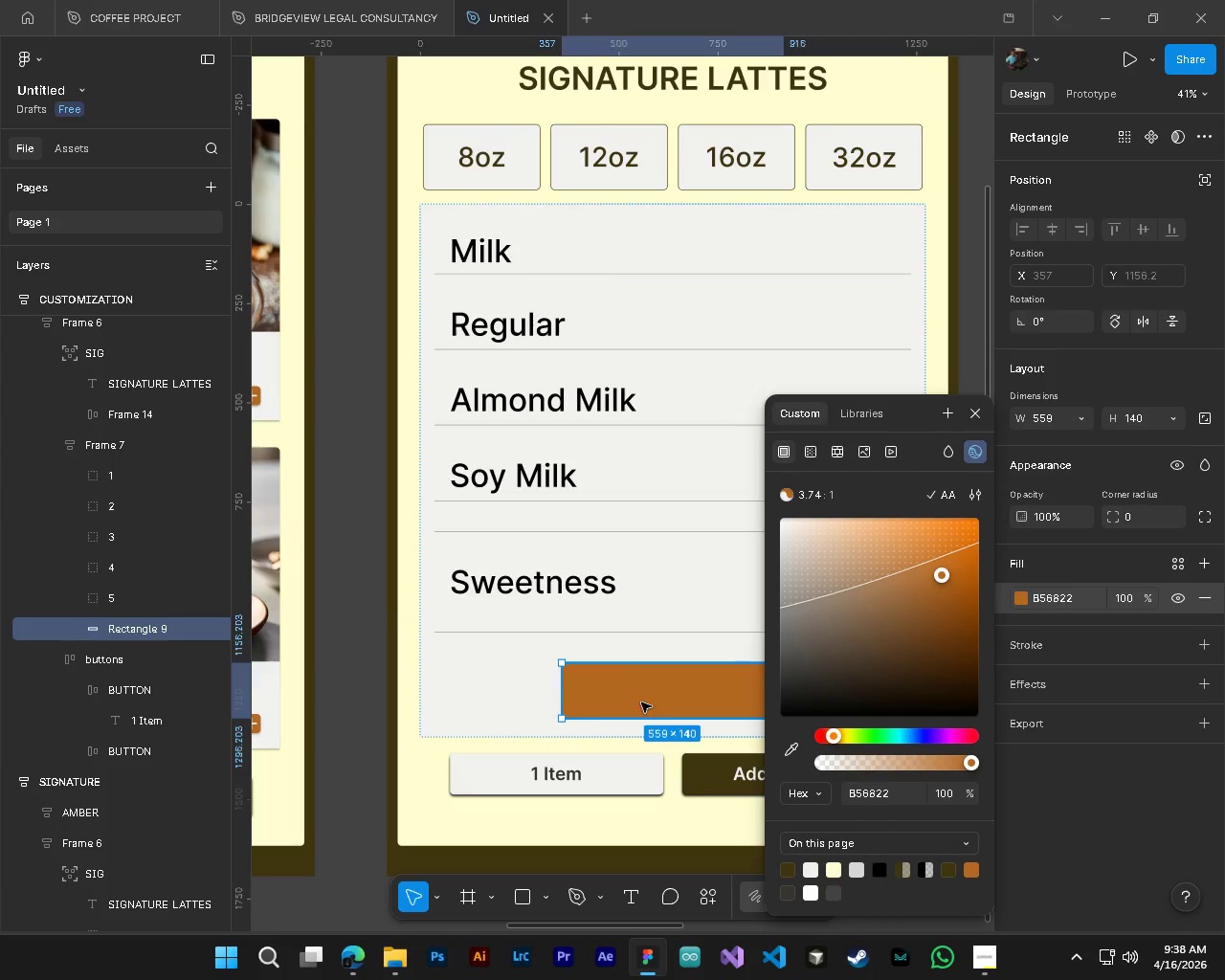 
left_click([641, 702])
 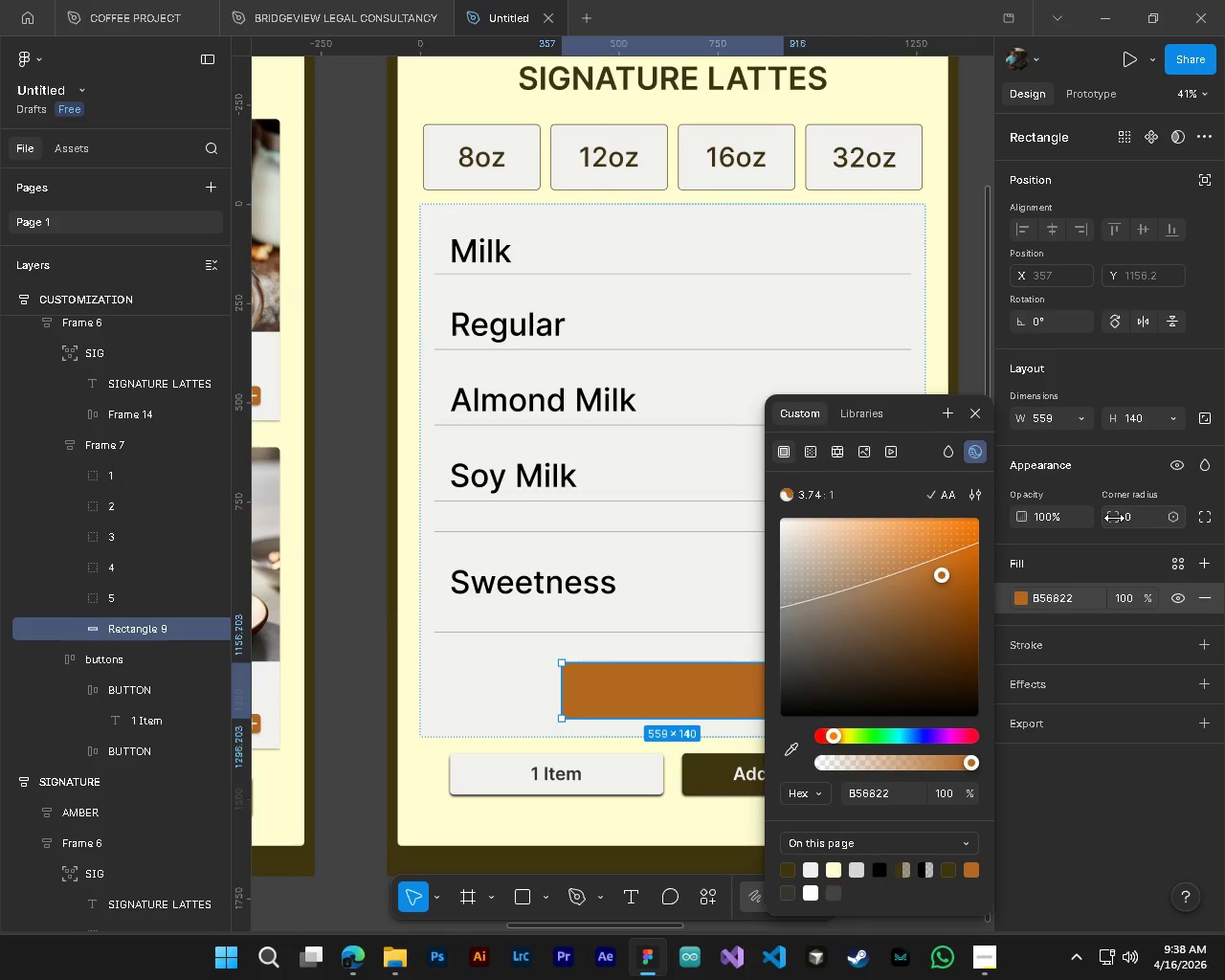 
left_click([1139, 518])
 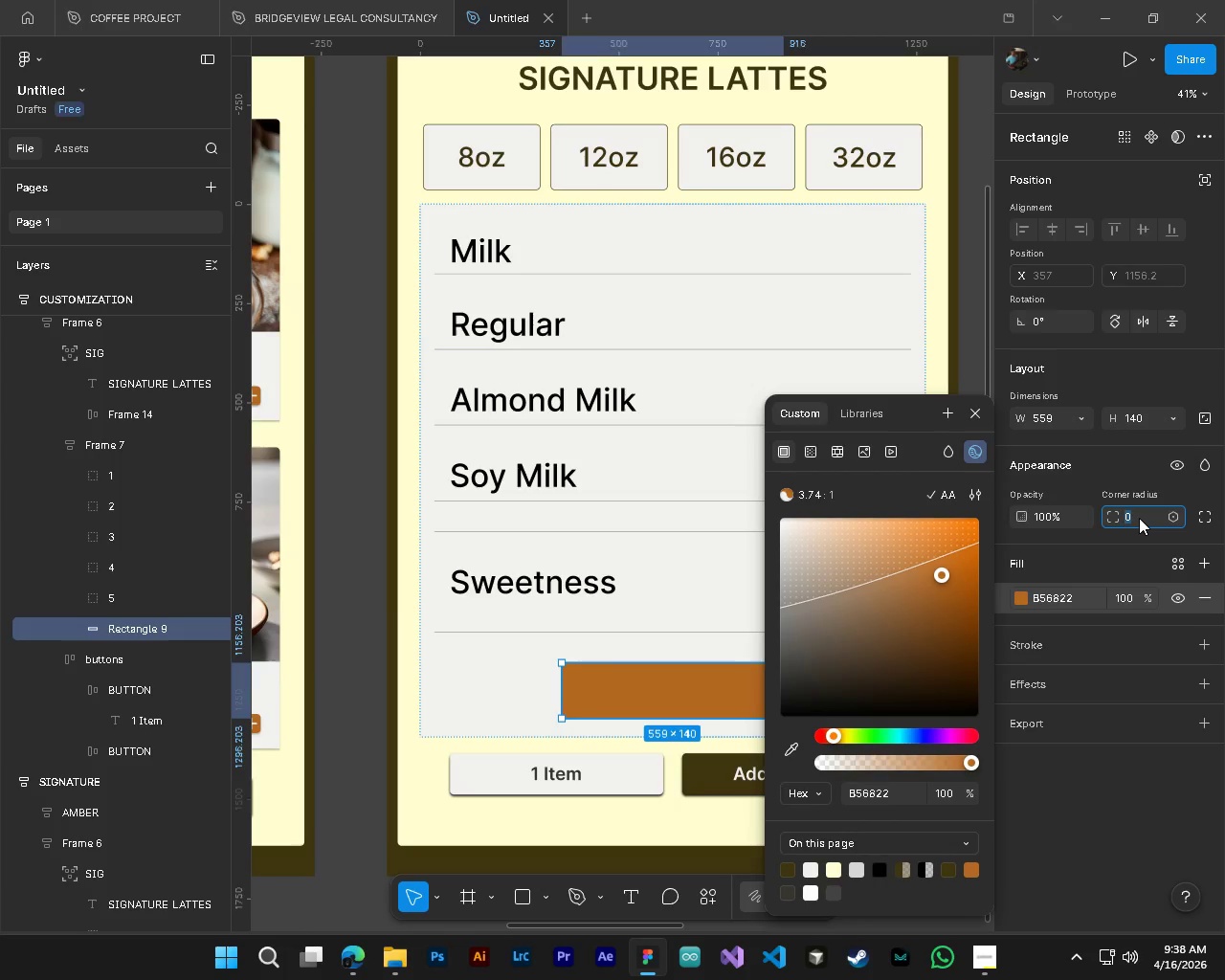 
key(Numpad1)
 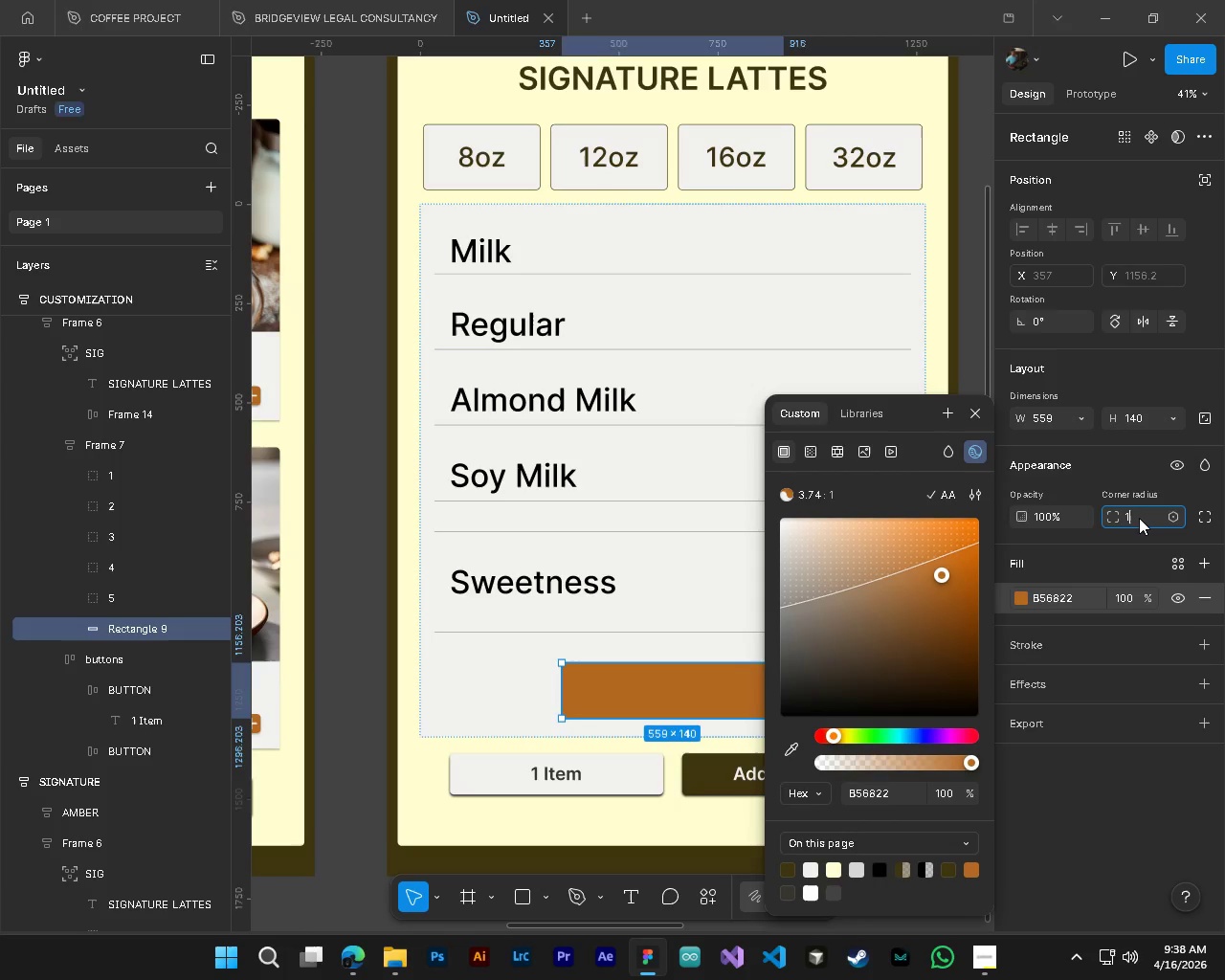 
key(Numpad0)
 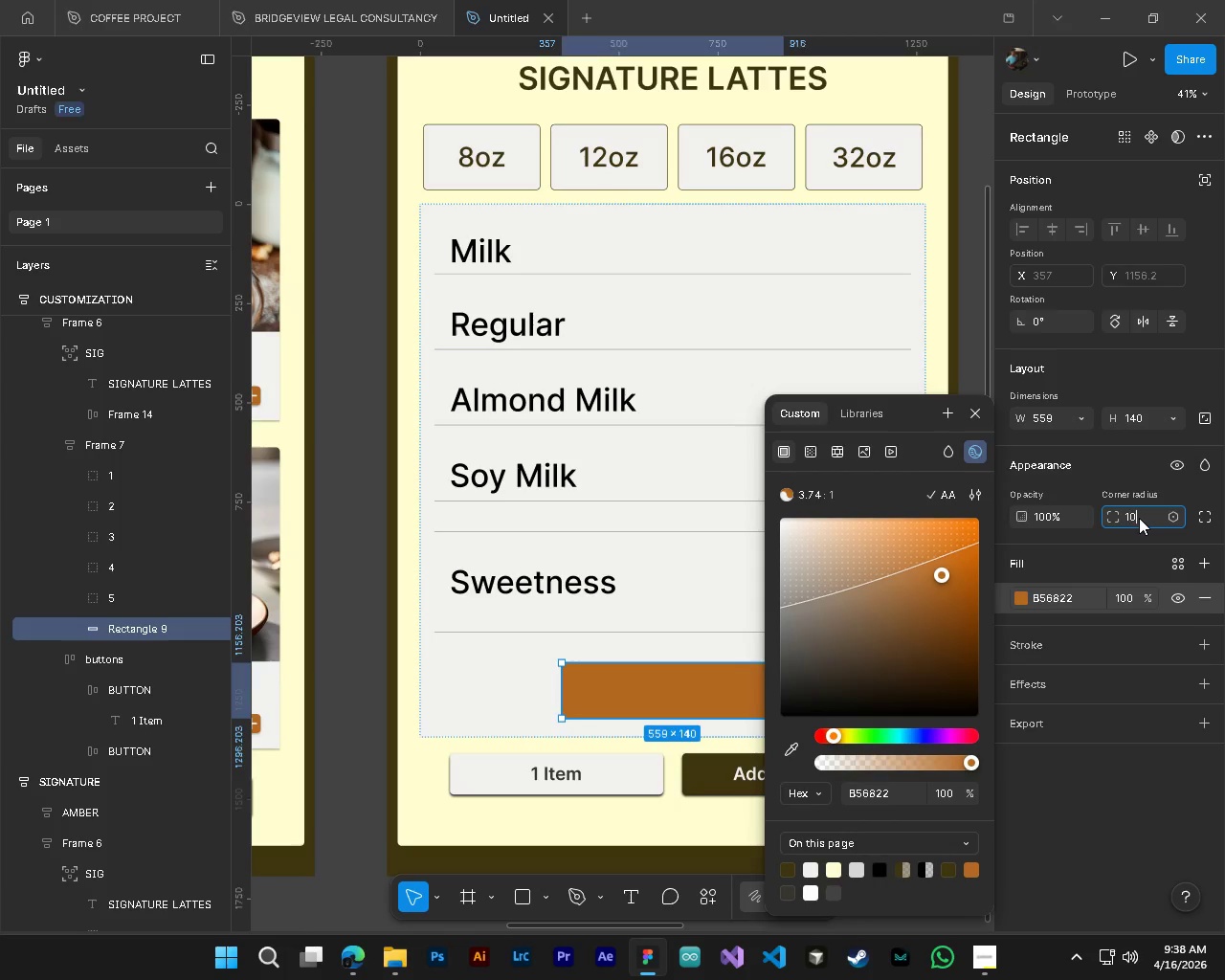 
key(NumpadEnter)
 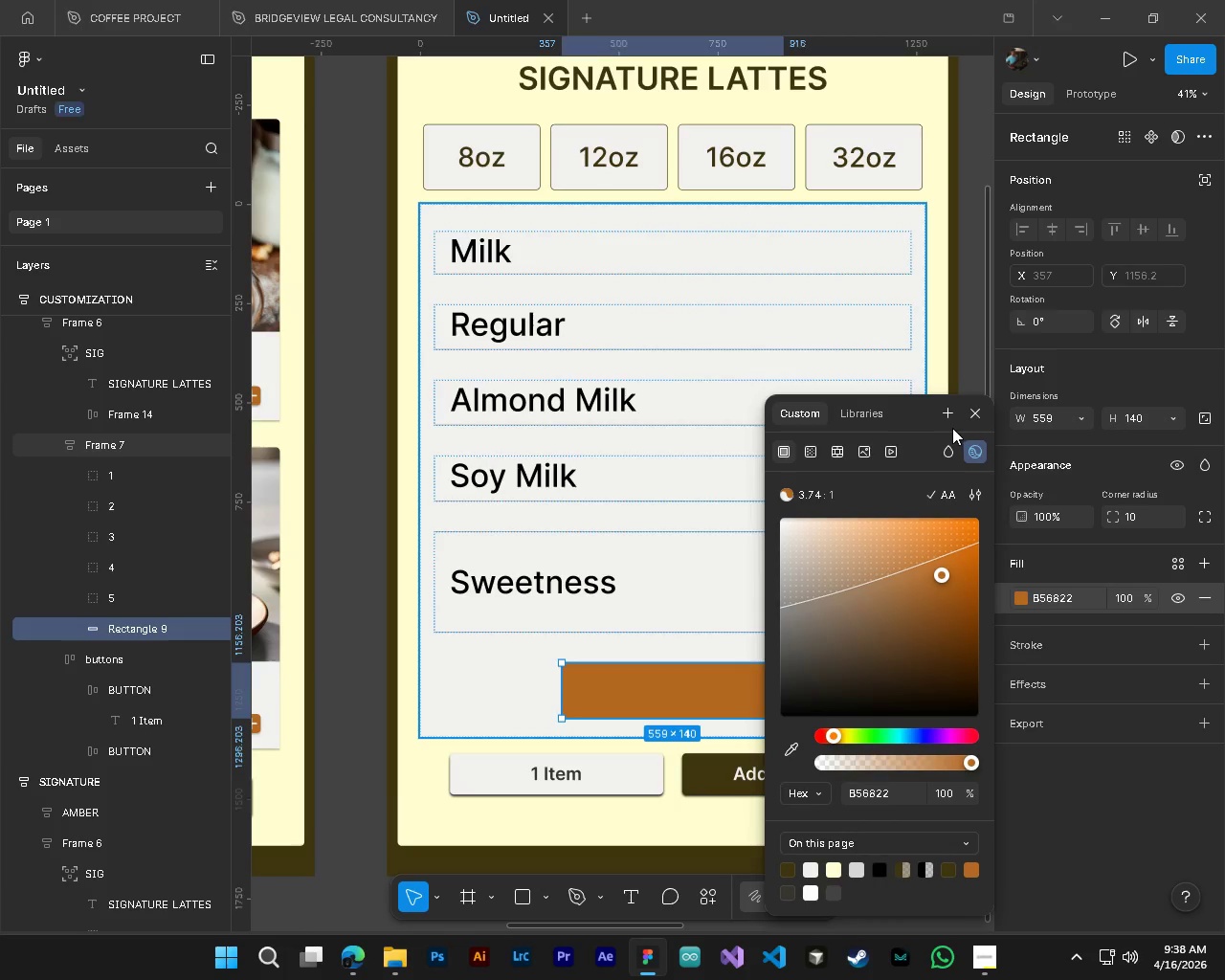 
left_click([983, 406])
 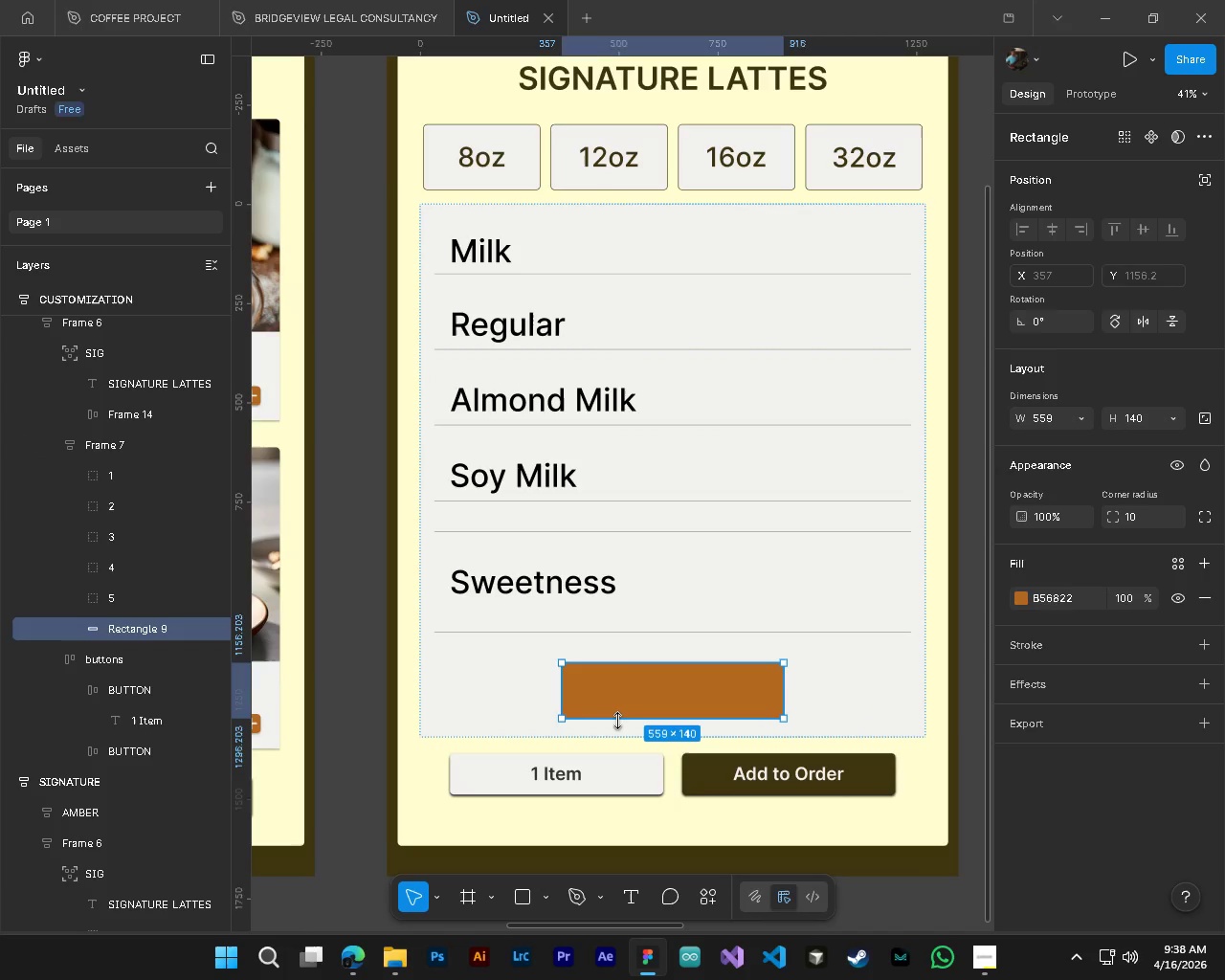 
key(Alt+AltLeft)
 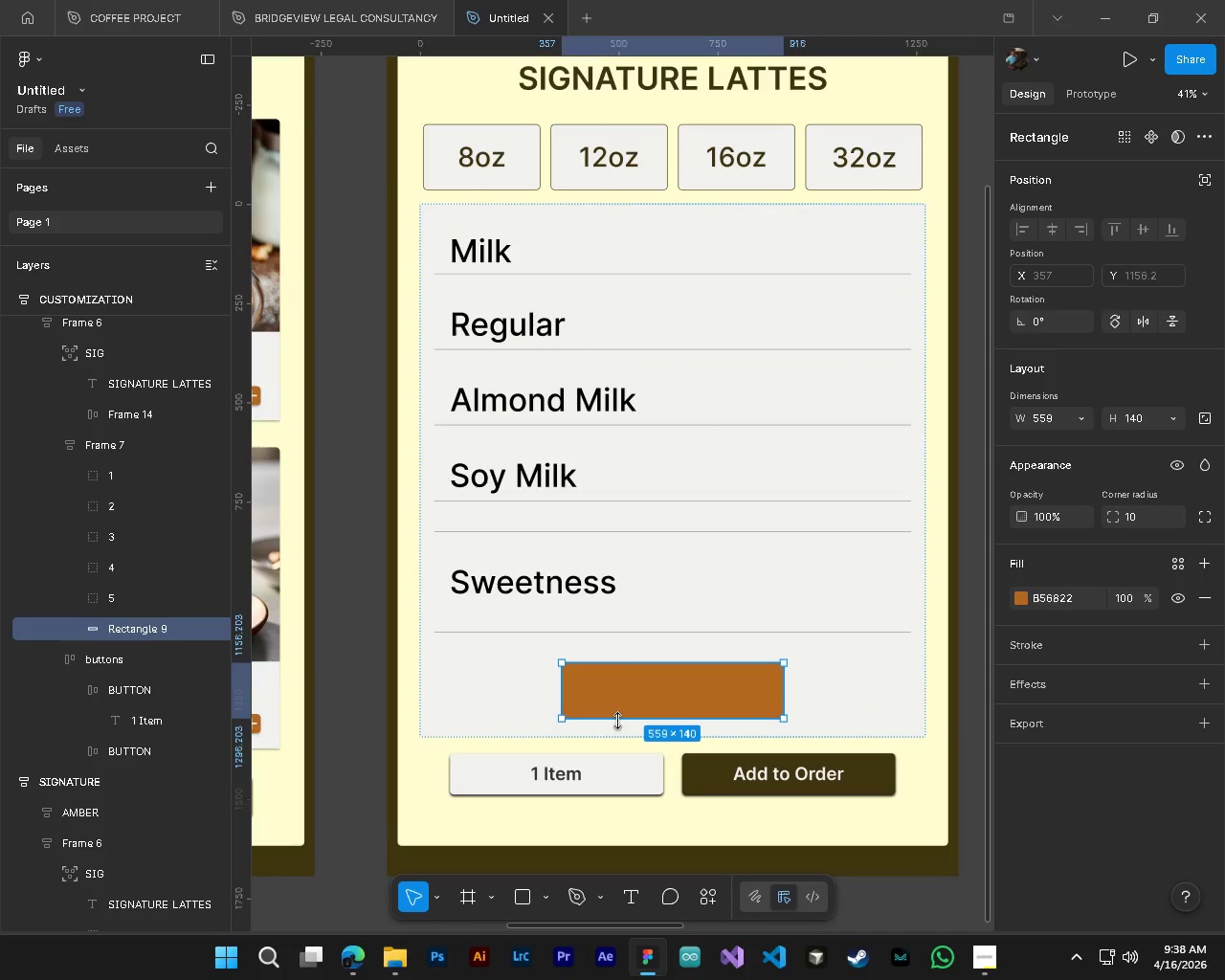 
key(Alt+Control+ControlLeft)
 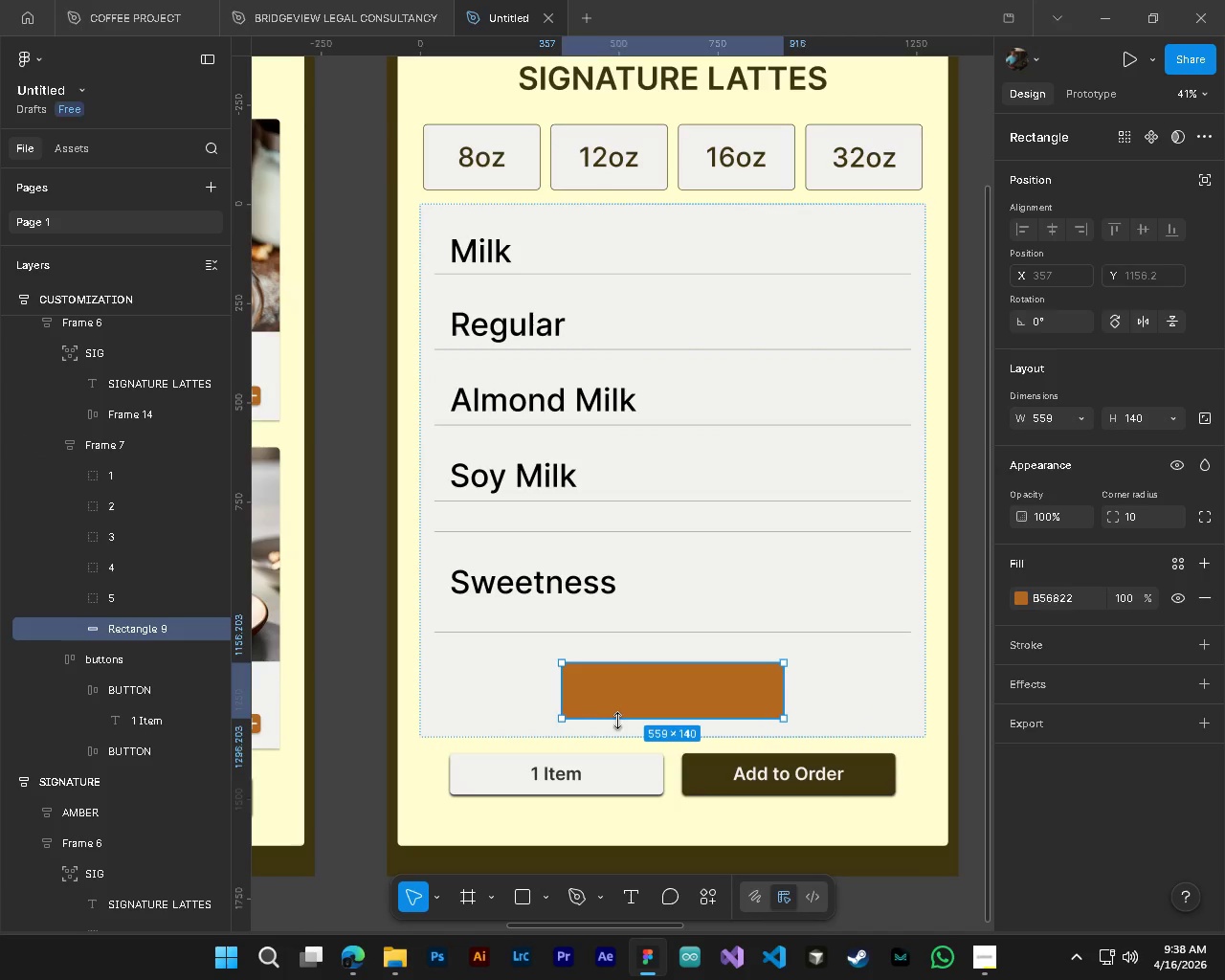 
left_click_drag(start_coordinate=[617, 721], to_coordinate=[635, 698])
 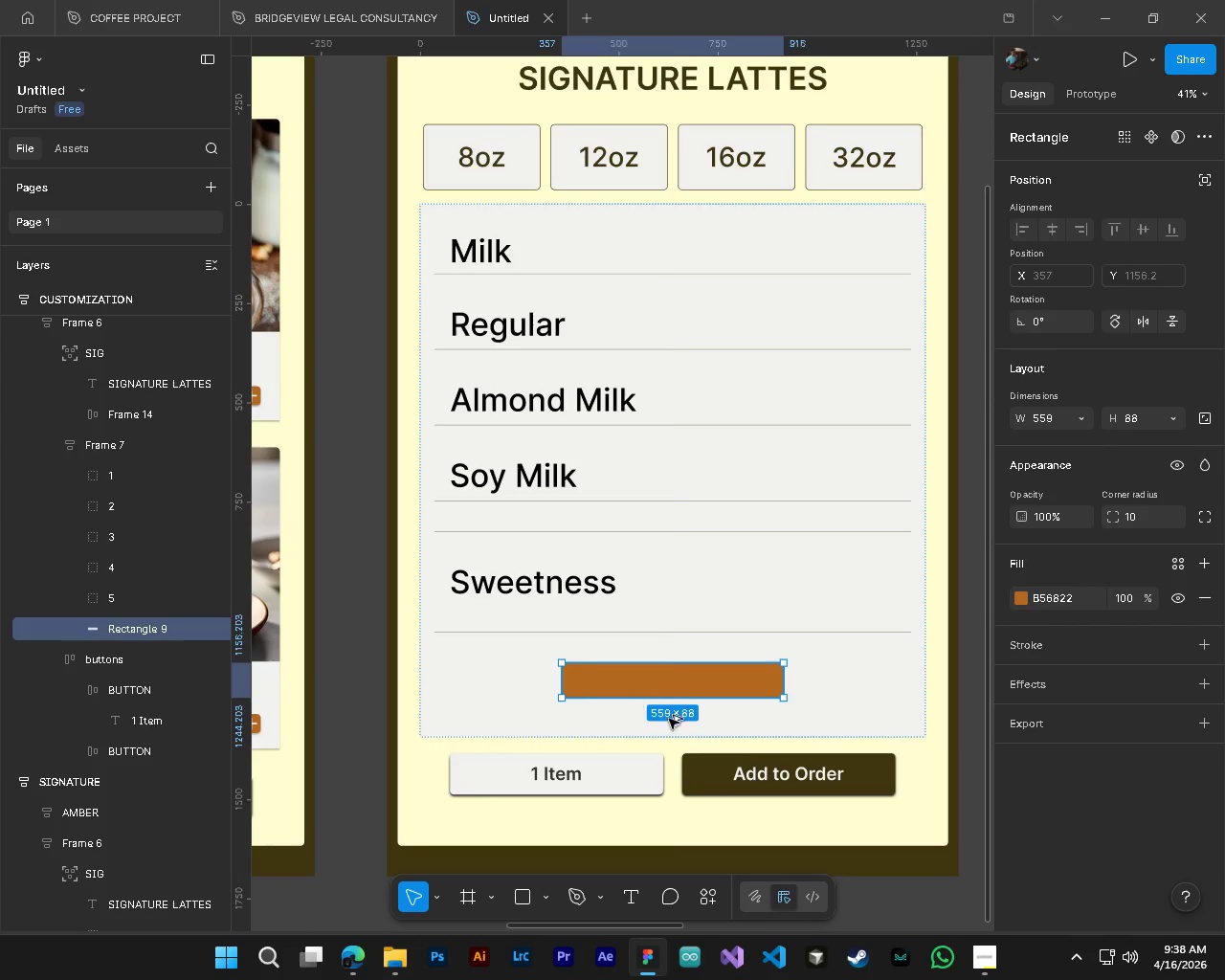 
hold_key(key=ControlLeft, duration=0.67)
 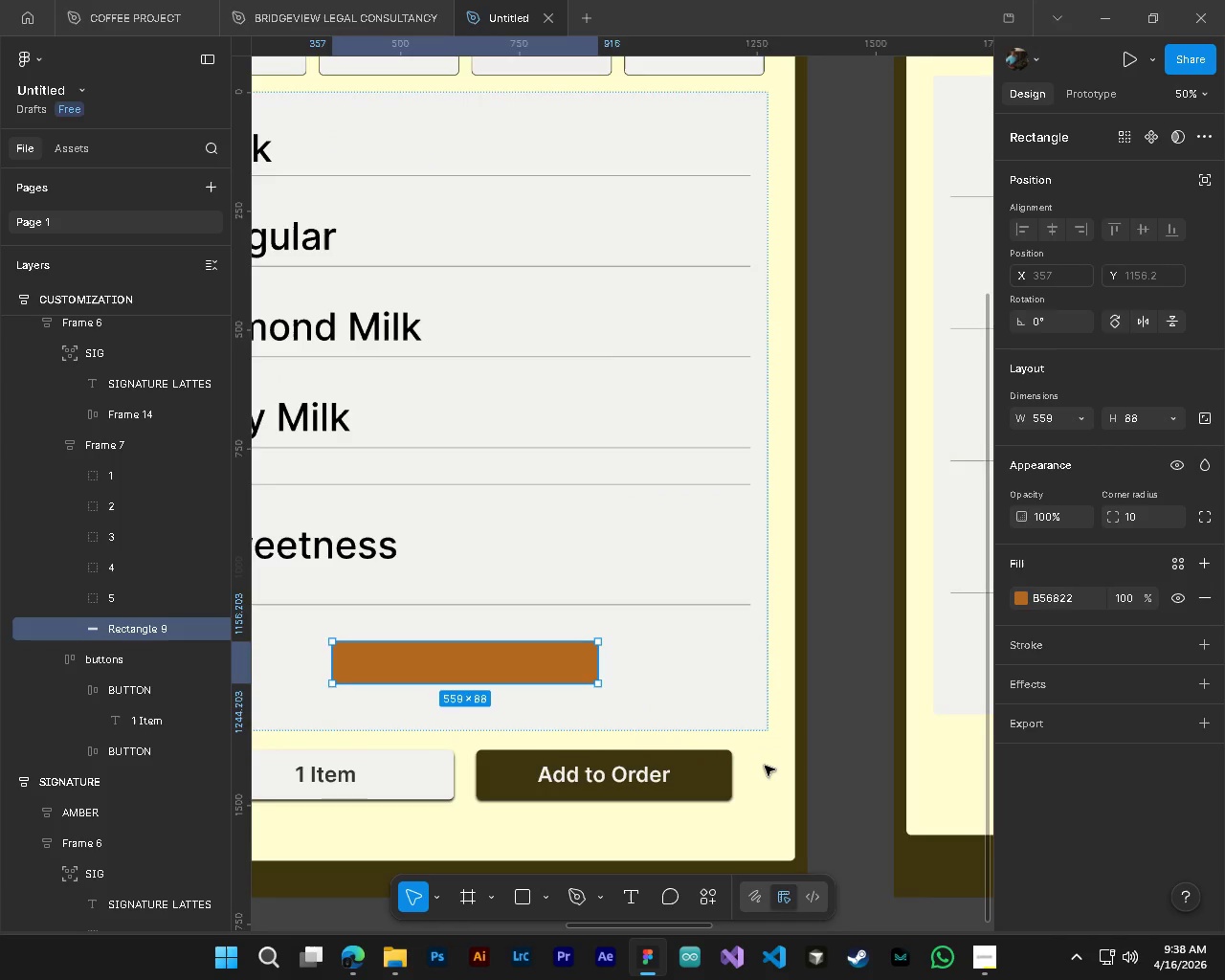 
key(Alt+Control+AltLeft)
 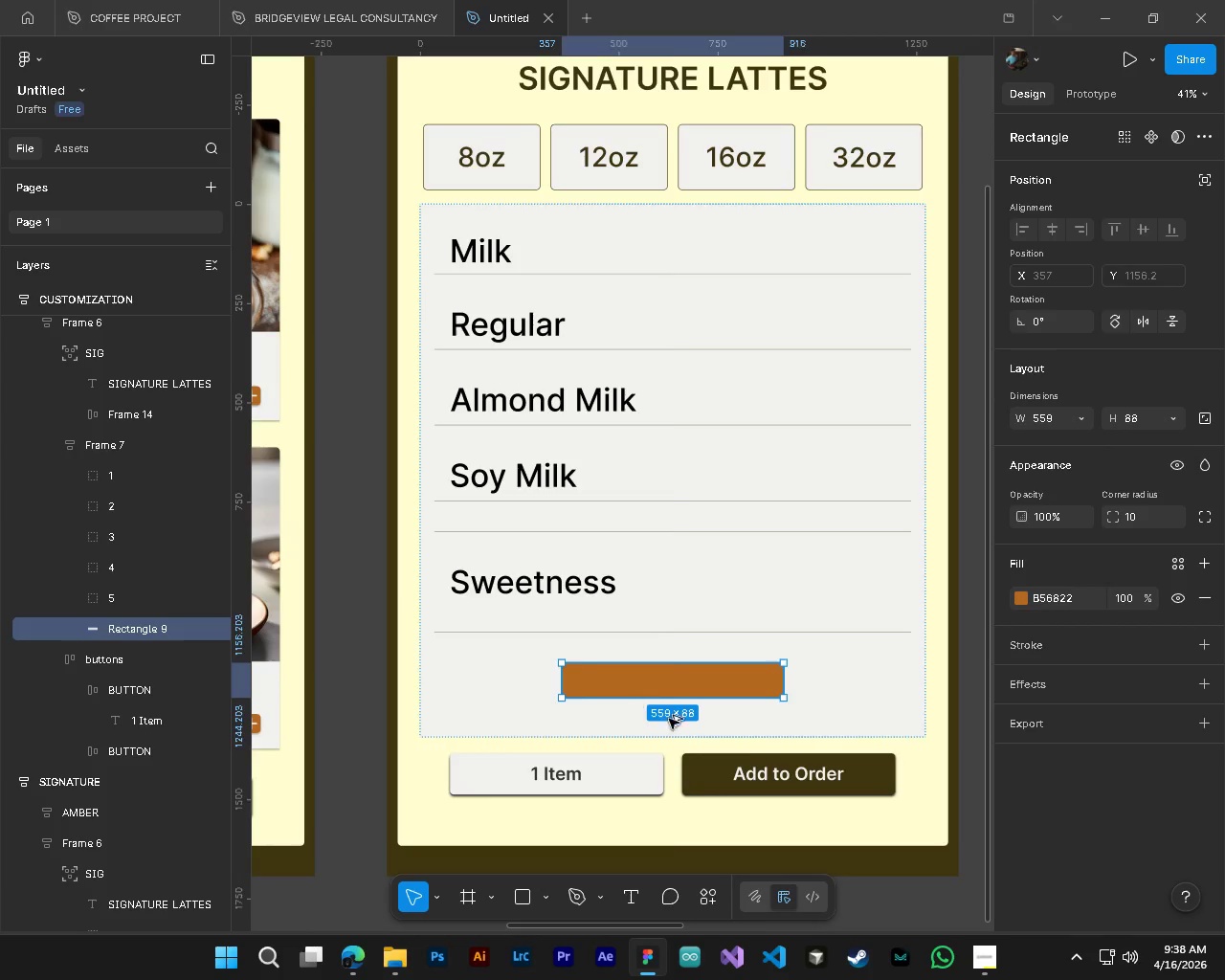 
key(Alt+Control+AltLeft)
 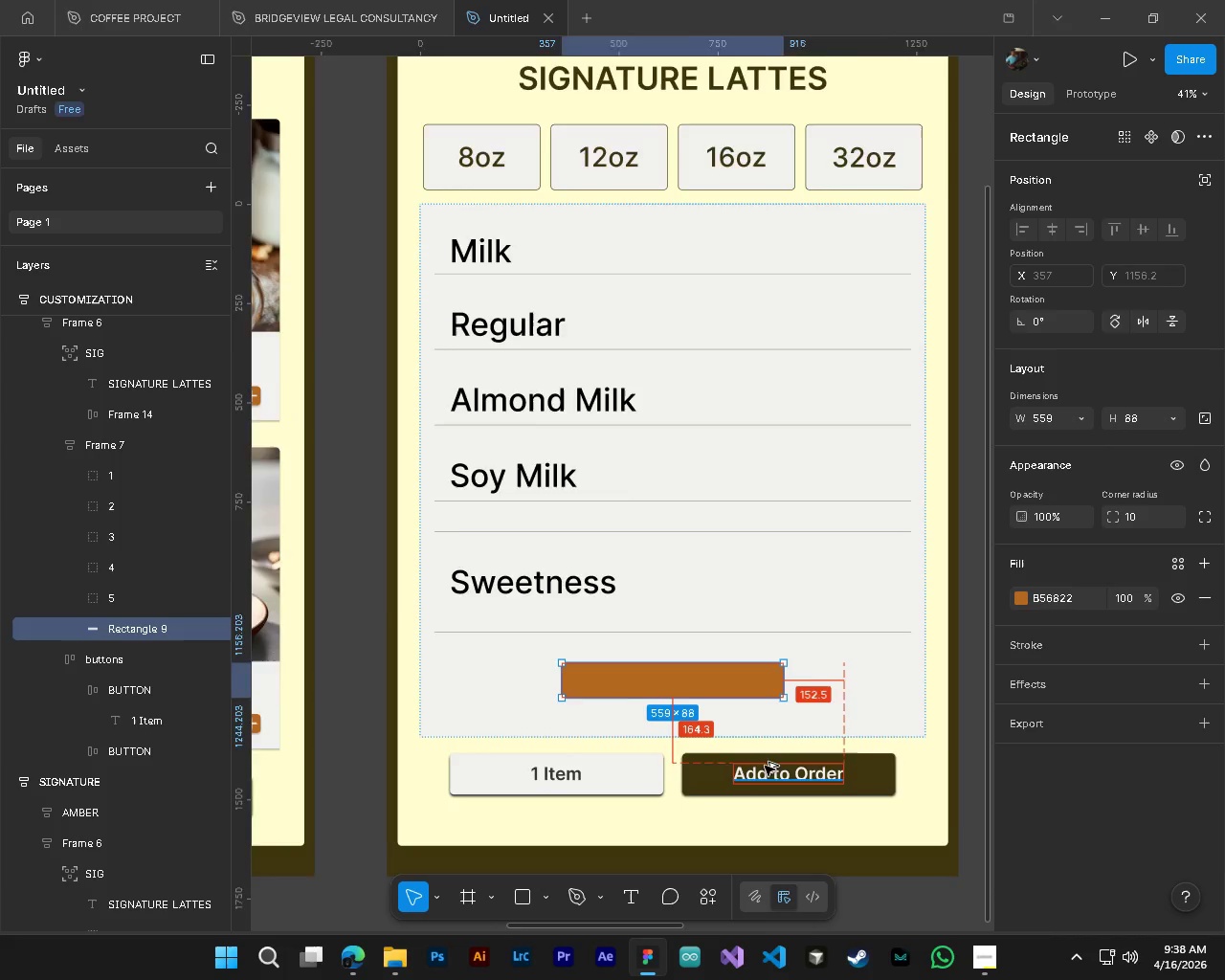 
hold_key(key=ShiftLeft, duration=0.55)
scroll: coordinate [765, 766], scroll_direction: down, amount: 1.0
 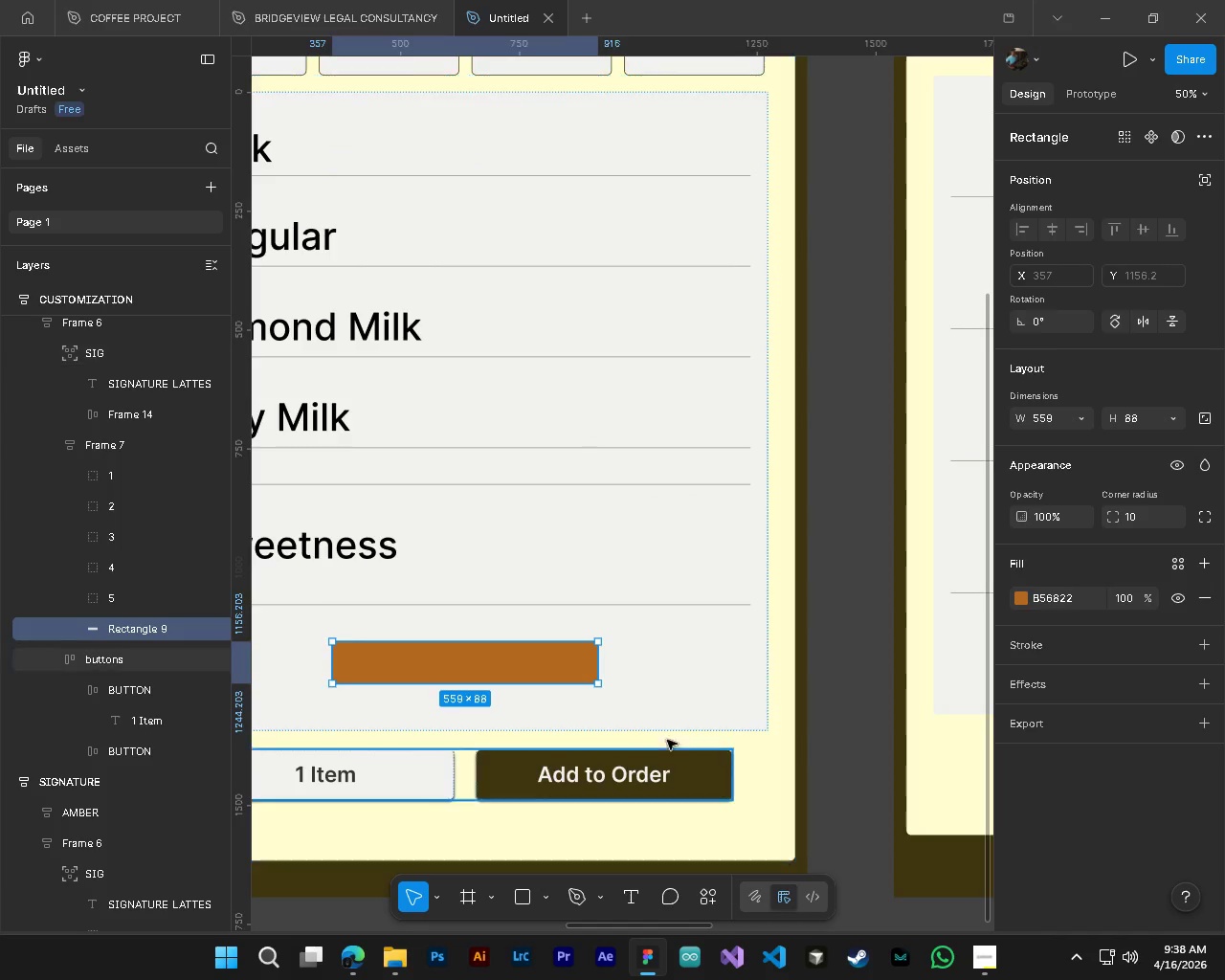 
hold_key(key=ShiftLeft, duration=0.62)
scroll: coordinate [539, 728], scroll_direction: up, amount: 3.0
 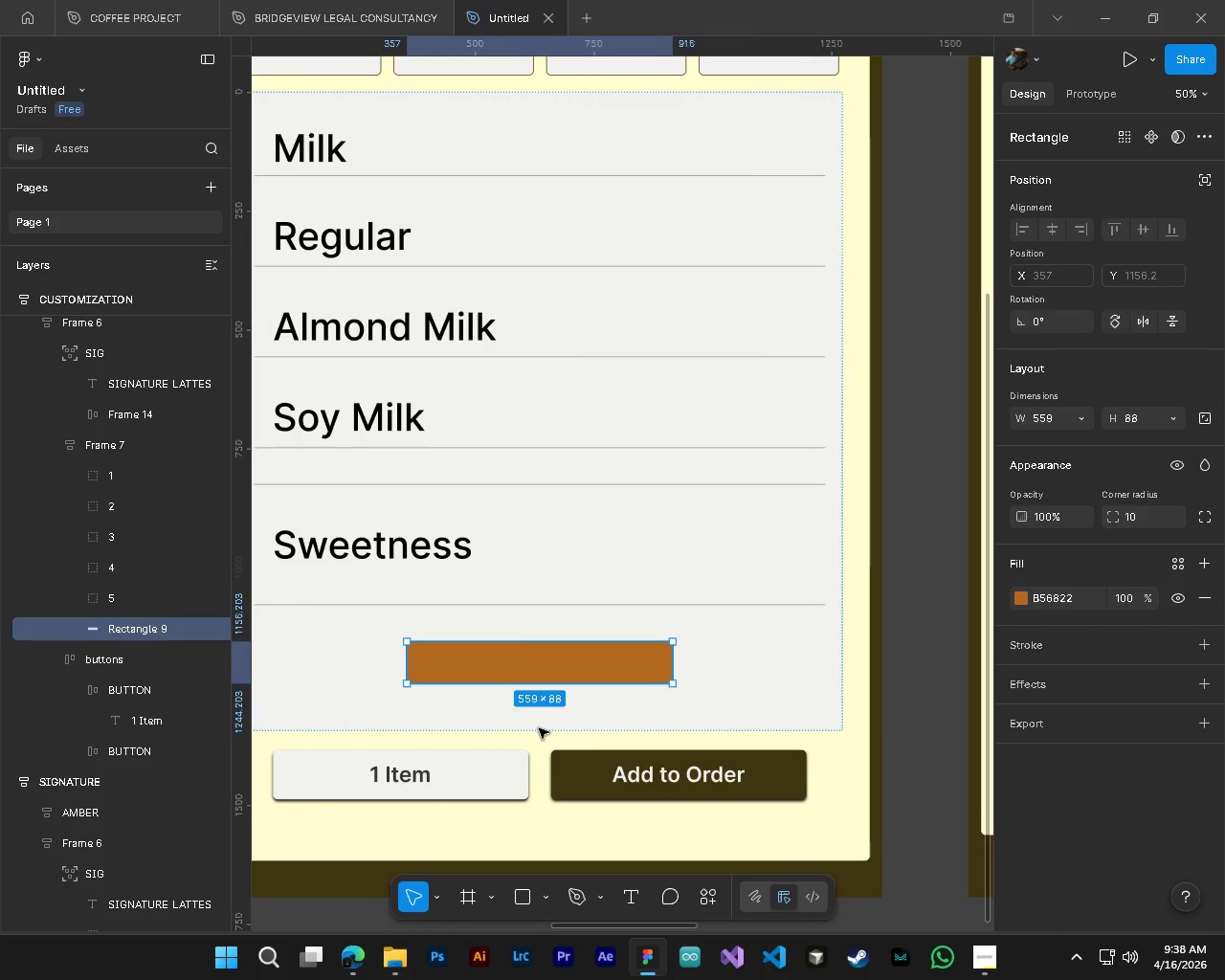 
key(Alt+Control+AltLeft)
 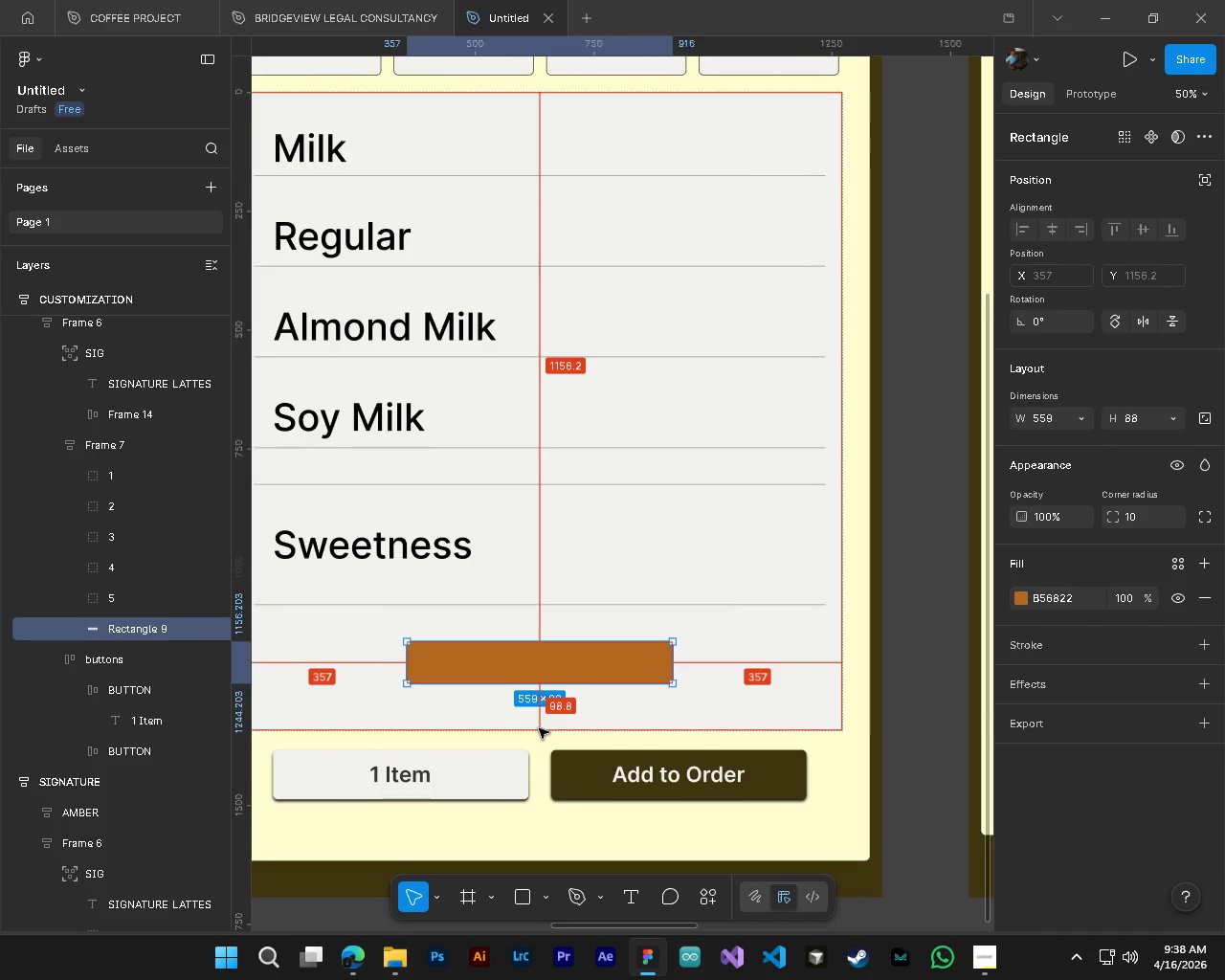 
hold_key(key=ControlLeft, duration=0.33)
scroll: coordinate [539, 728], scroll_direction: down, amount: 2.0
 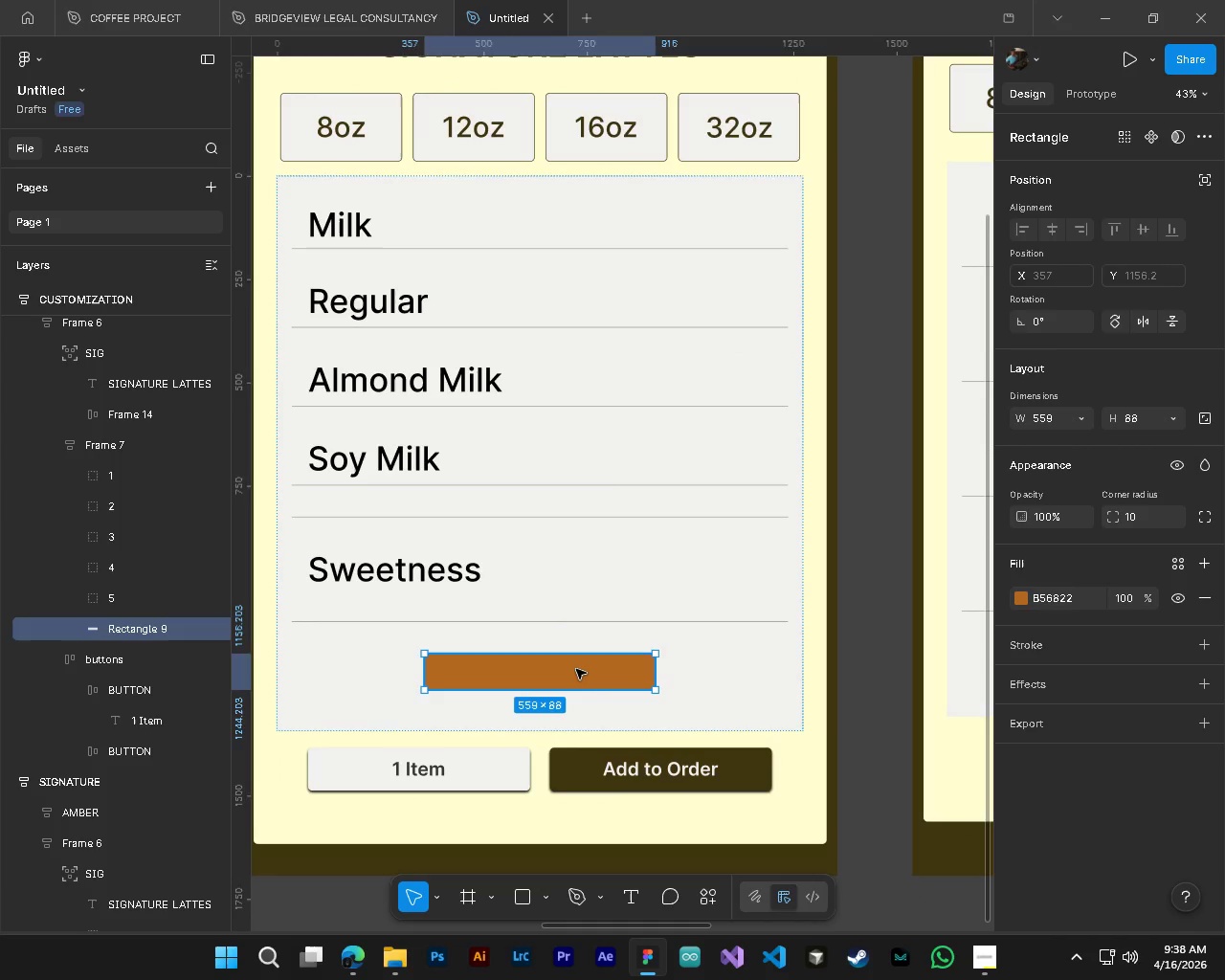 
left_click_drag(start_coordinate=[575, 669], to_coordinate=[573, 640])
 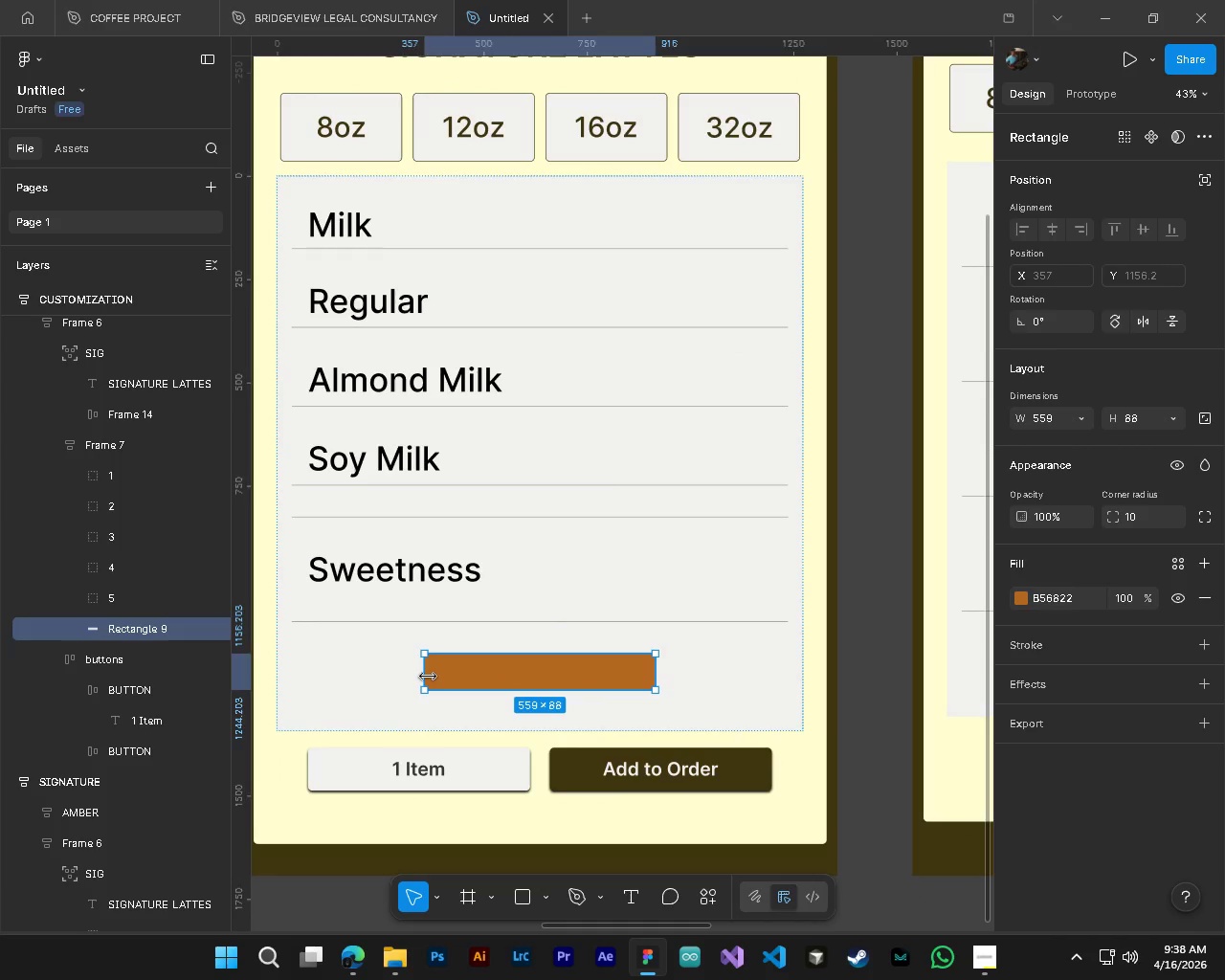 
left_click_drag(start_coordinate=[428, 676], to_coordinate=[292, 669])
 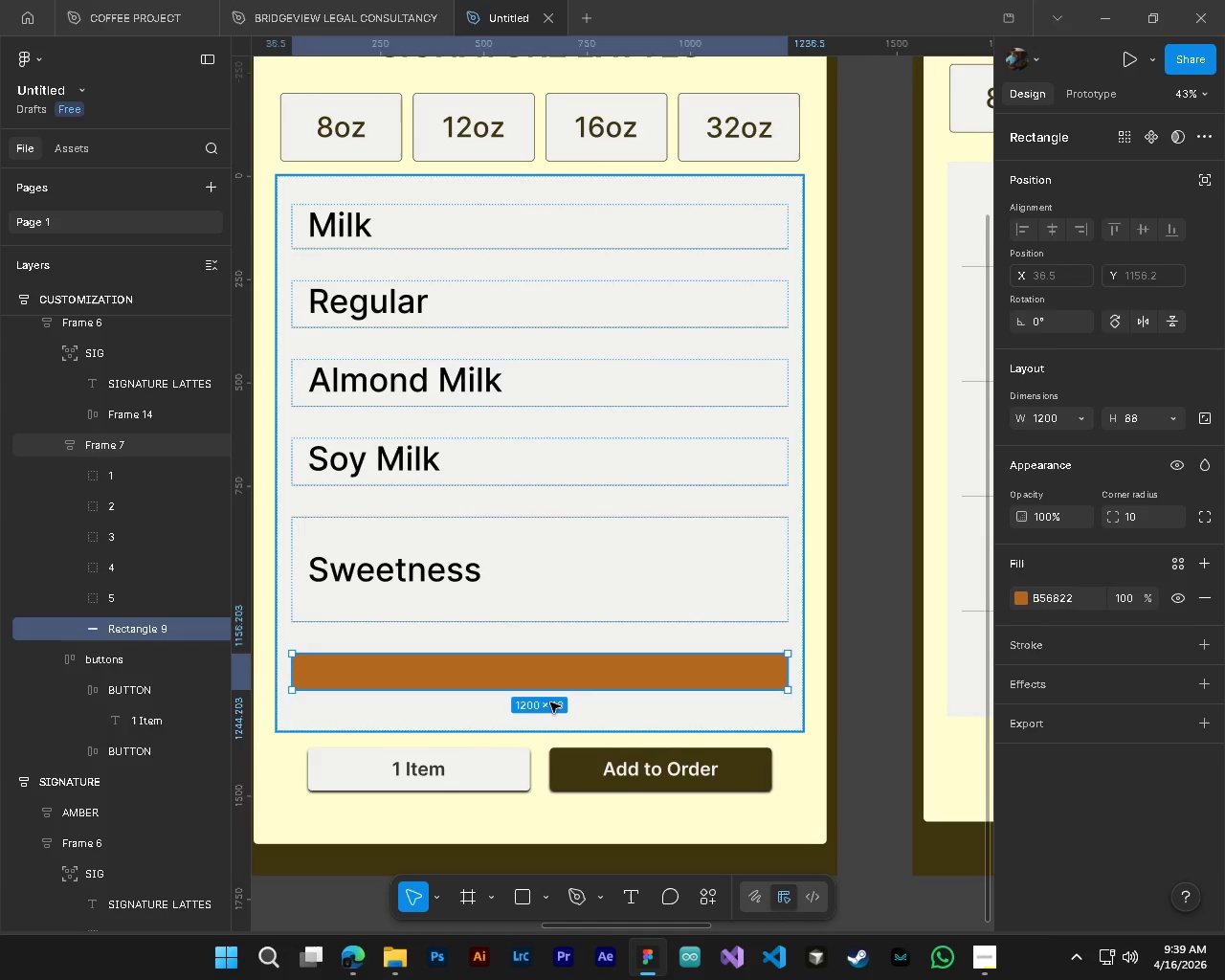 
hold_key(key=ControlLeft, duration=2.09)
 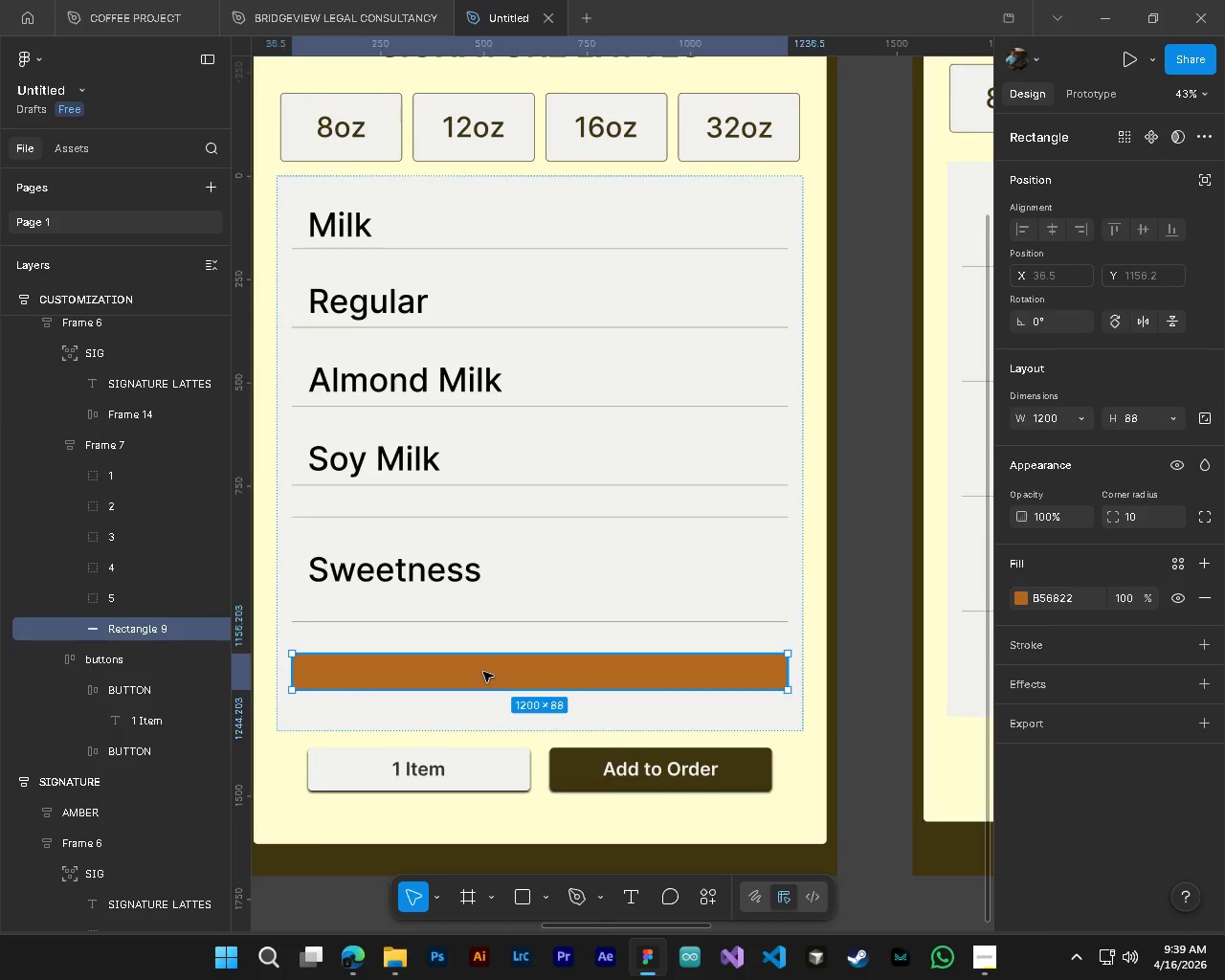 
hold_key(key=AltLeft, duration=1.91)
 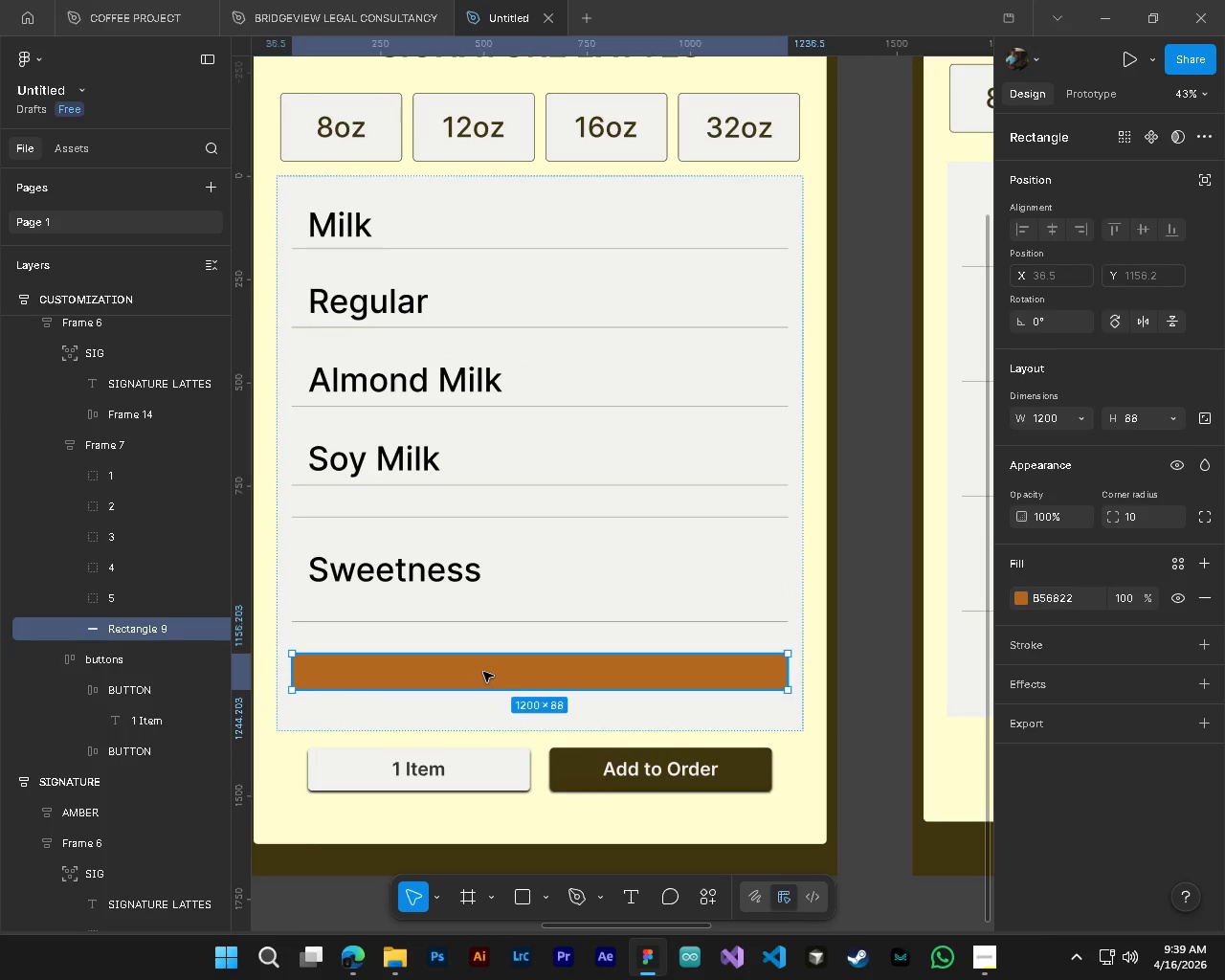 
wait(7.66)
 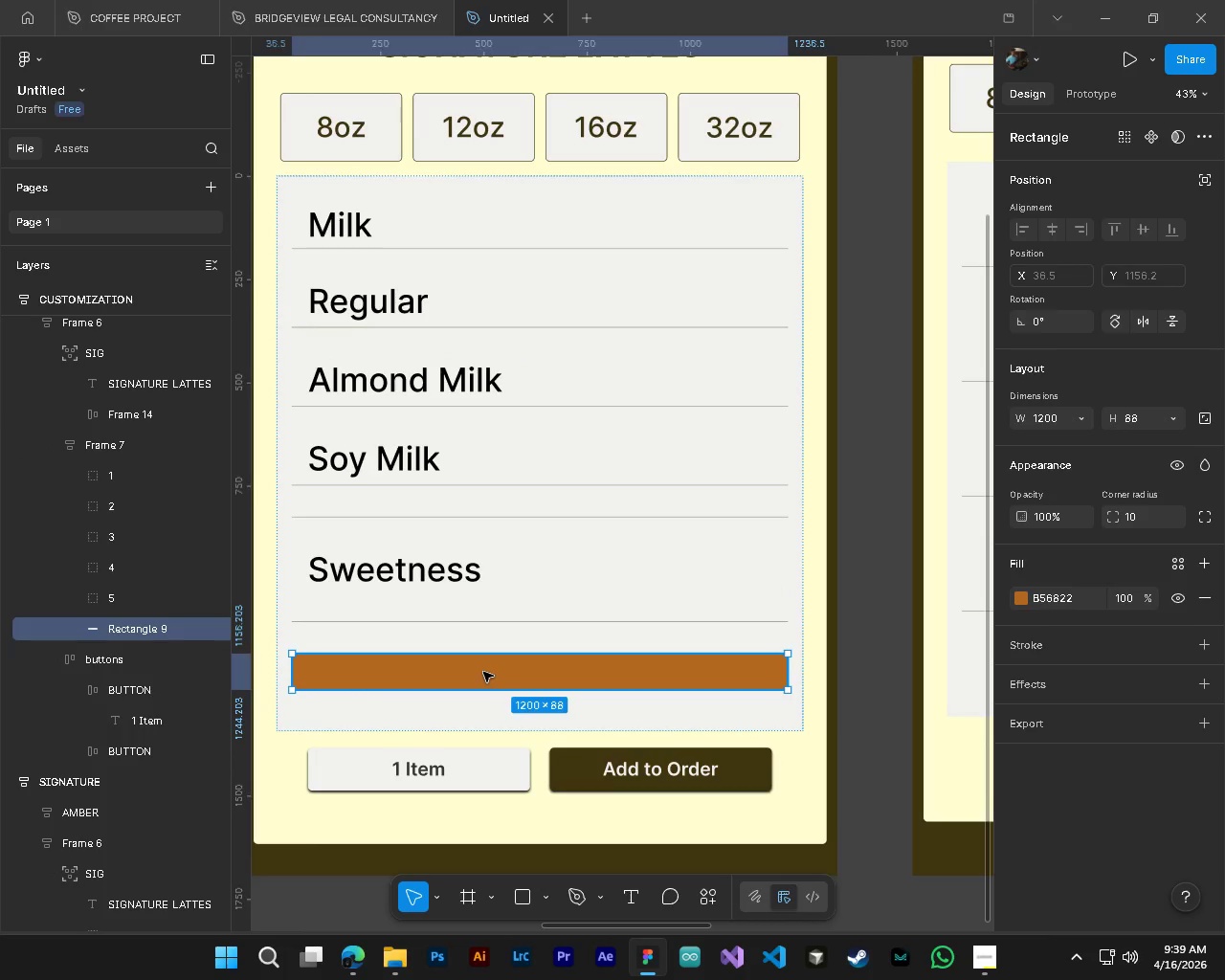 
hold_key(key=AltLeft, duration=1.55)
left_click_drag(start_coordinate=[484, 671], to_coordinate=[484, 711])
 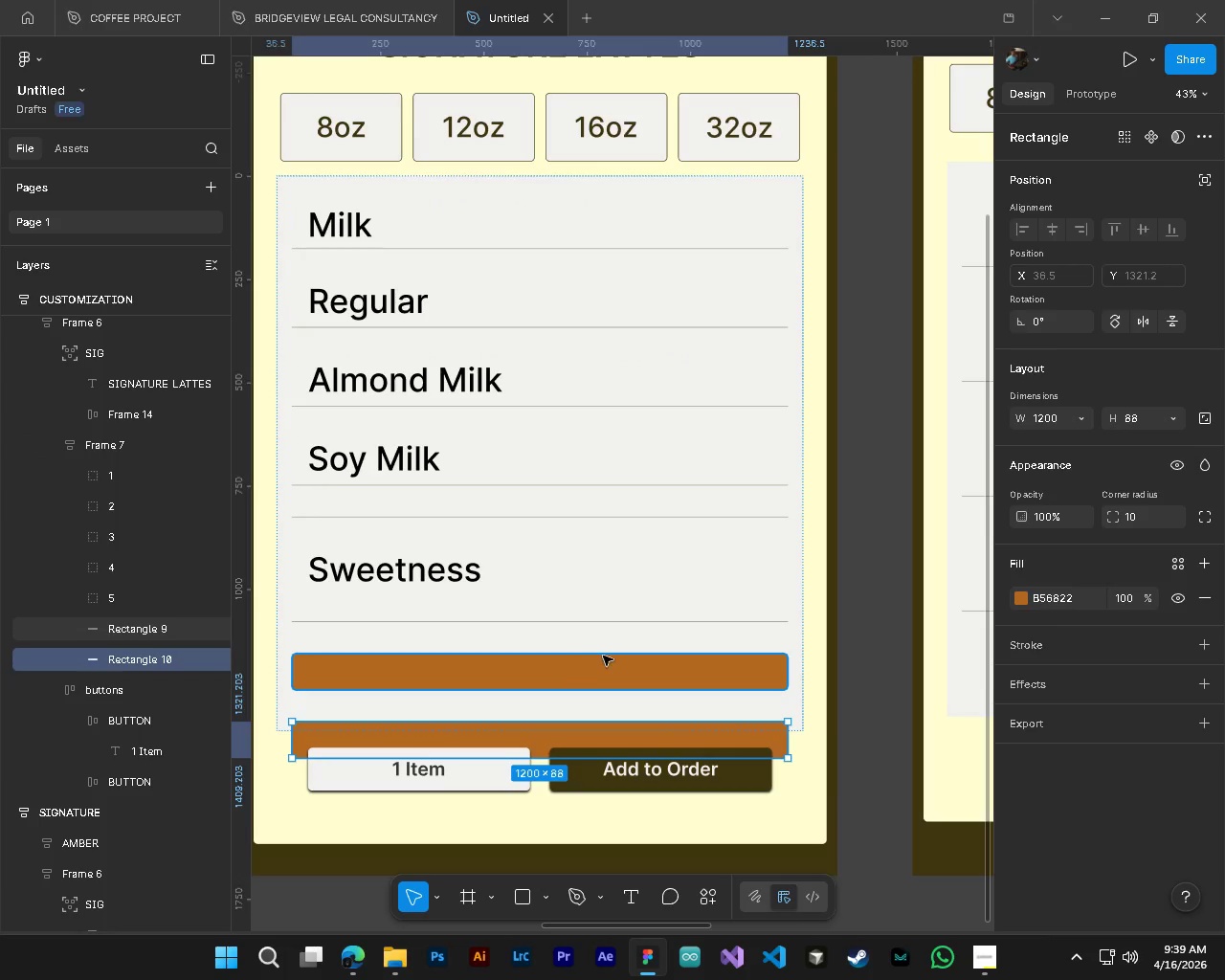 
scroll: coordinate [603, 656], scroll_direction: down, amount: 2.0
 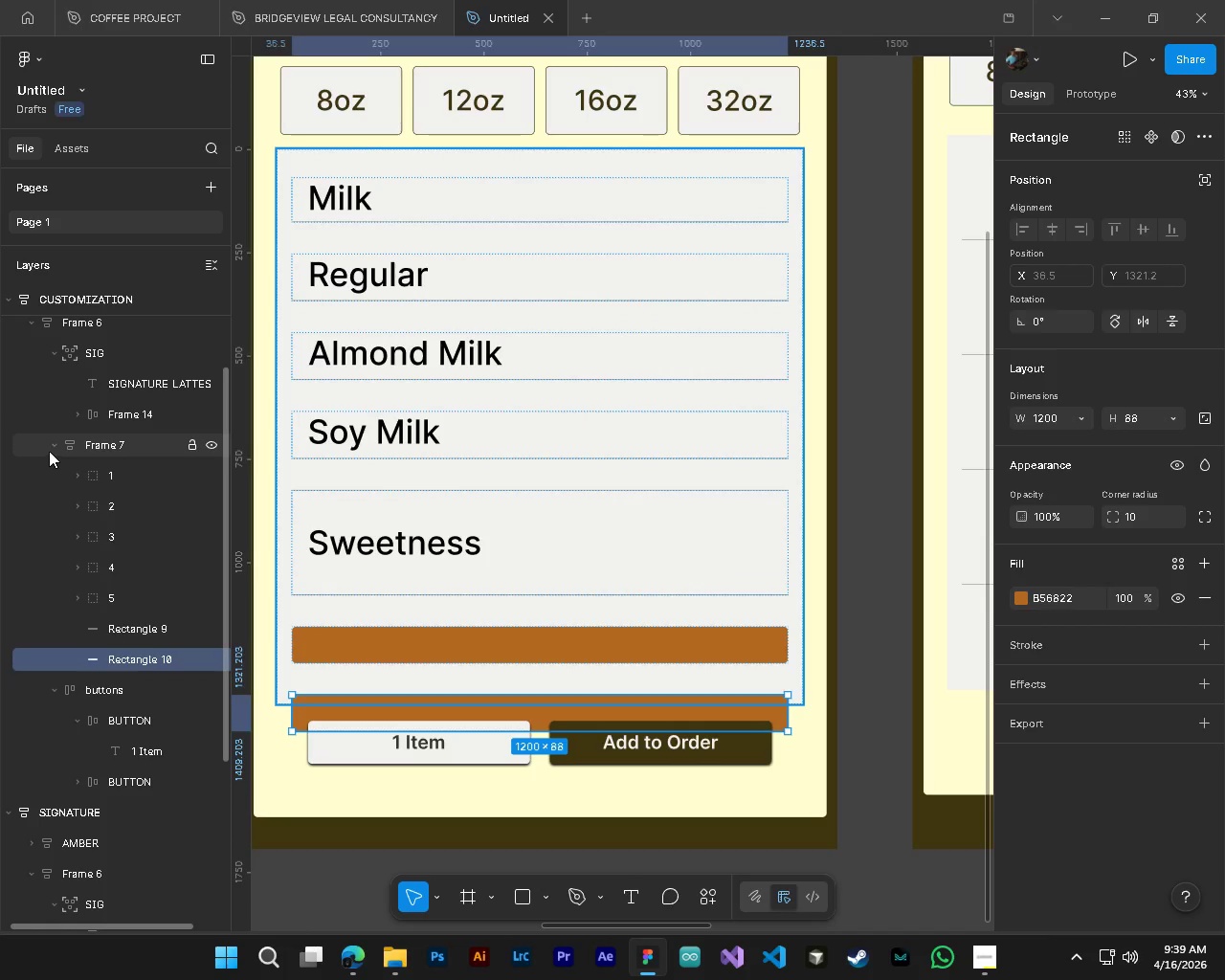 
hold_key(key=ControlLeft, duration=0.94)
left_click([130, 666])
 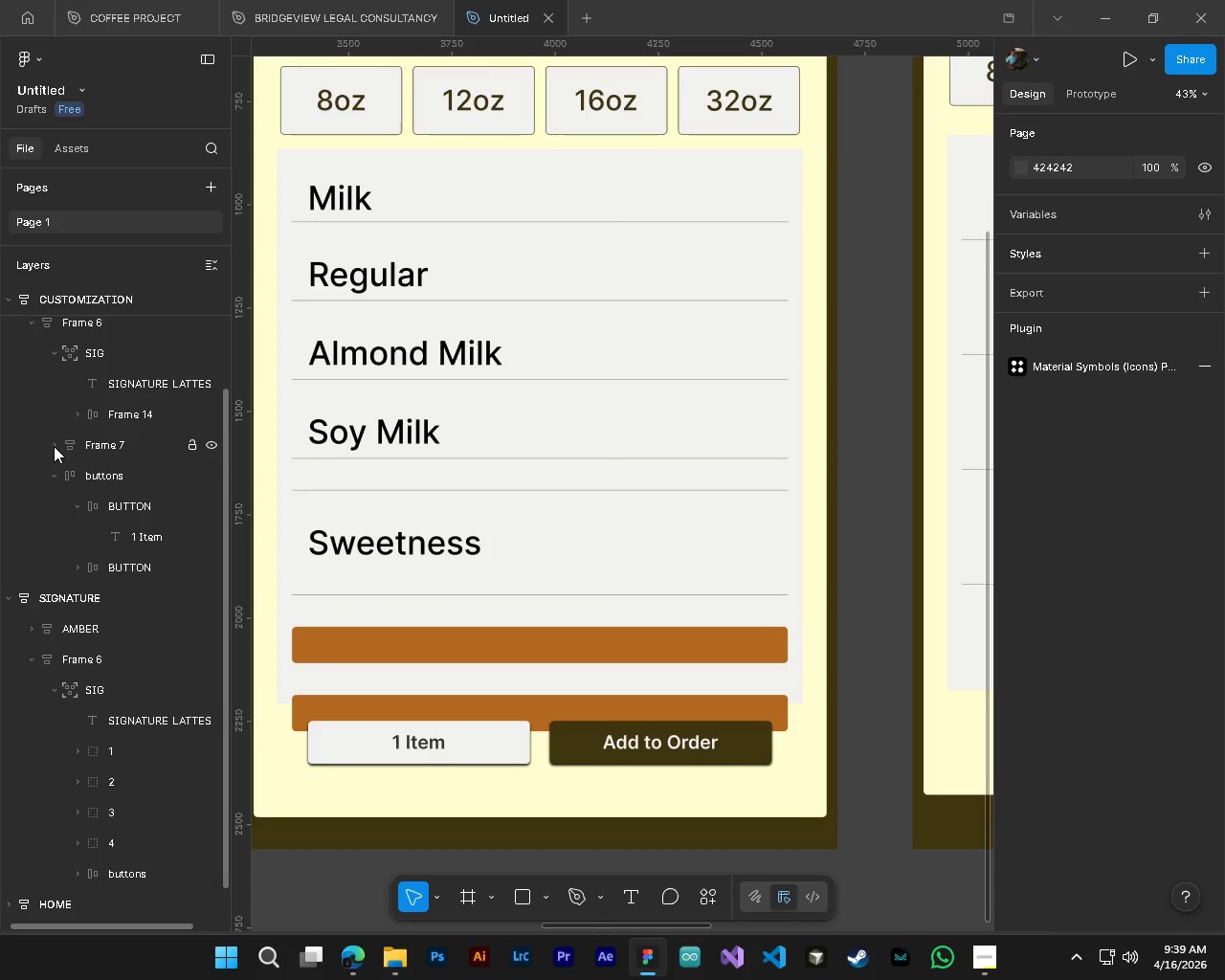 
left_click([54, 475])
 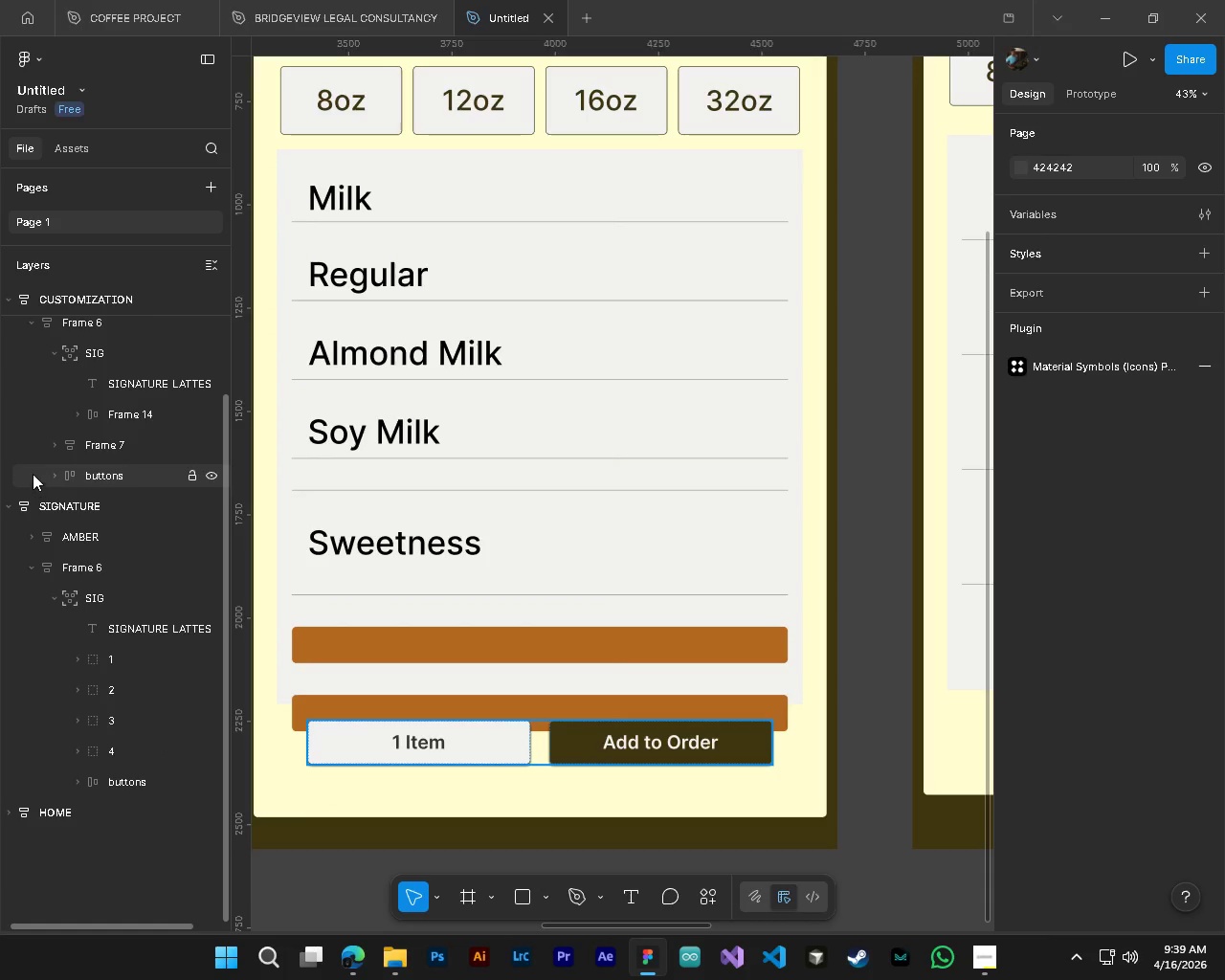 
left_click([52, 449])
 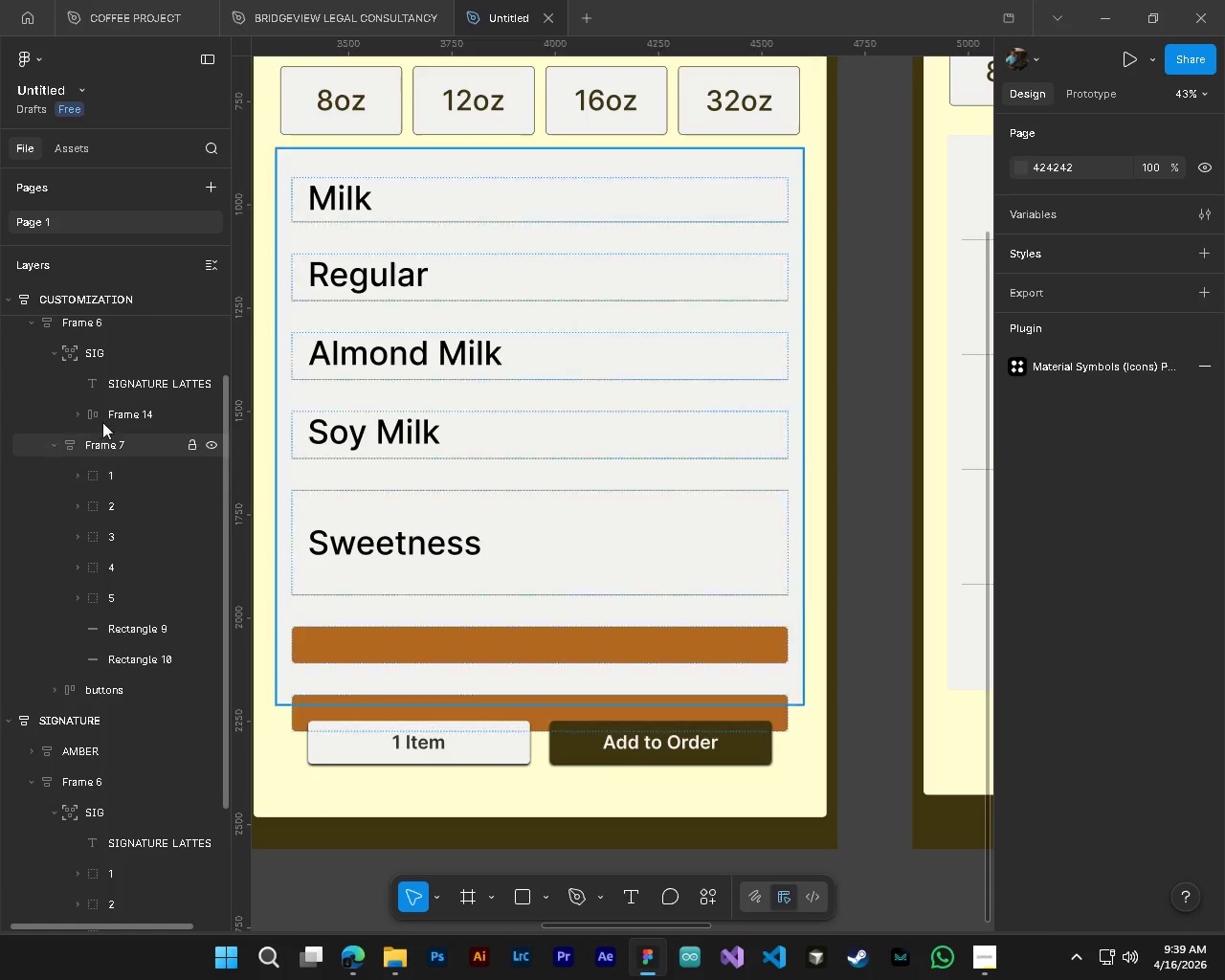 
left_click([55, 356])
 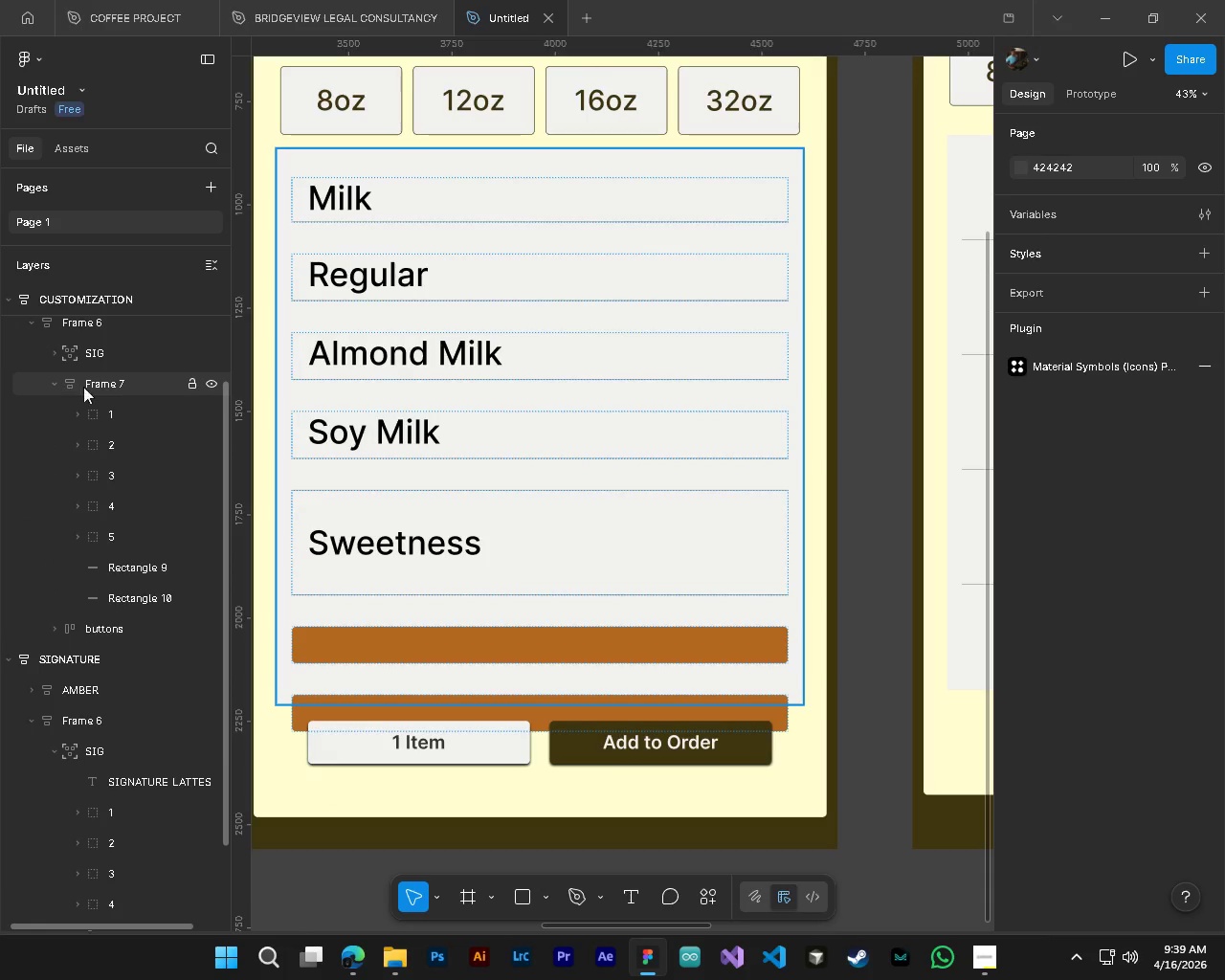 
left_click_drag(start_coordinate=[98, 387], to_coordinate=[100, 349])
 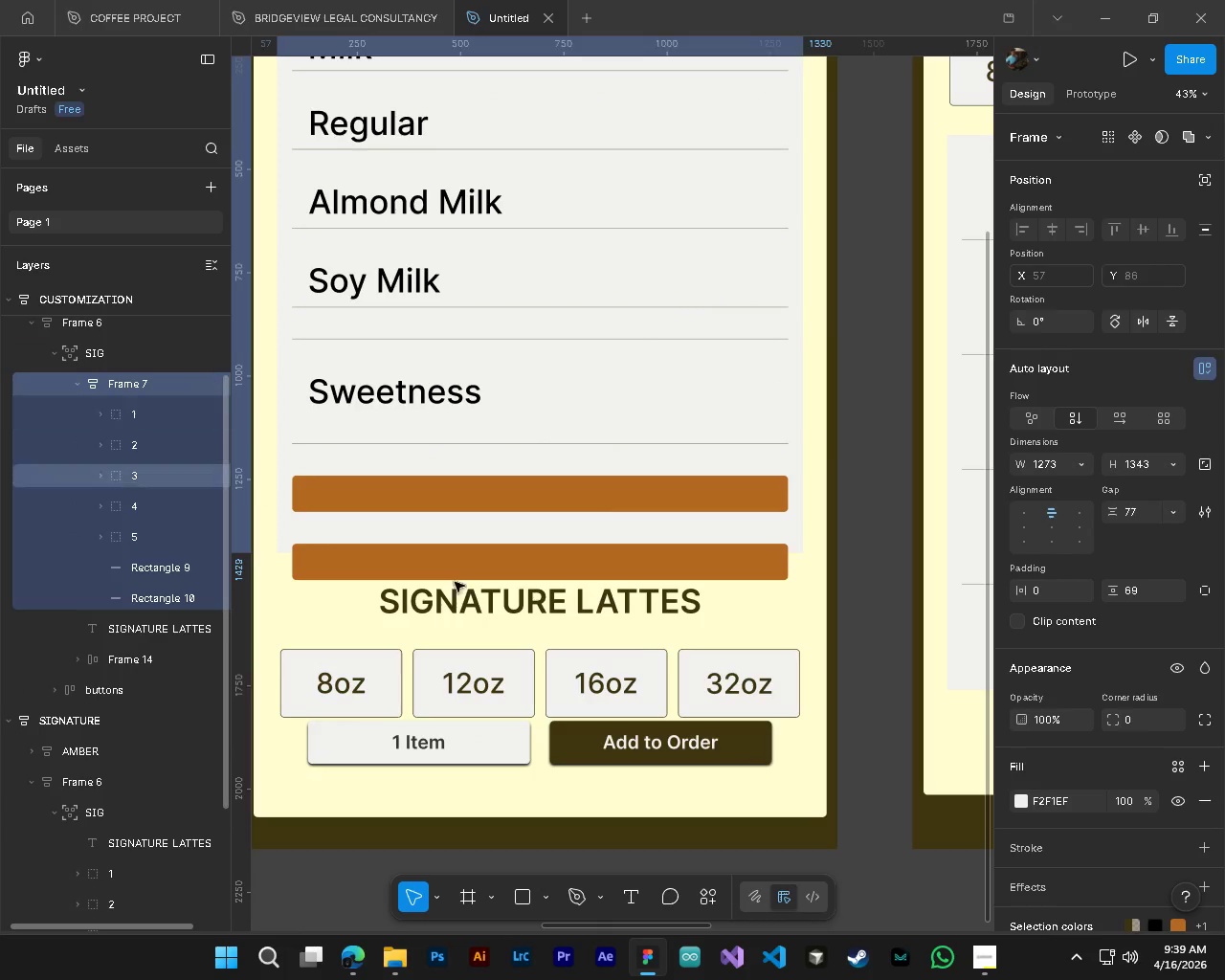 
hold_key(key=AltLeft, duration=0.52)
hold_key(key=ControlLeft, duration=0.48)
scroll: coordinate [748, 739], scroll_direction: down, amount: 3.0
 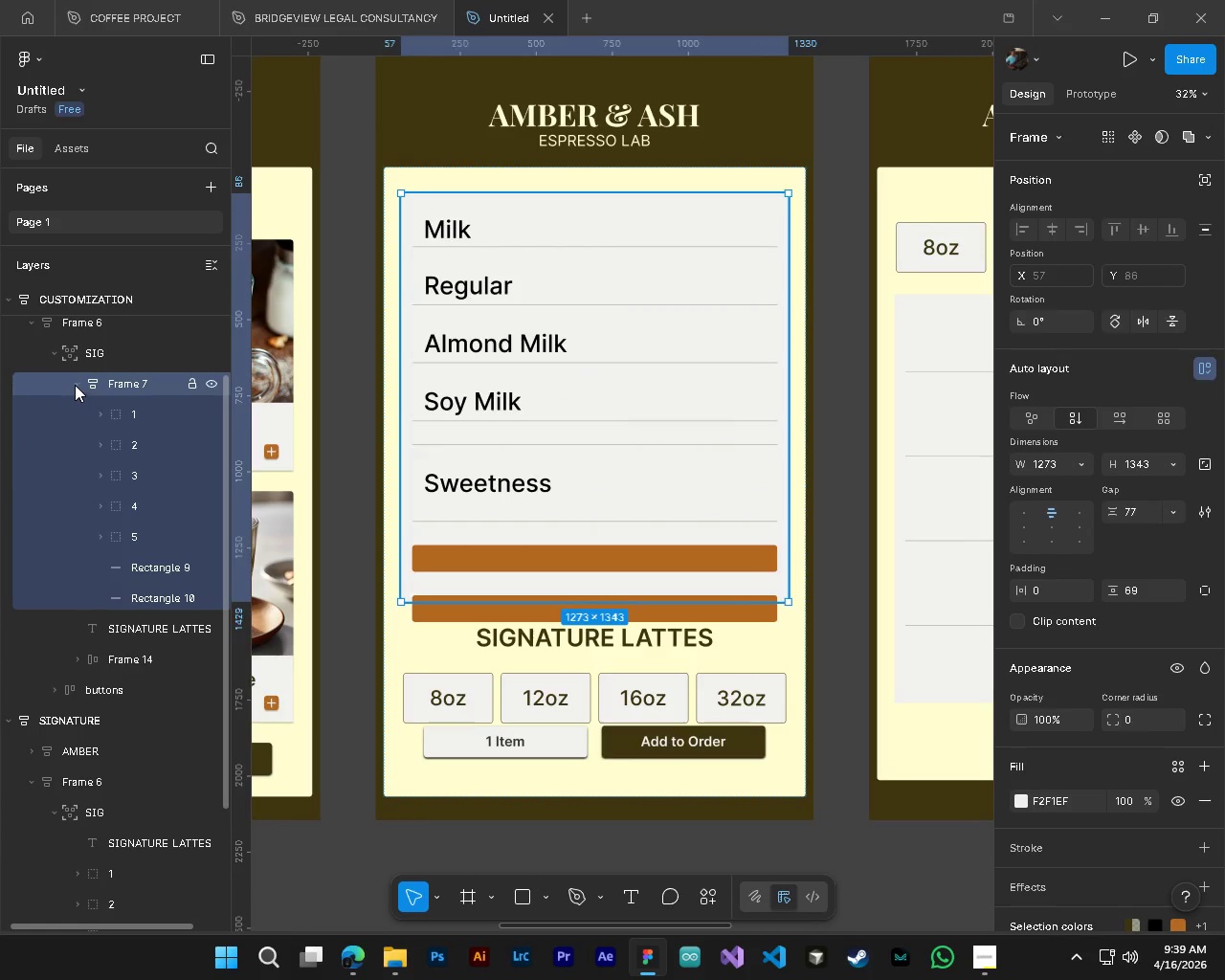 
left_click([77, 385])
 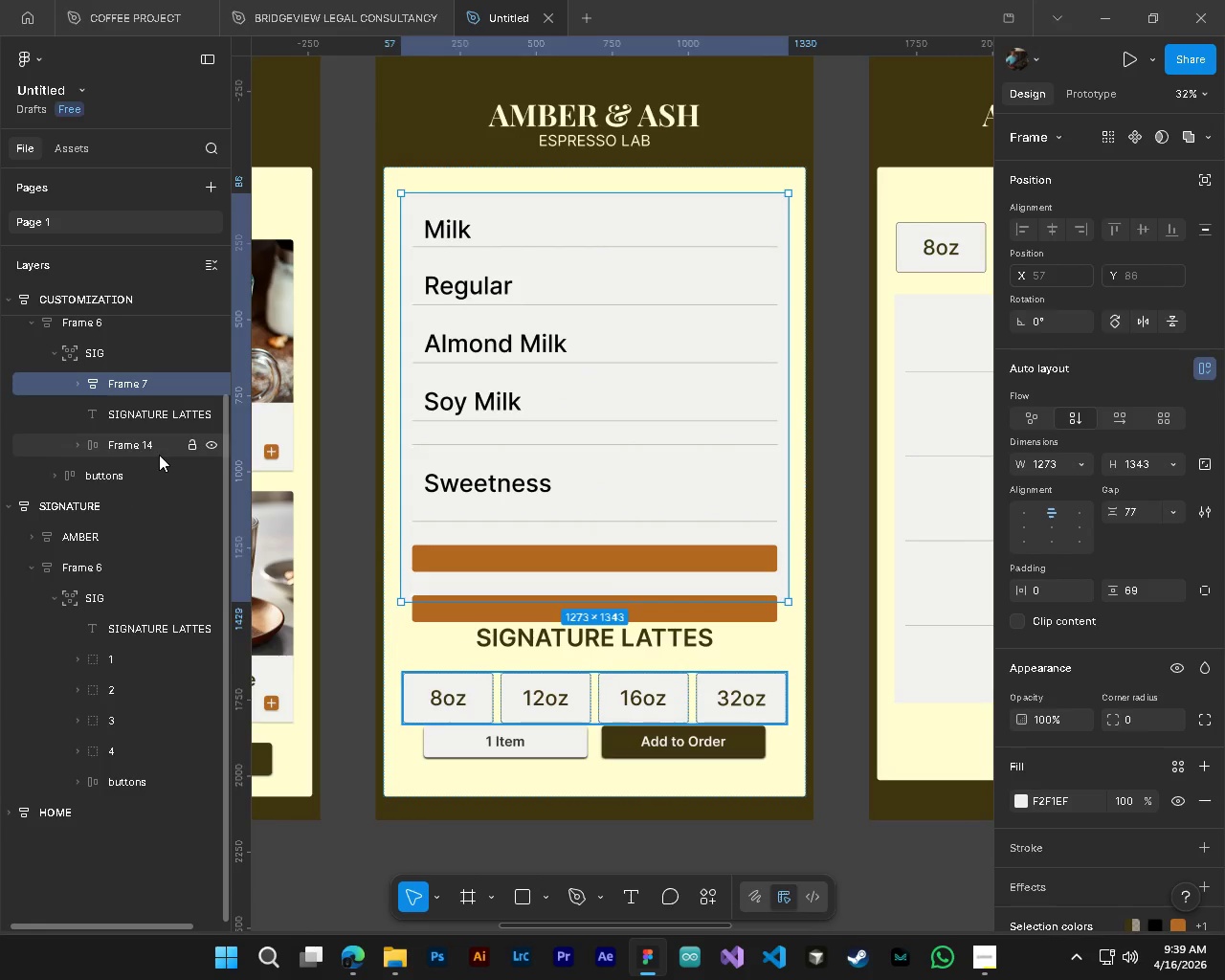 
scroll: coordinate [561, 705], scroll_direction: up, amount: 3.0
 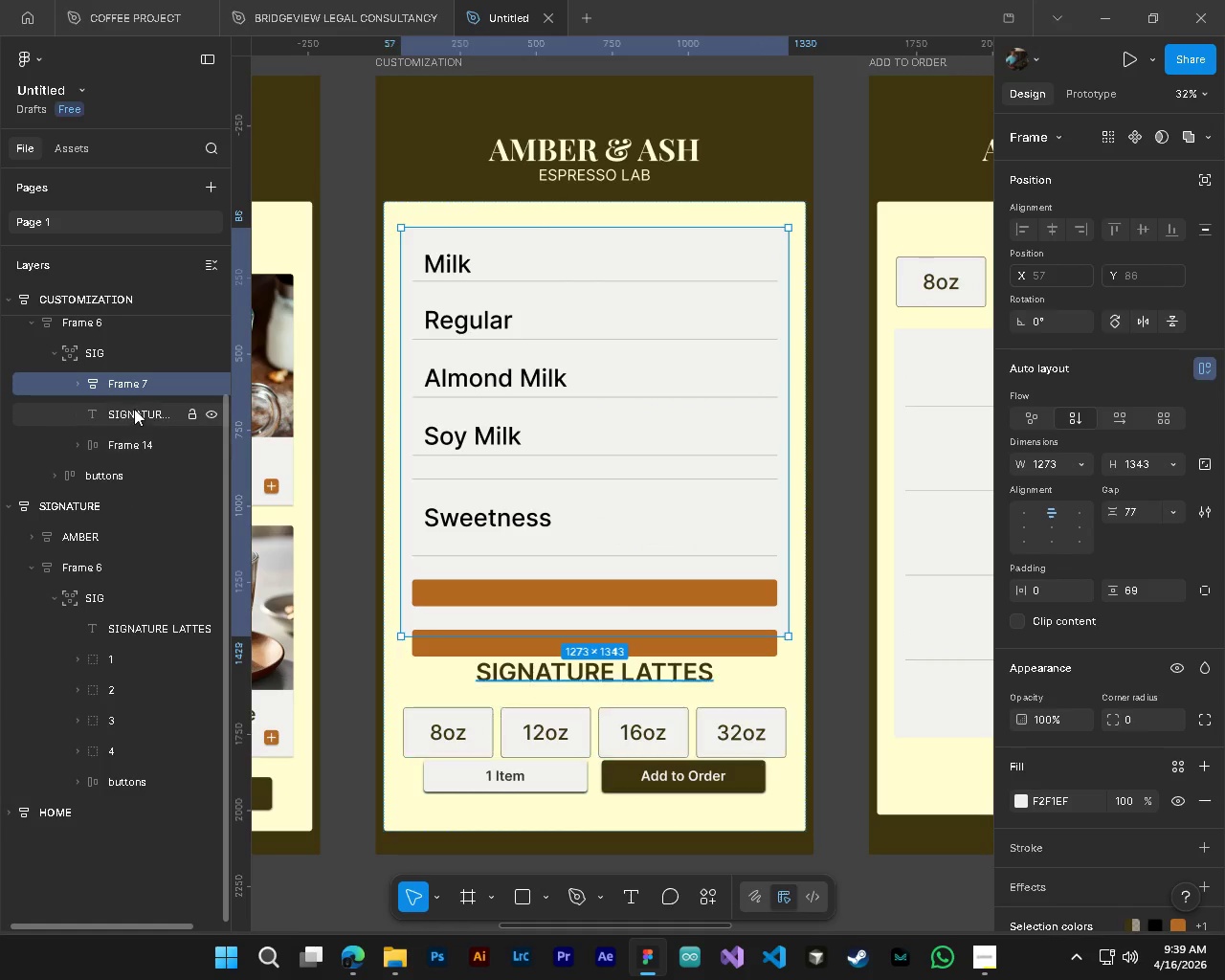 
left_click([135, 408])
 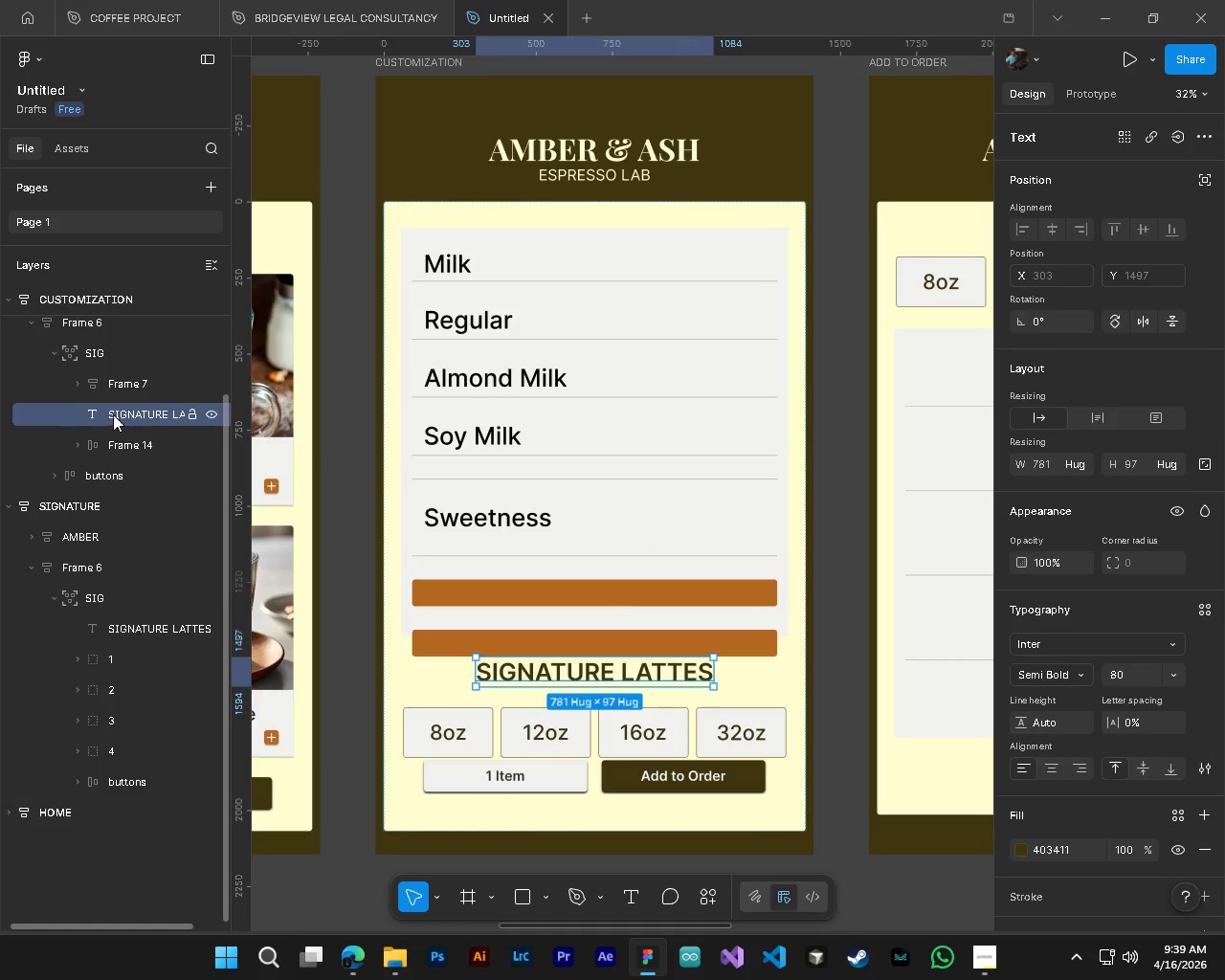 
left_click_drag(start_coordinate=[113, 414], to_coordinate=[111, 374])
 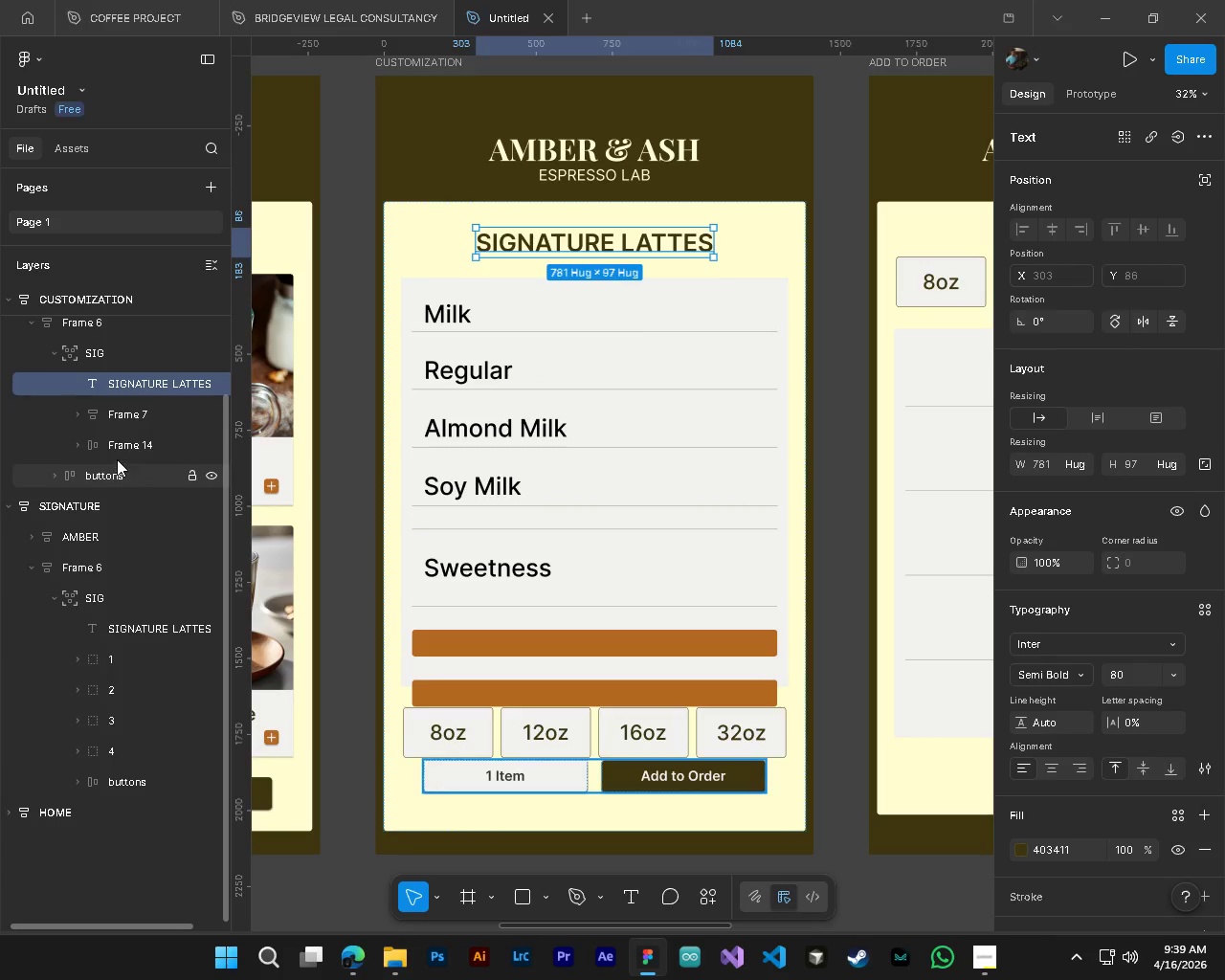 
left_click([117, 445])
 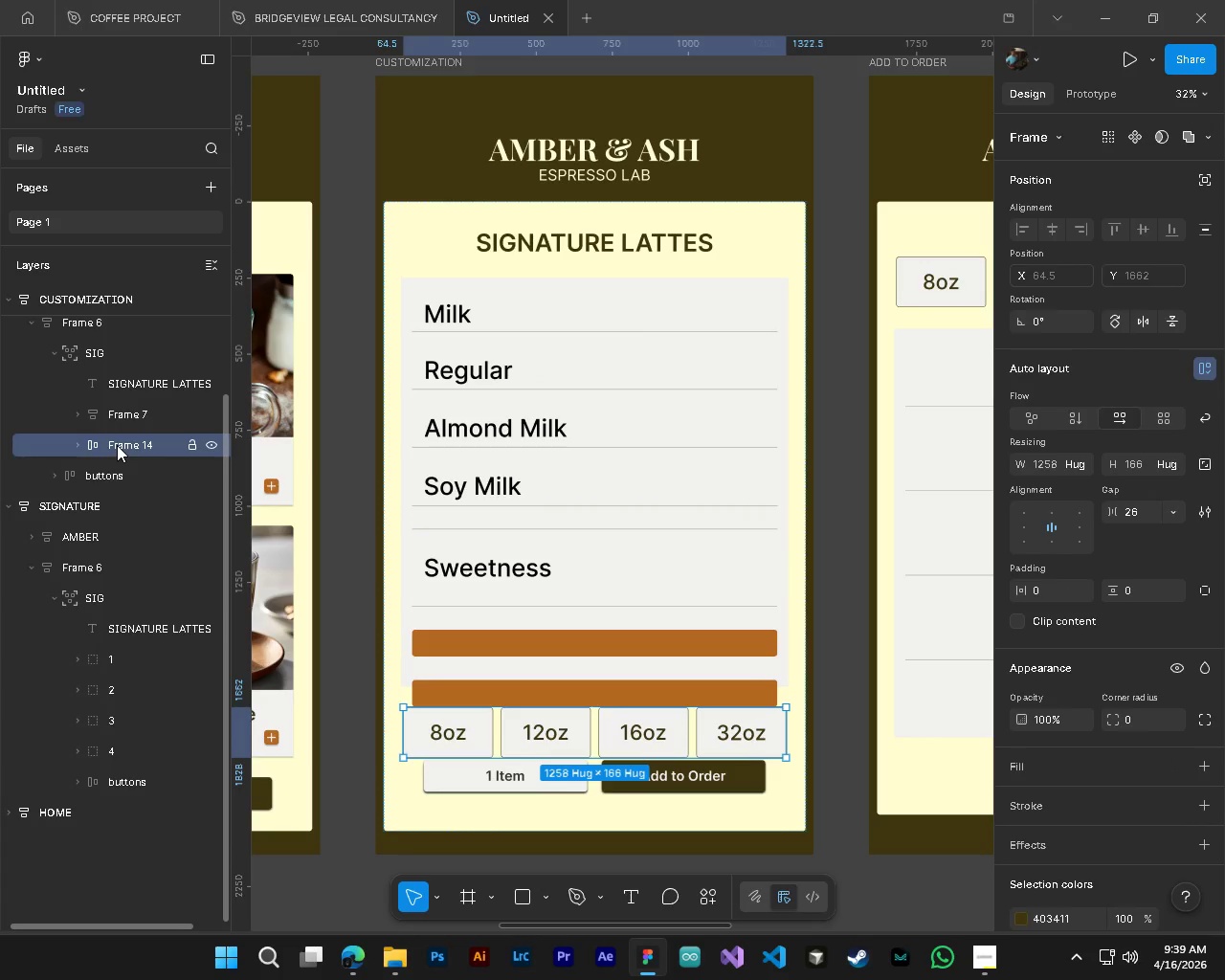 
left_click_drag(start_coordinate=[117, 445], to_coordinate=[117, 388])
 